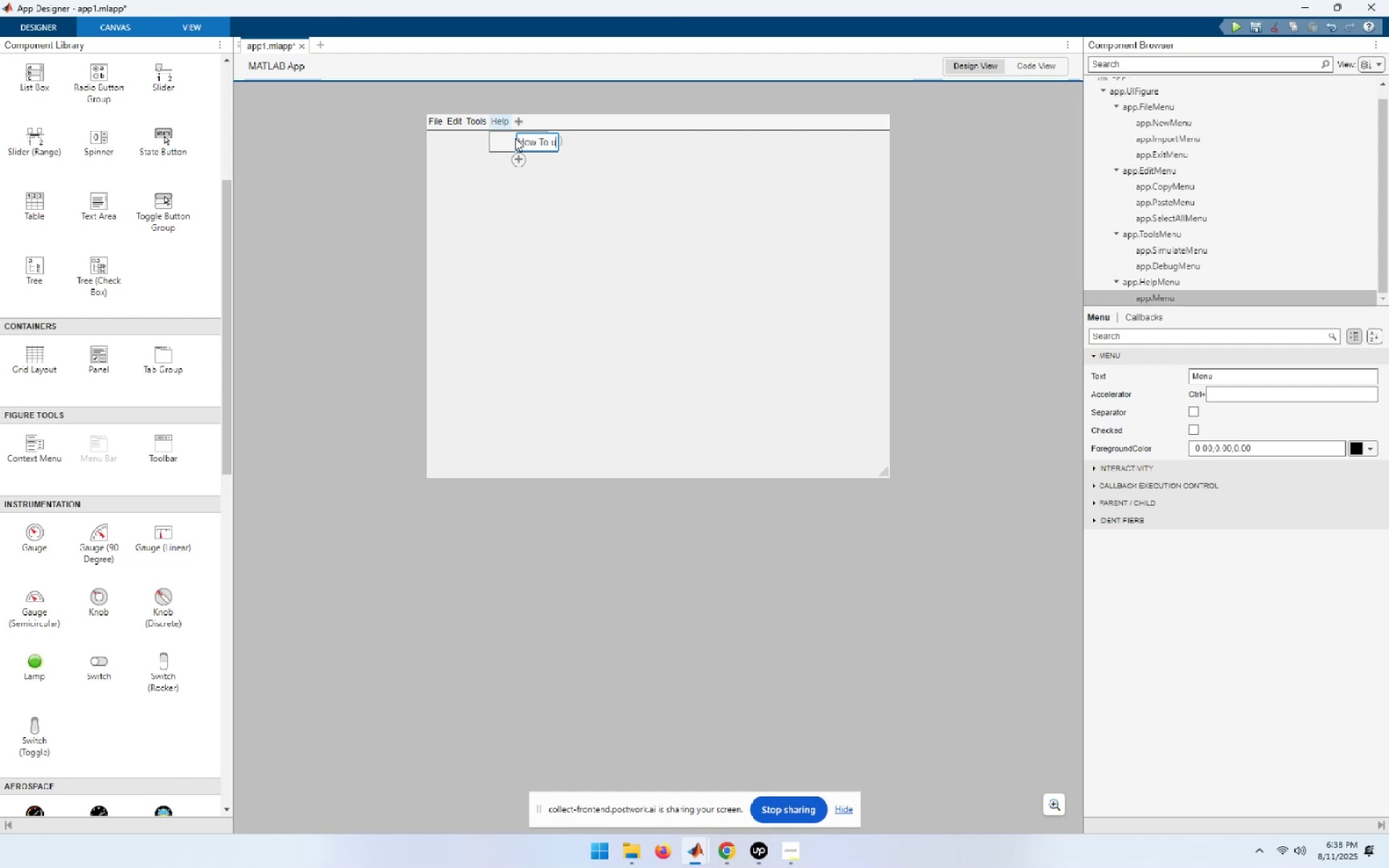 
key(Enter)
 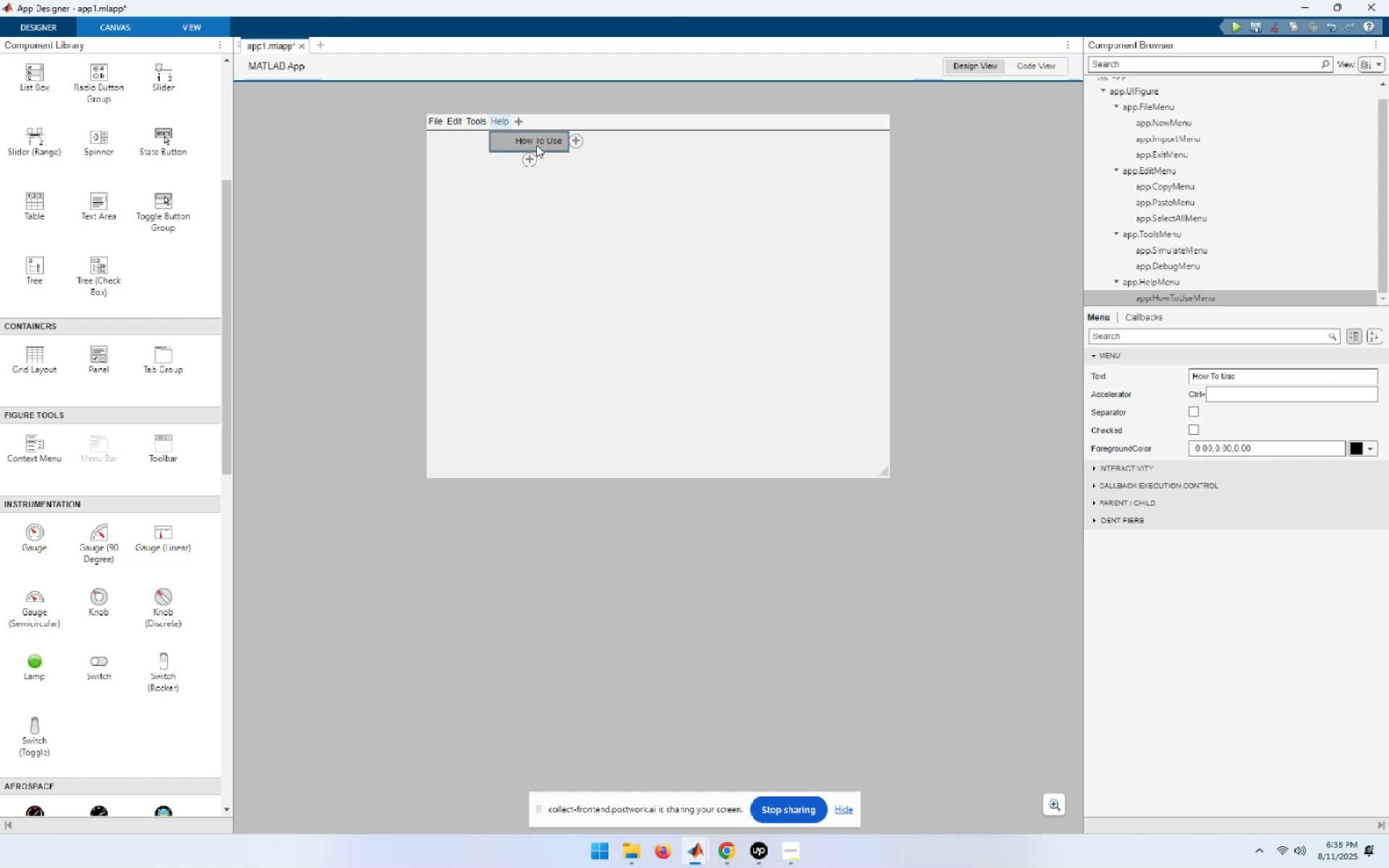 
left_click([526, 156])
 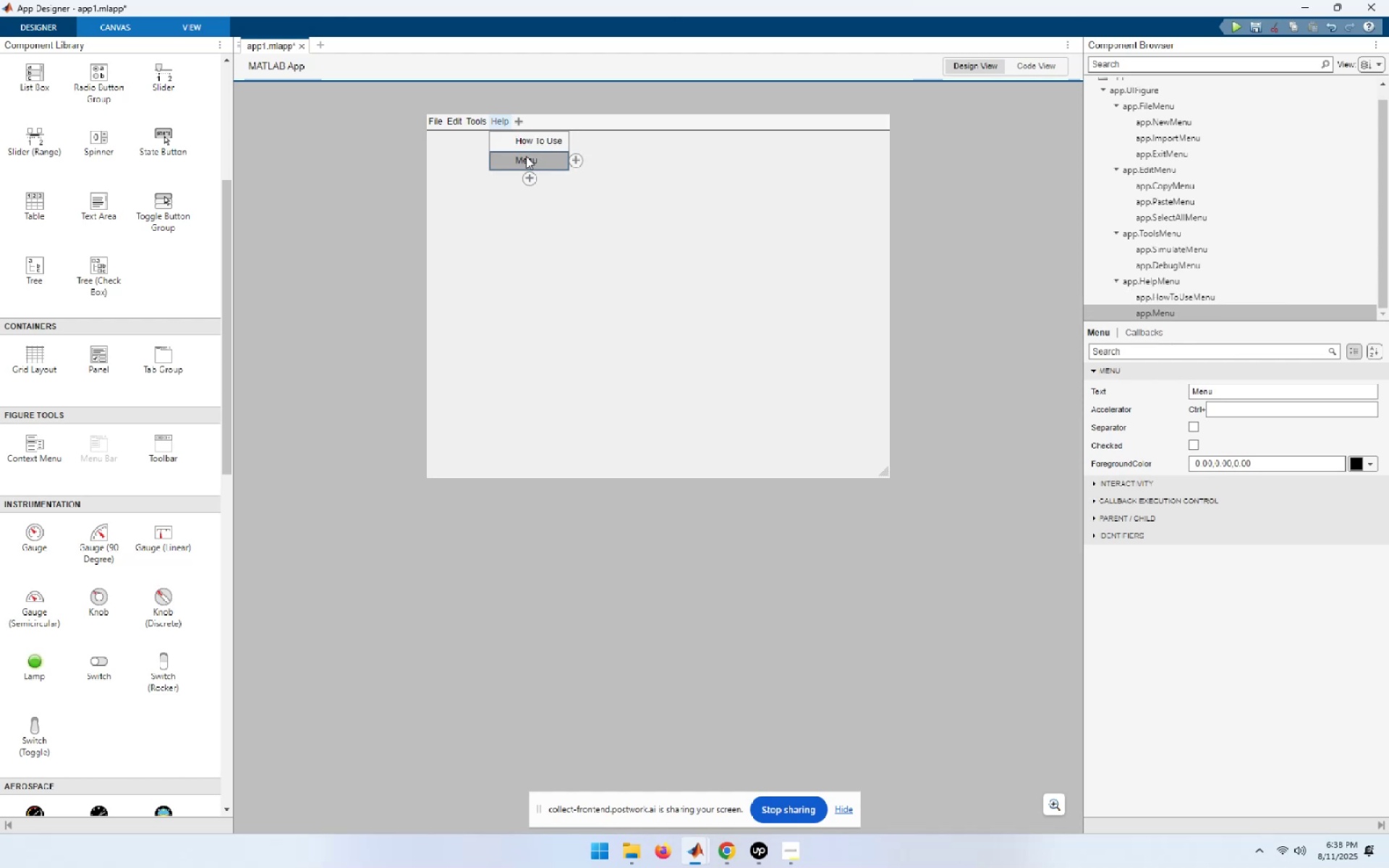 
double_click([526, 156])
 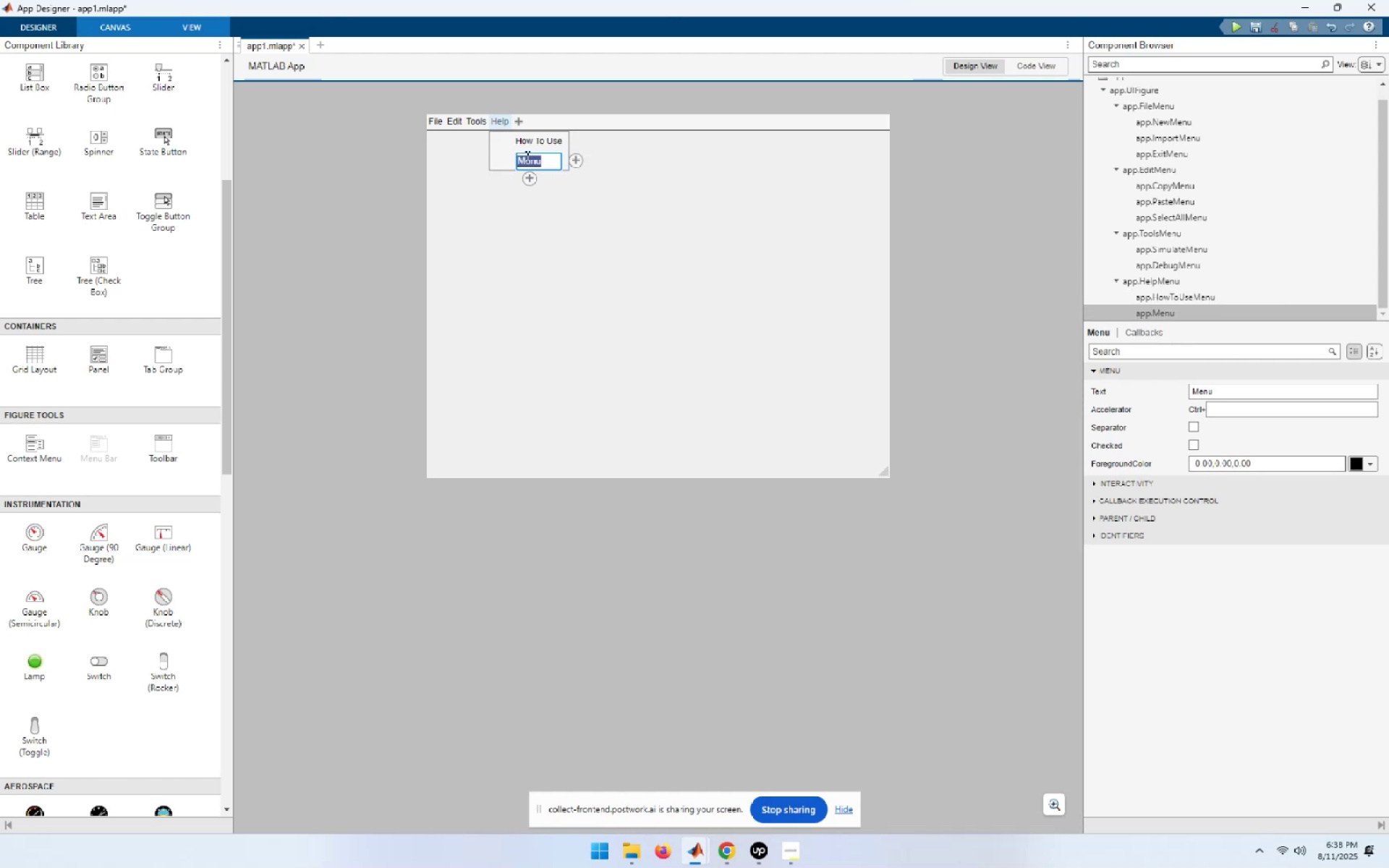 
type(Whtas)
key(Backspace)
key(Backspace)
key(Backspace)
key(Backspace)
key(Backspace)
key(Backspace)
type(Whats New)
 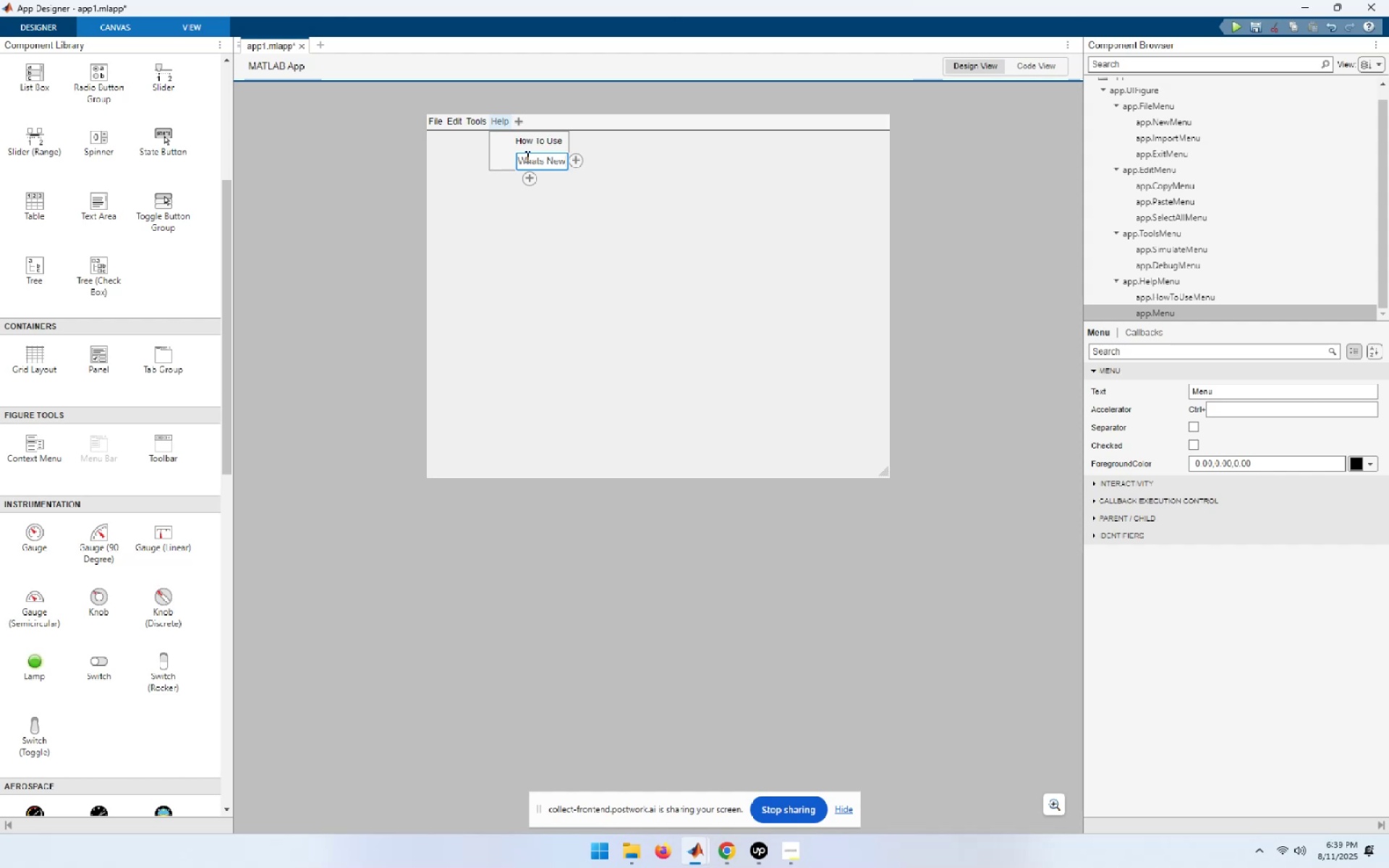 
key(Enter)
 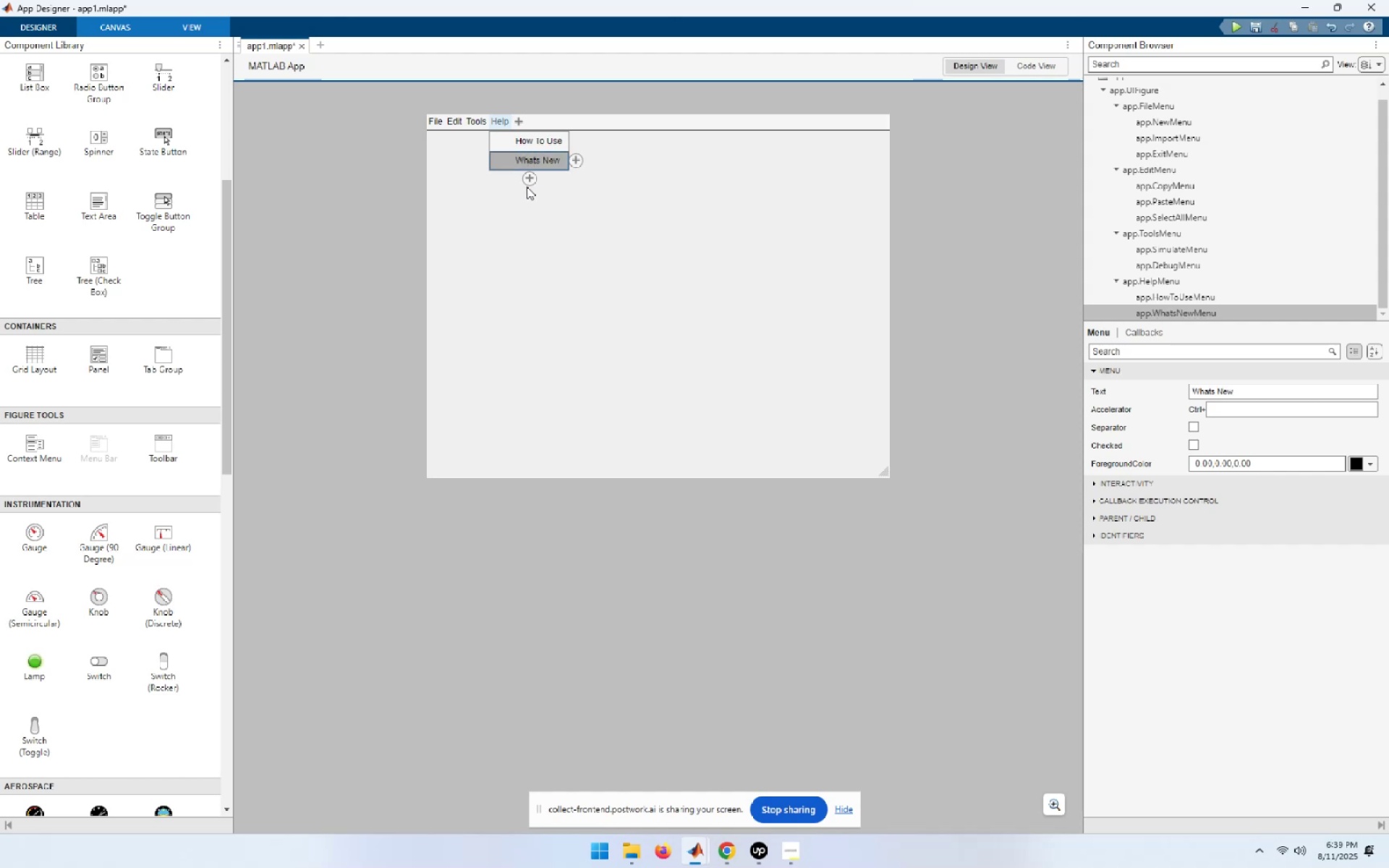 
double_click([530, 180])
 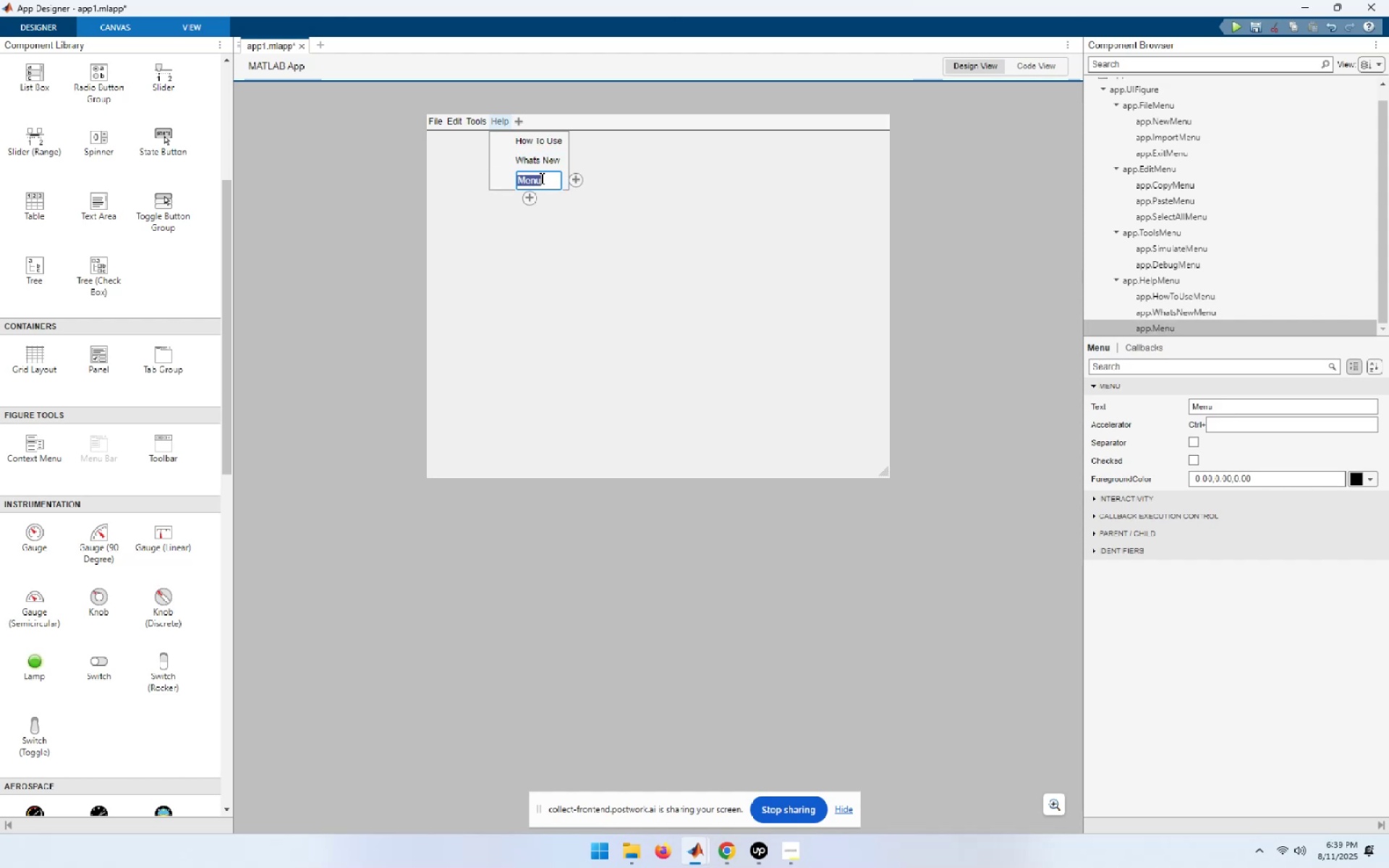 
type(About Us)
 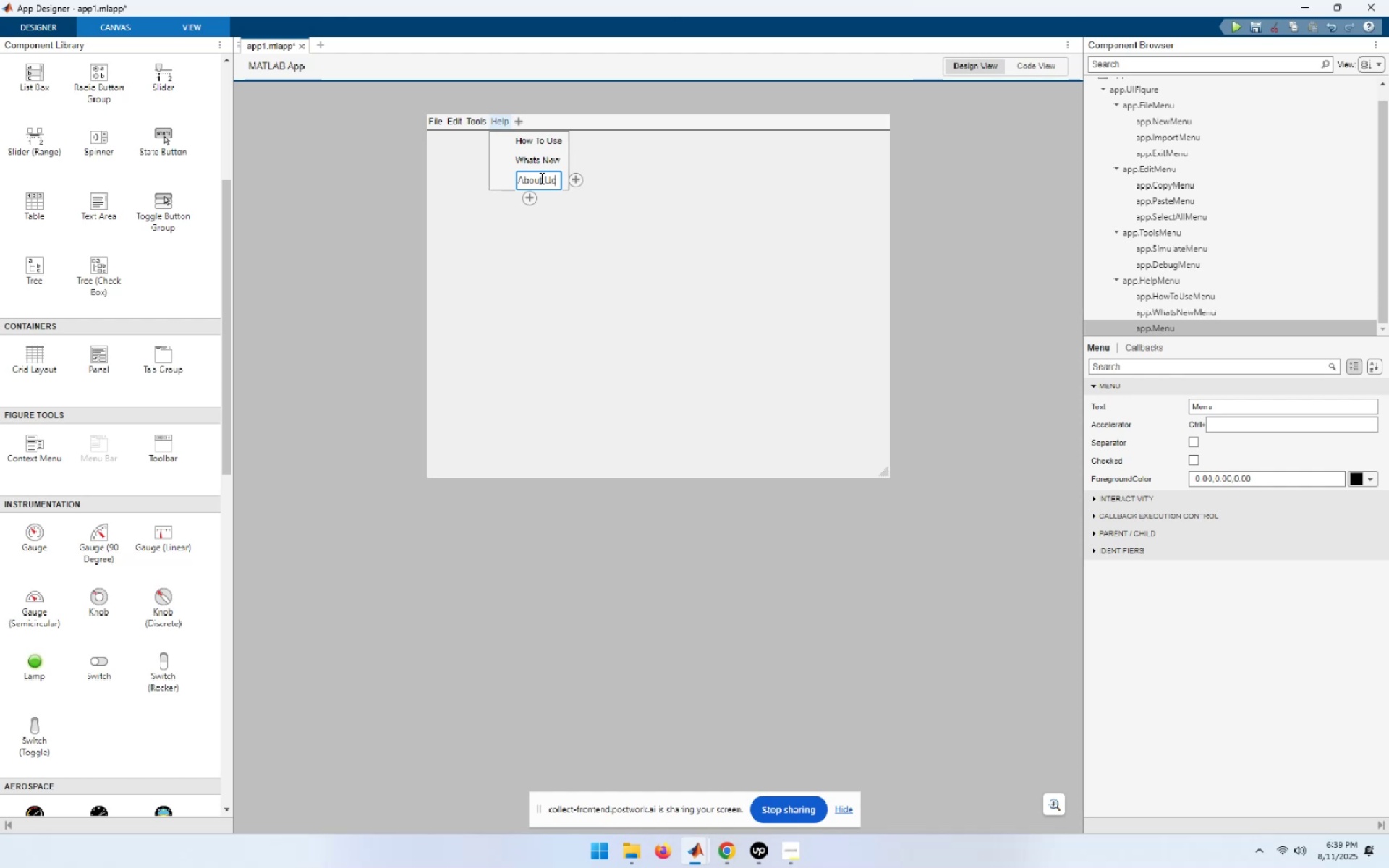 
 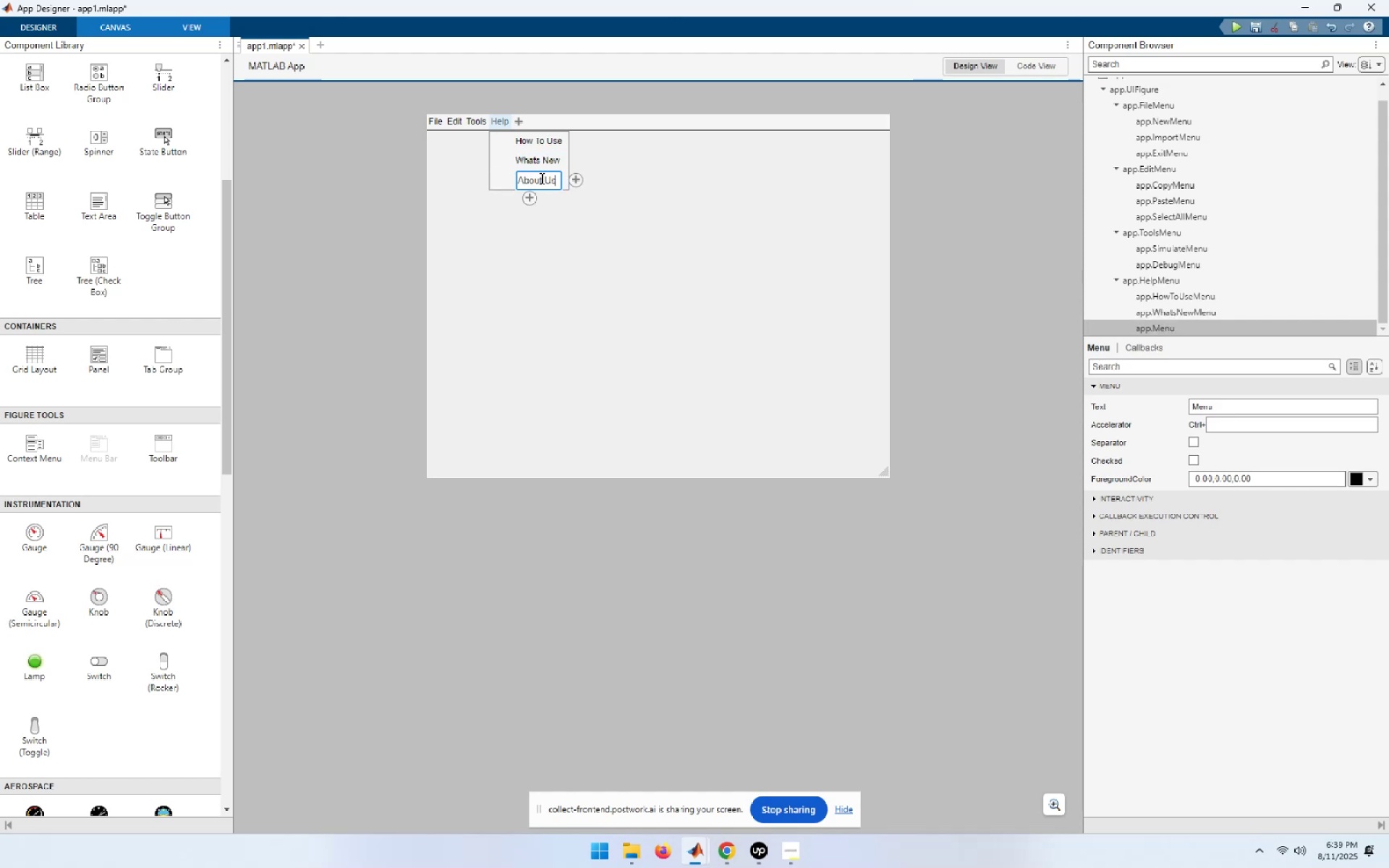 
key(Enter)
 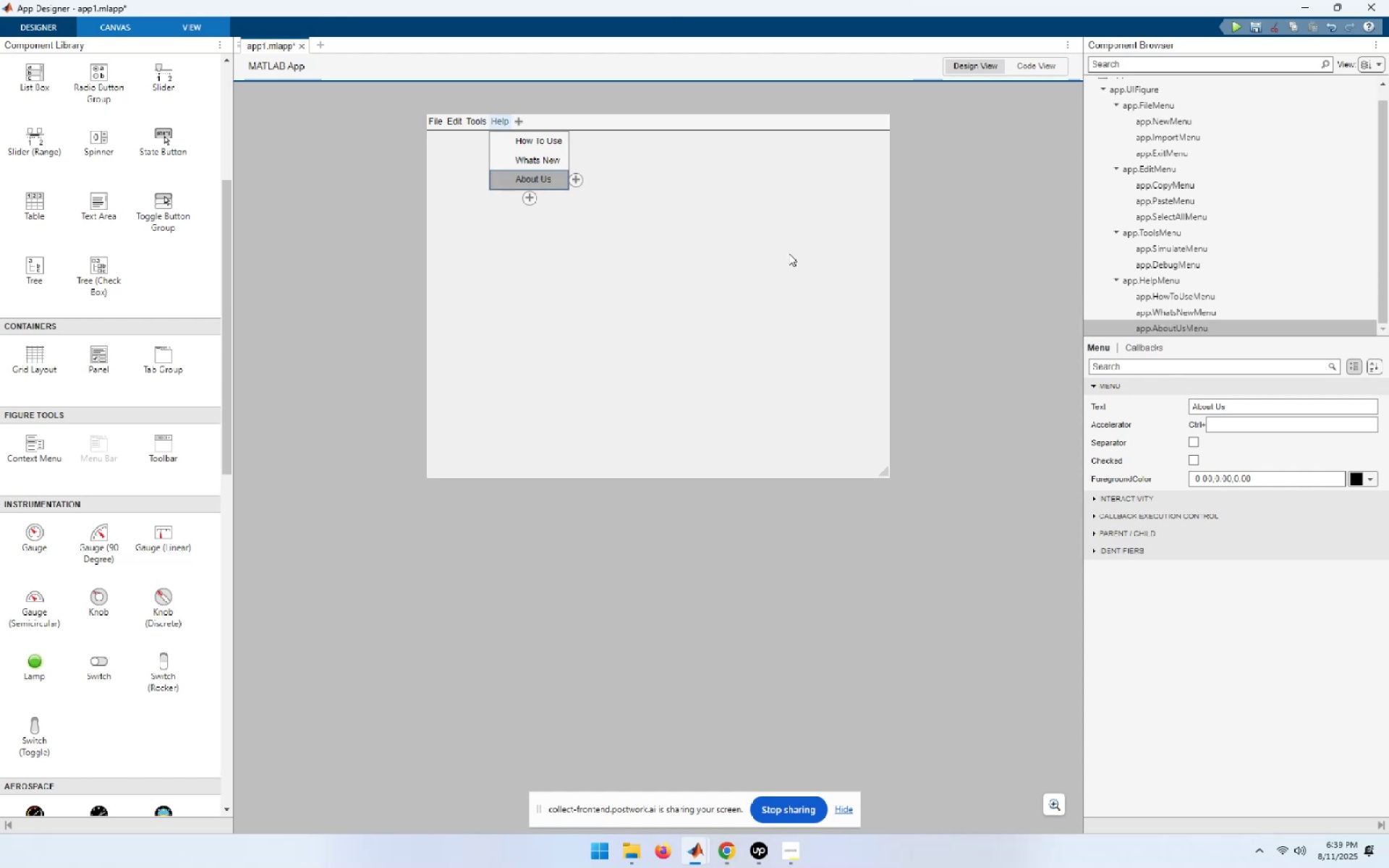 
wait(9.62)
 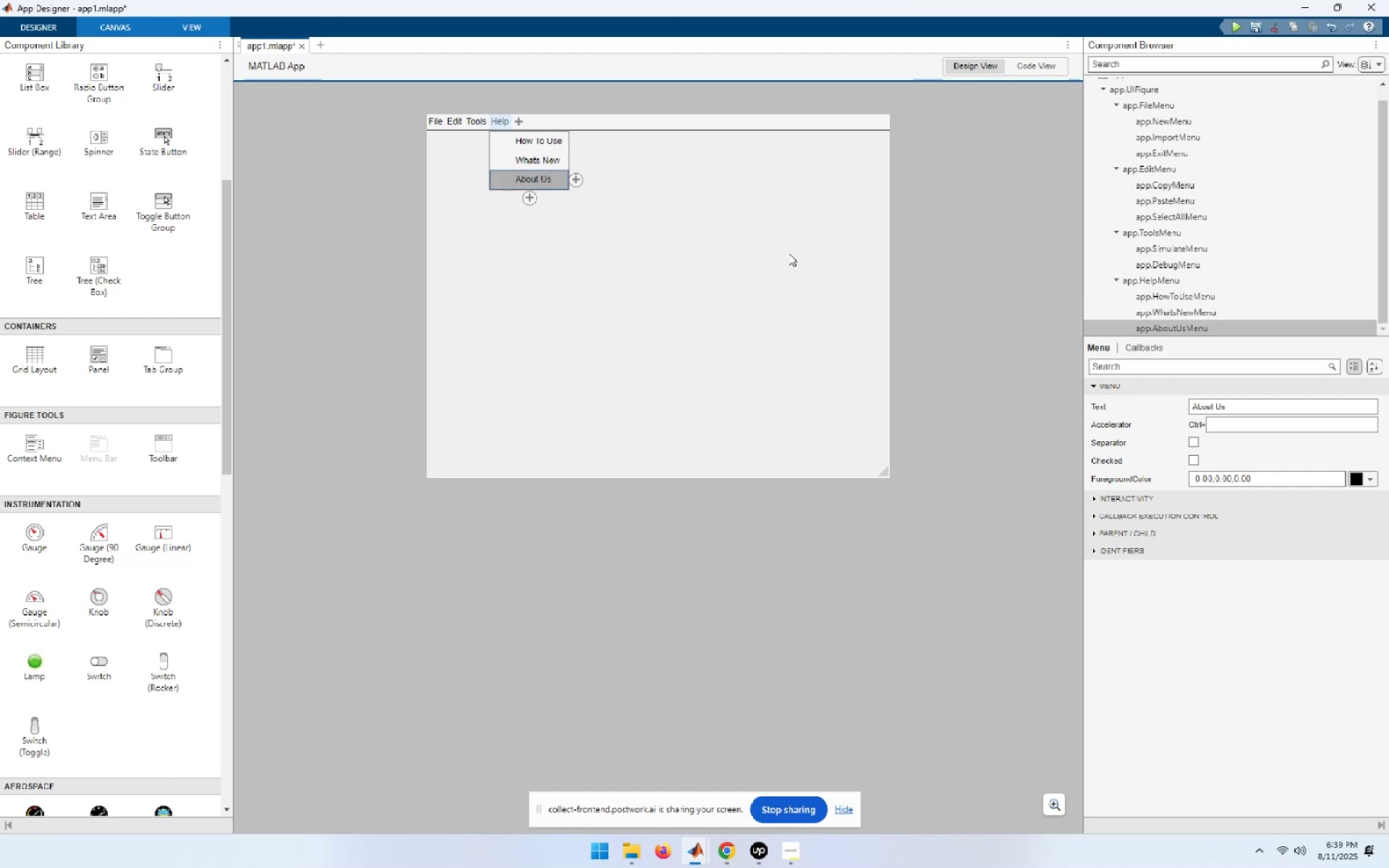 
left_click([789, 253])
 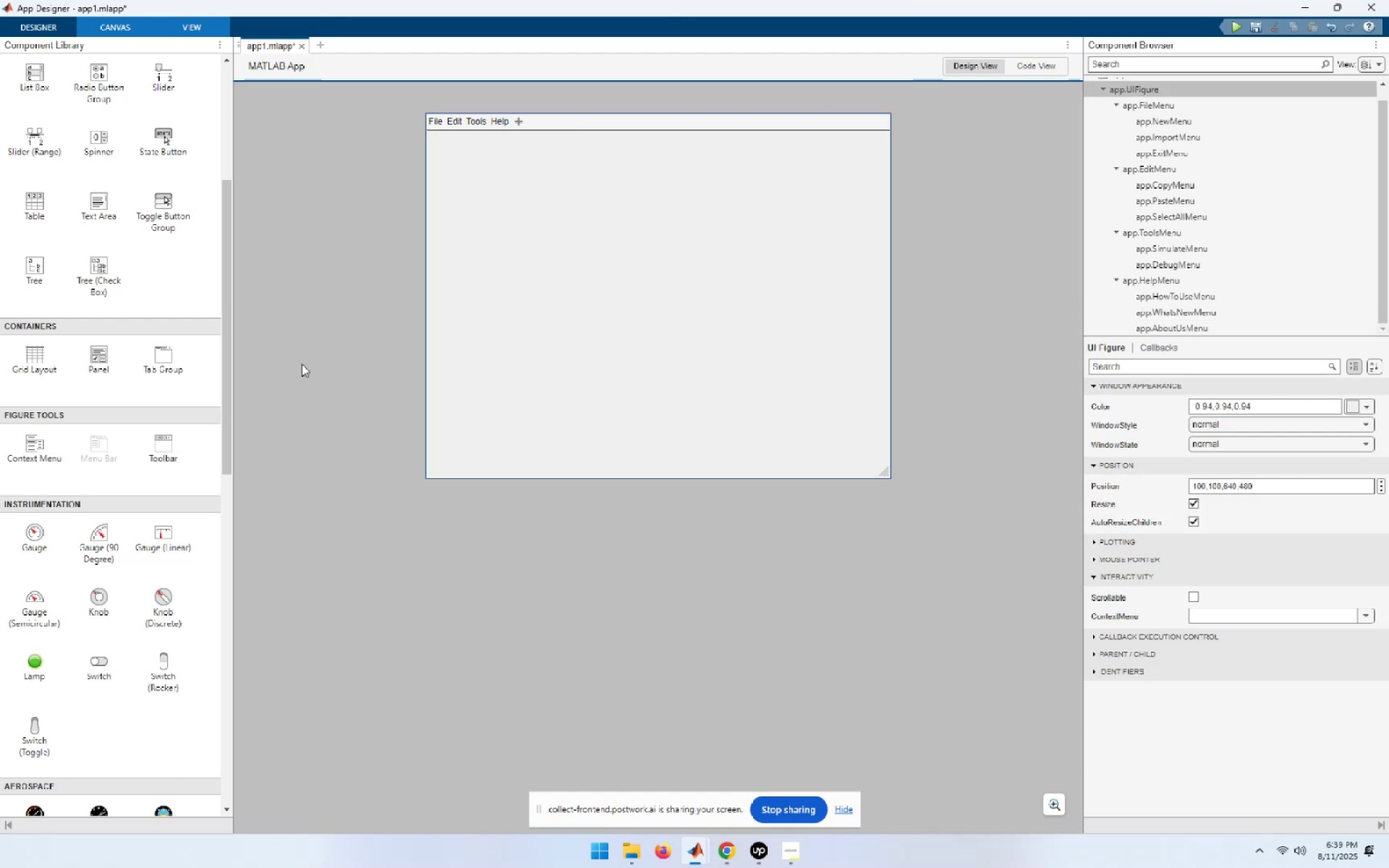 
mouse_move([213, 437])
 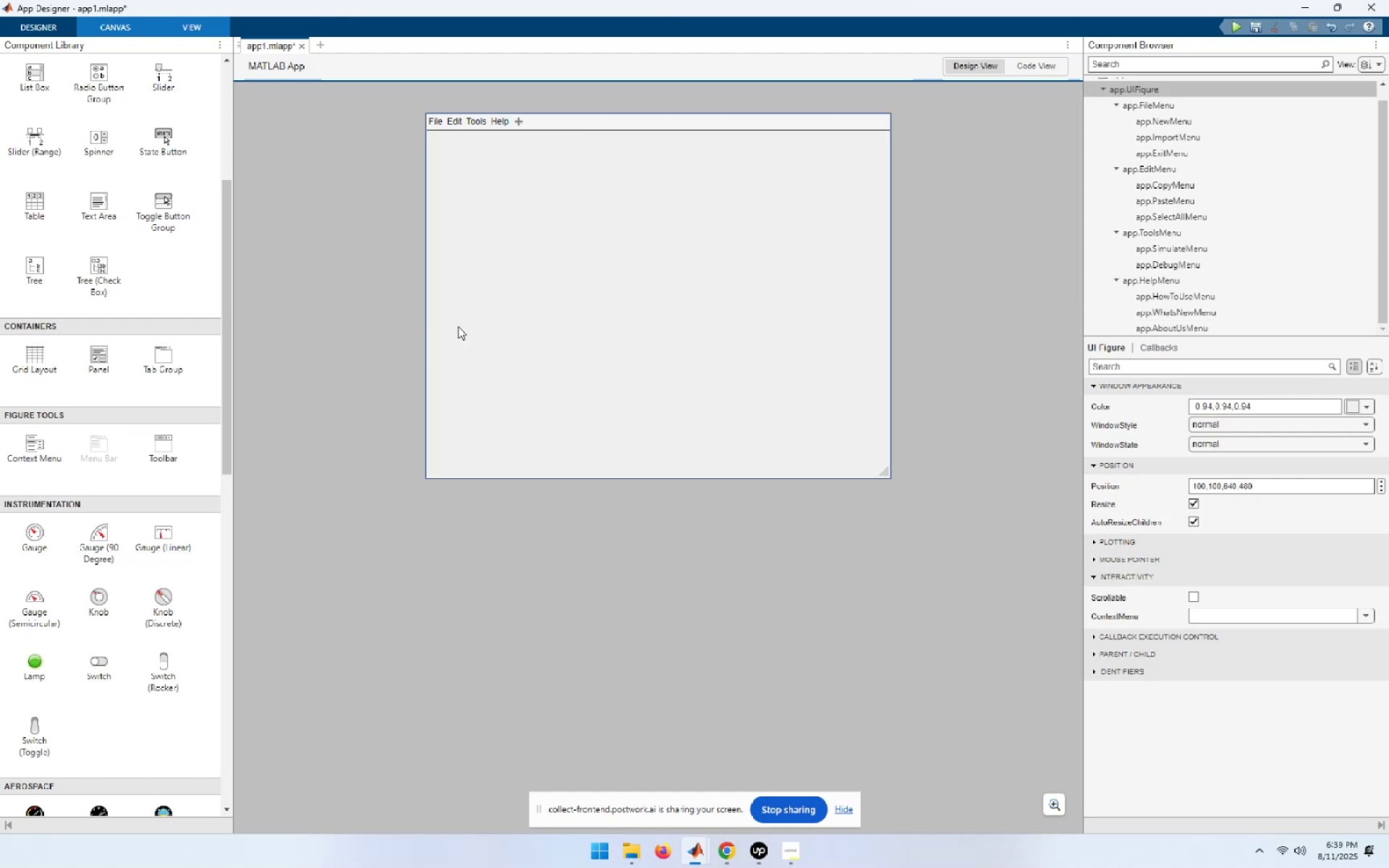 
left_click([341, 346])
 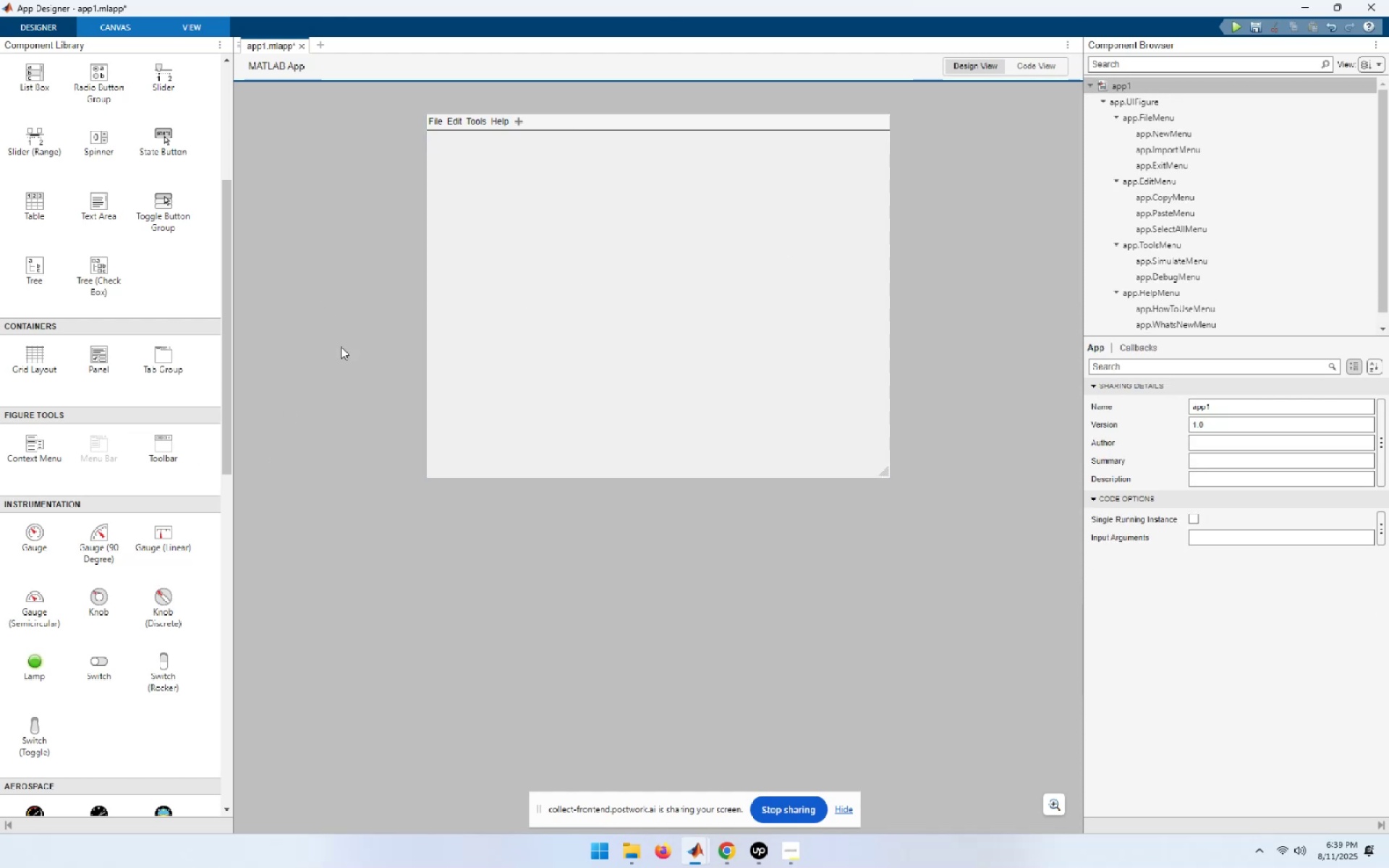 
key(Control+S)
 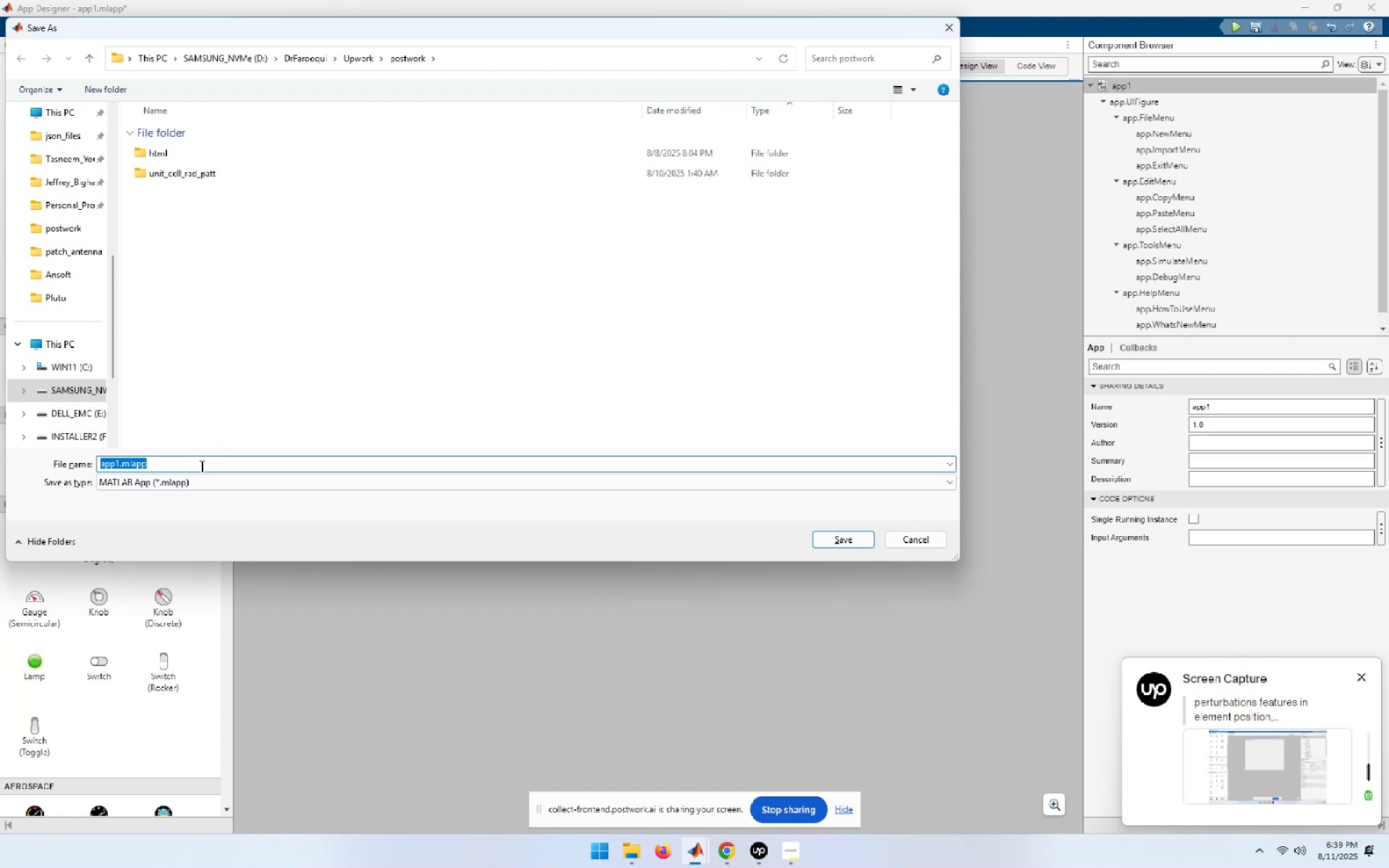 
key(Home)
 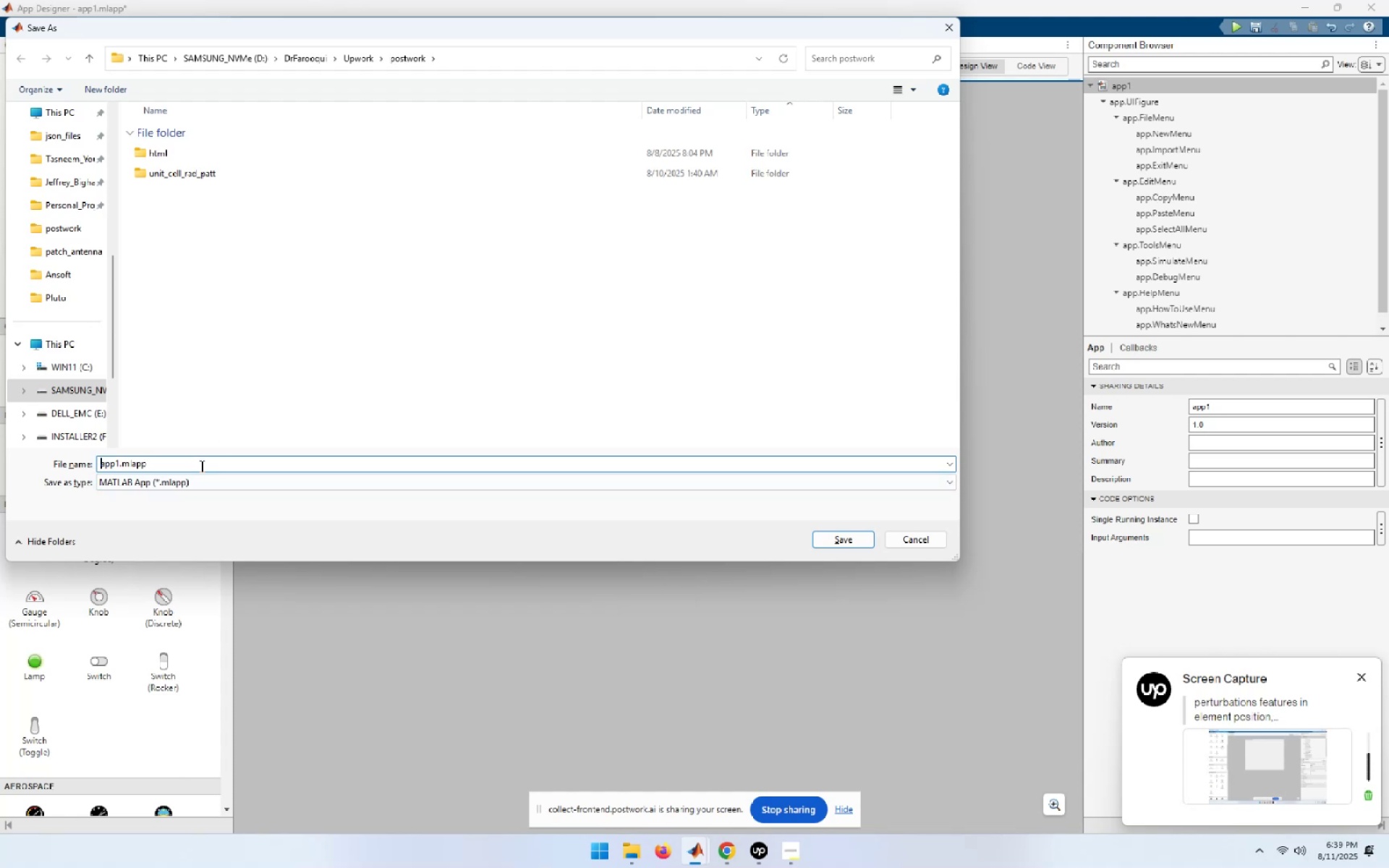 
key(ArrowRight)
 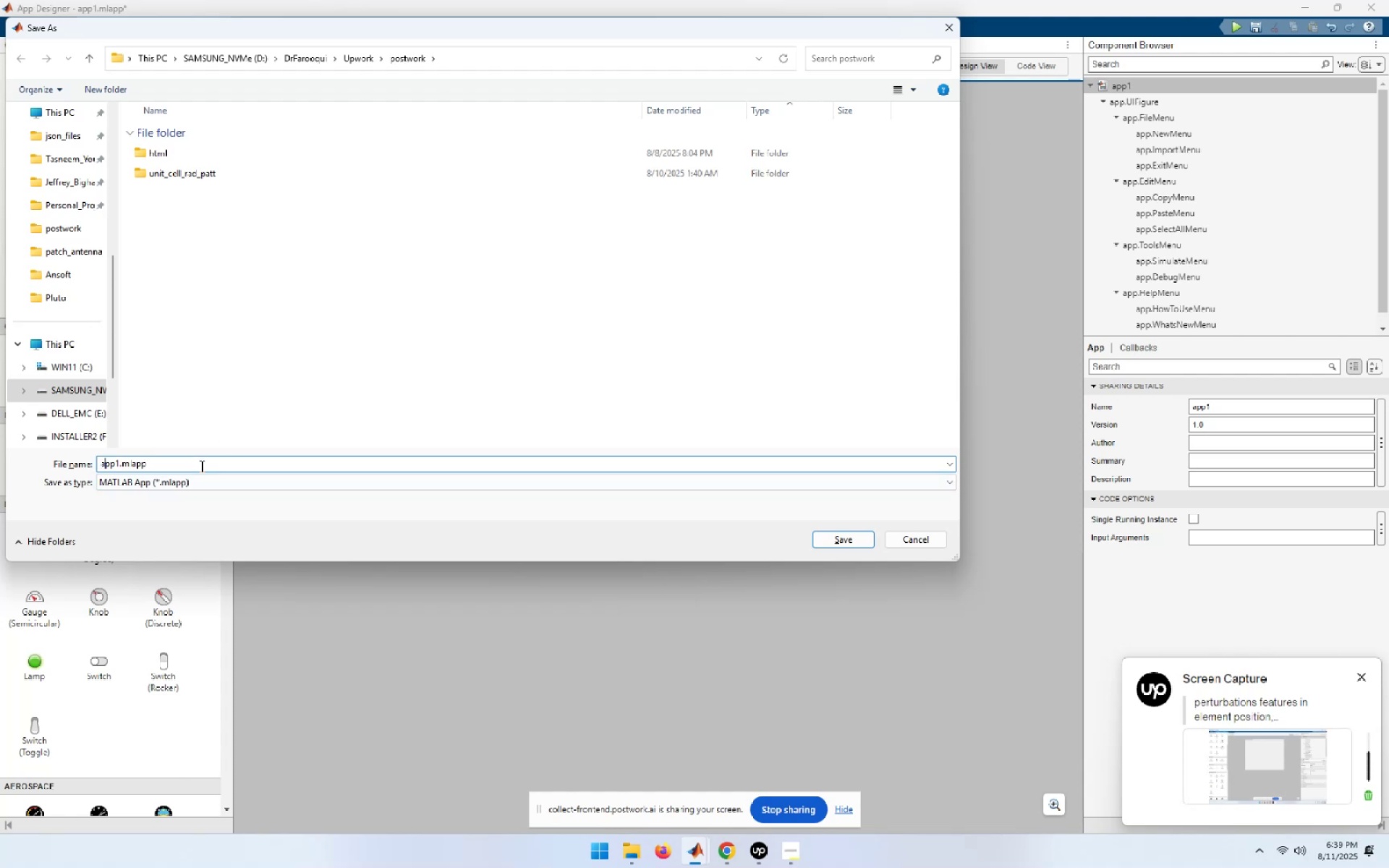 
key(ArrowRight)
 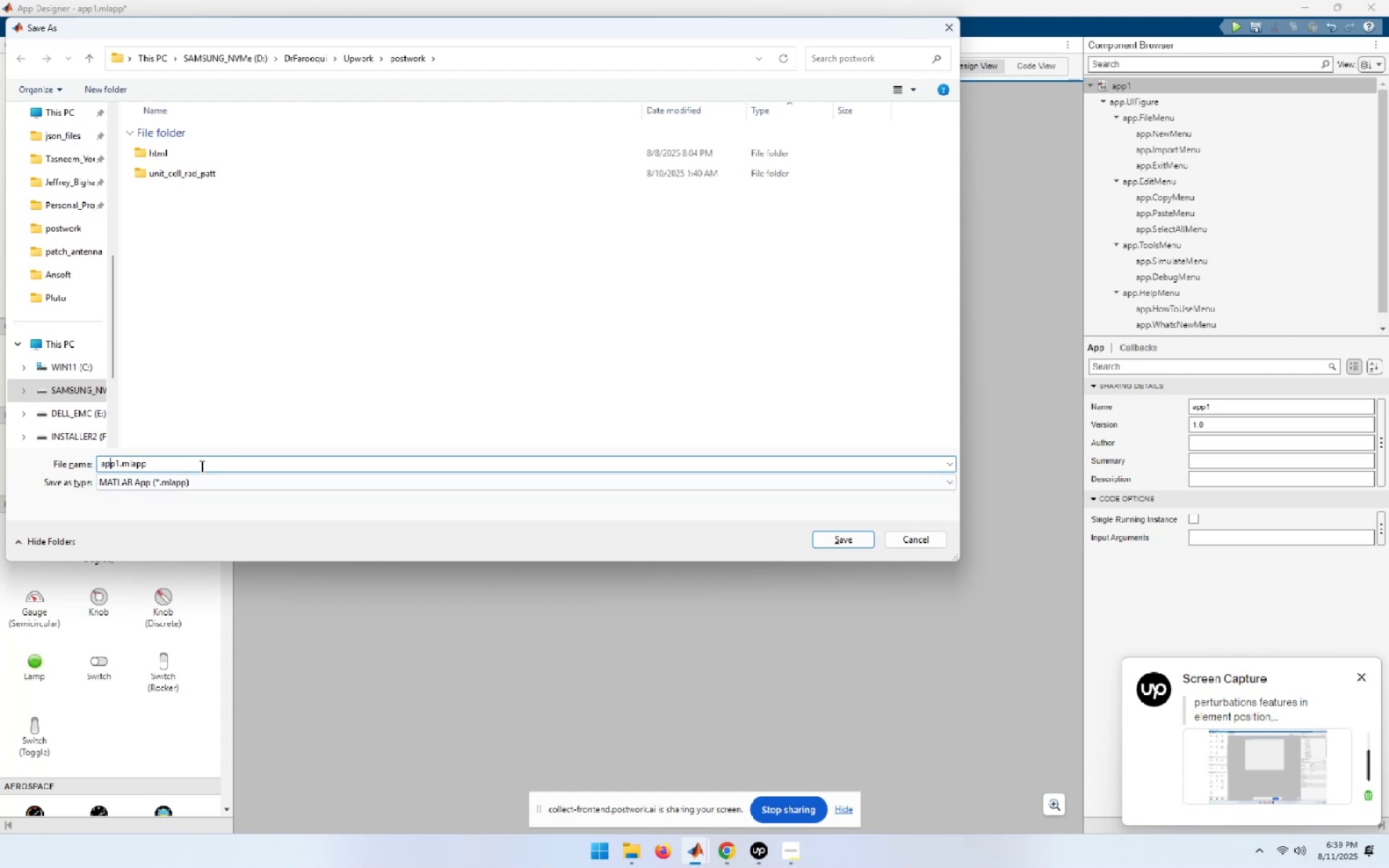 
key(ArrowRight)
 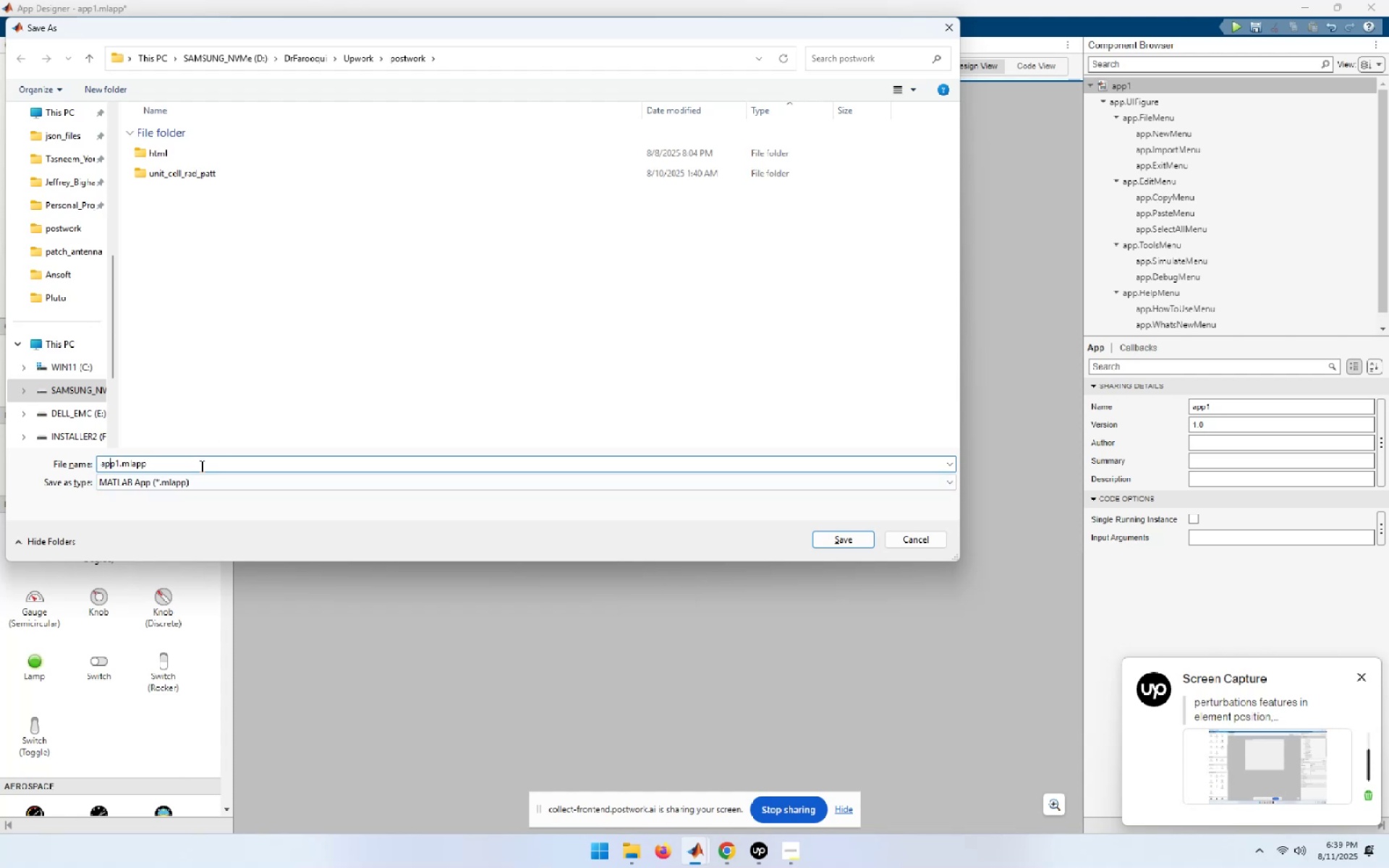 
key(ArrowRight)
 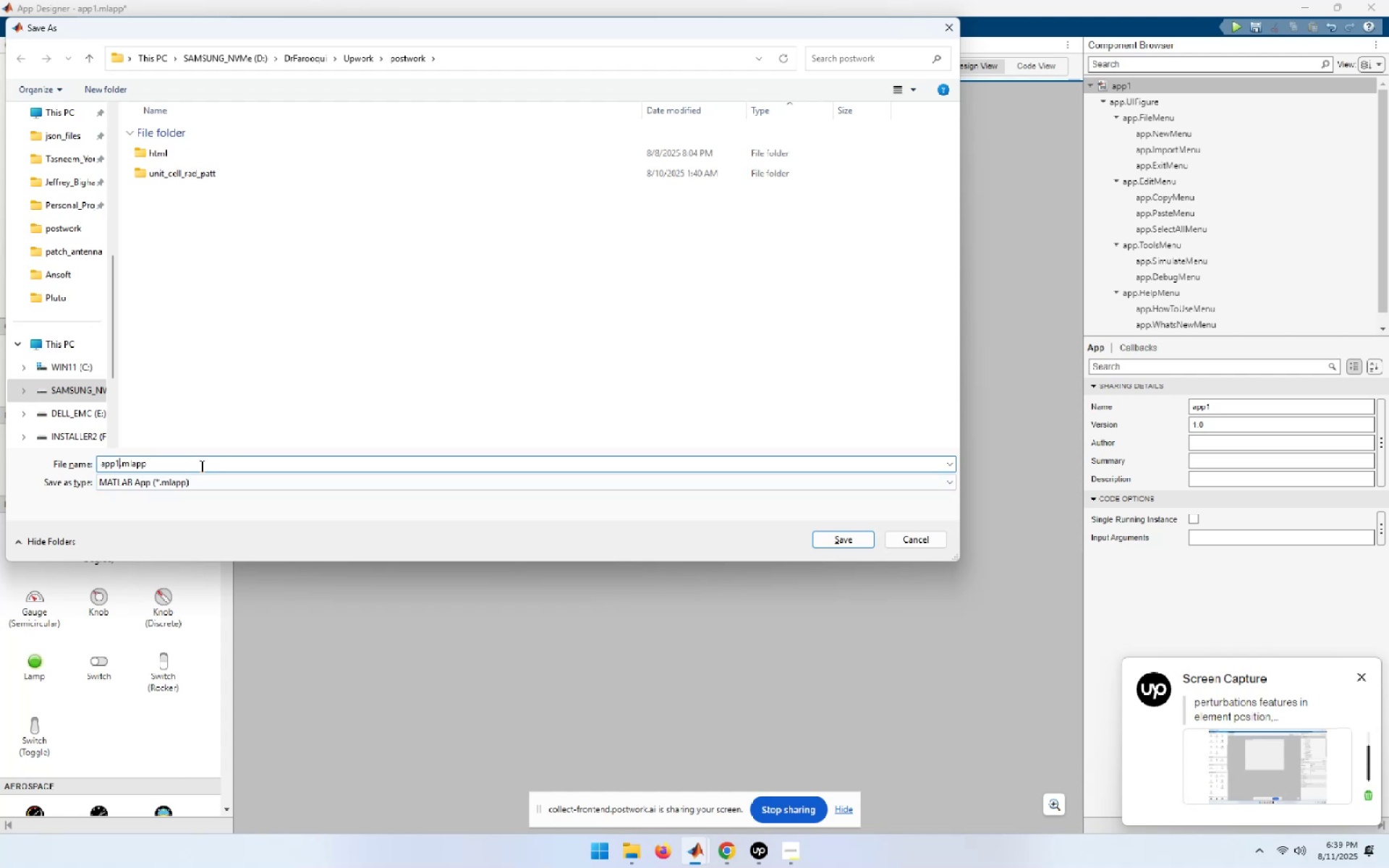 
key(Backspace)
key(Backspace)
key(Backspace)
key(Backspace)
type(antenna_array_)
 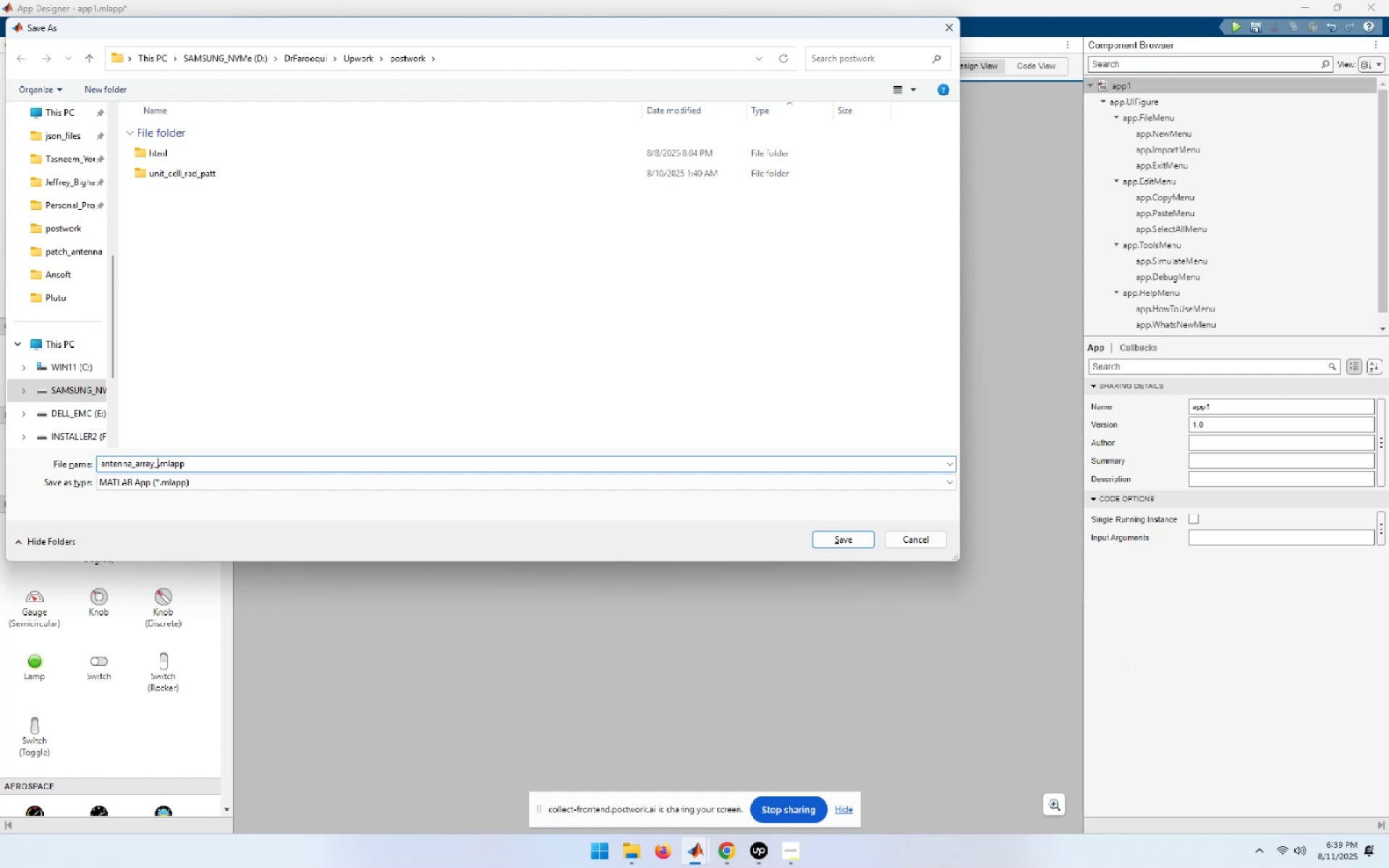 
wait(90.0)
 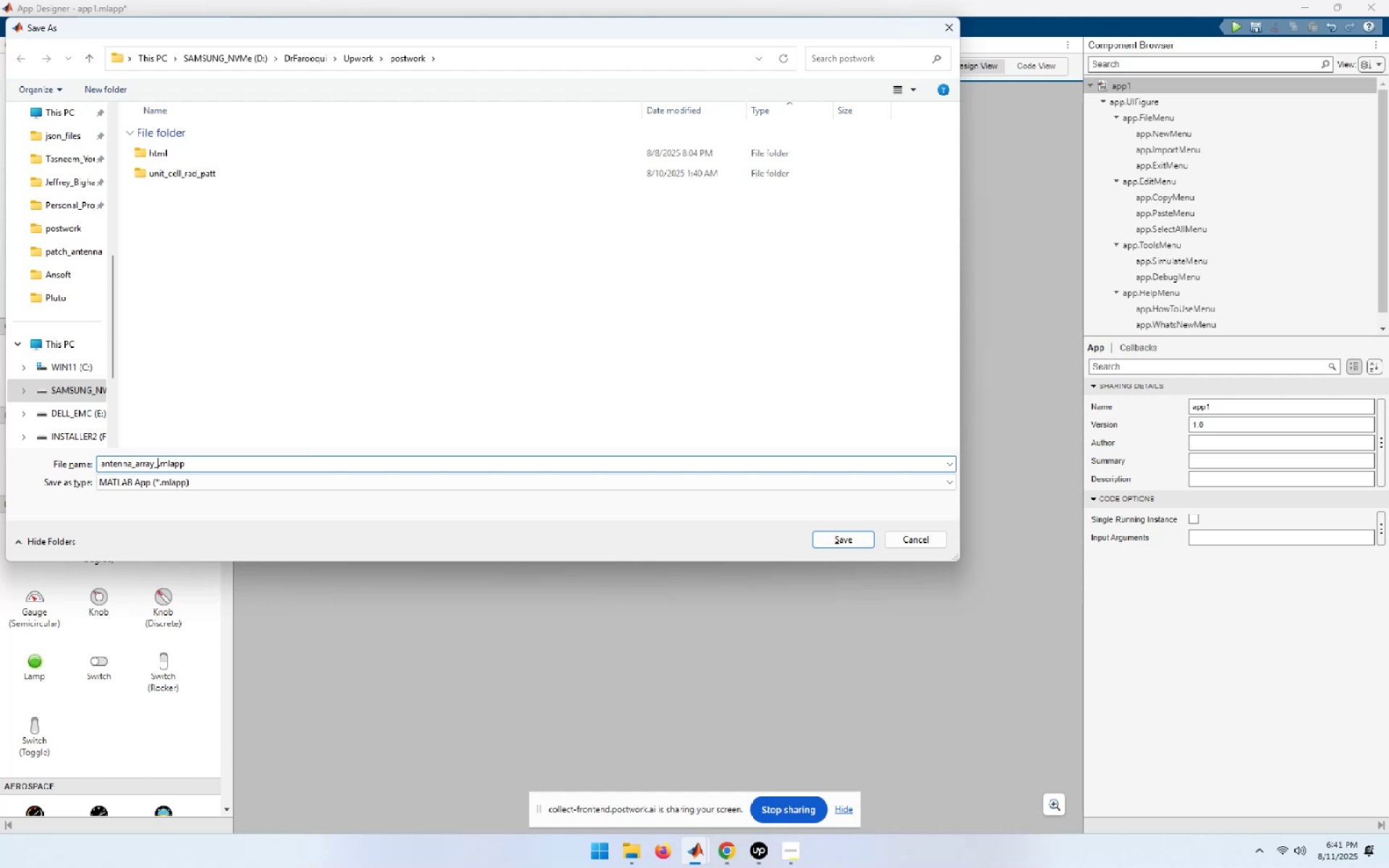 
type(app)
 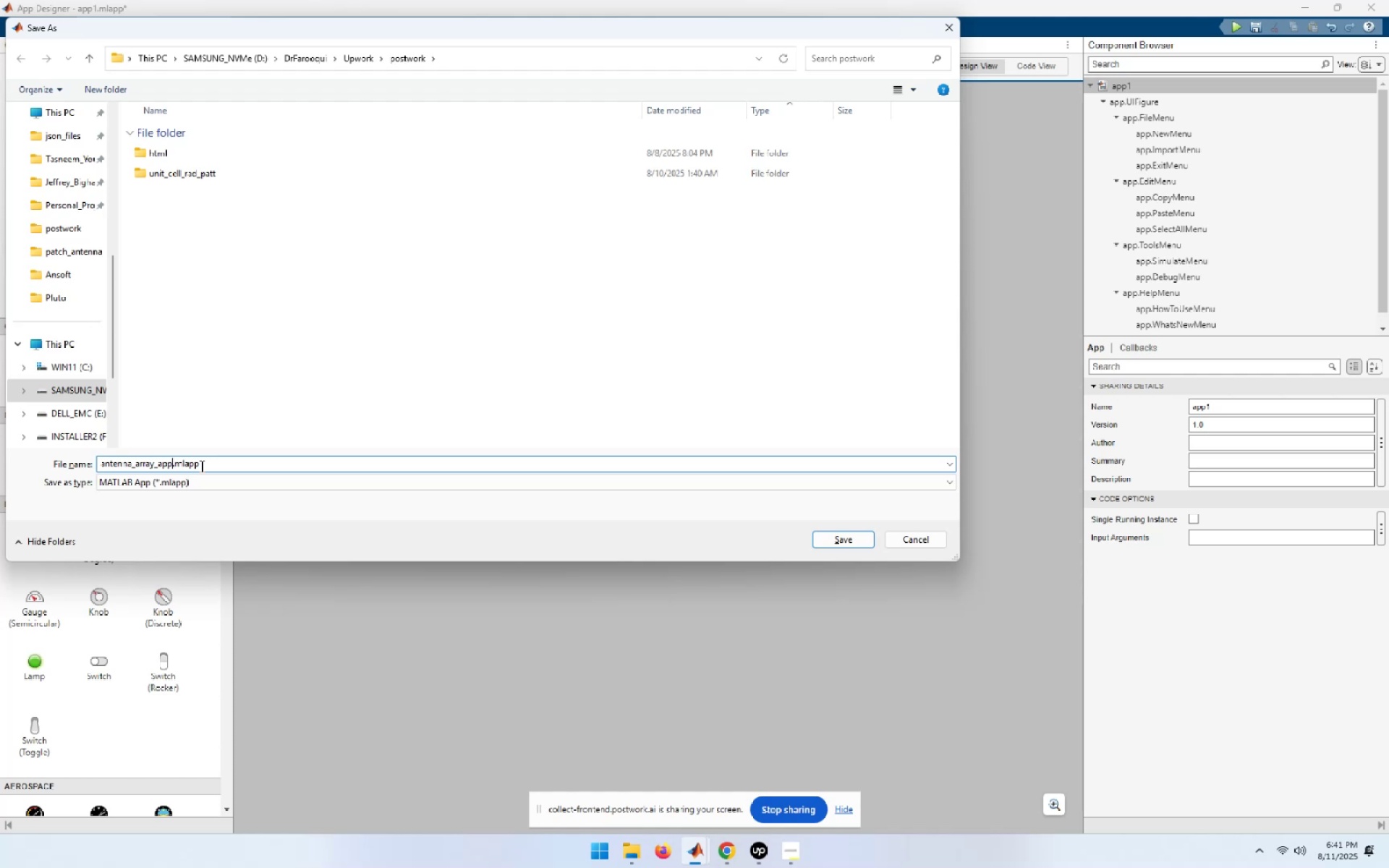 
wait(19.65)
 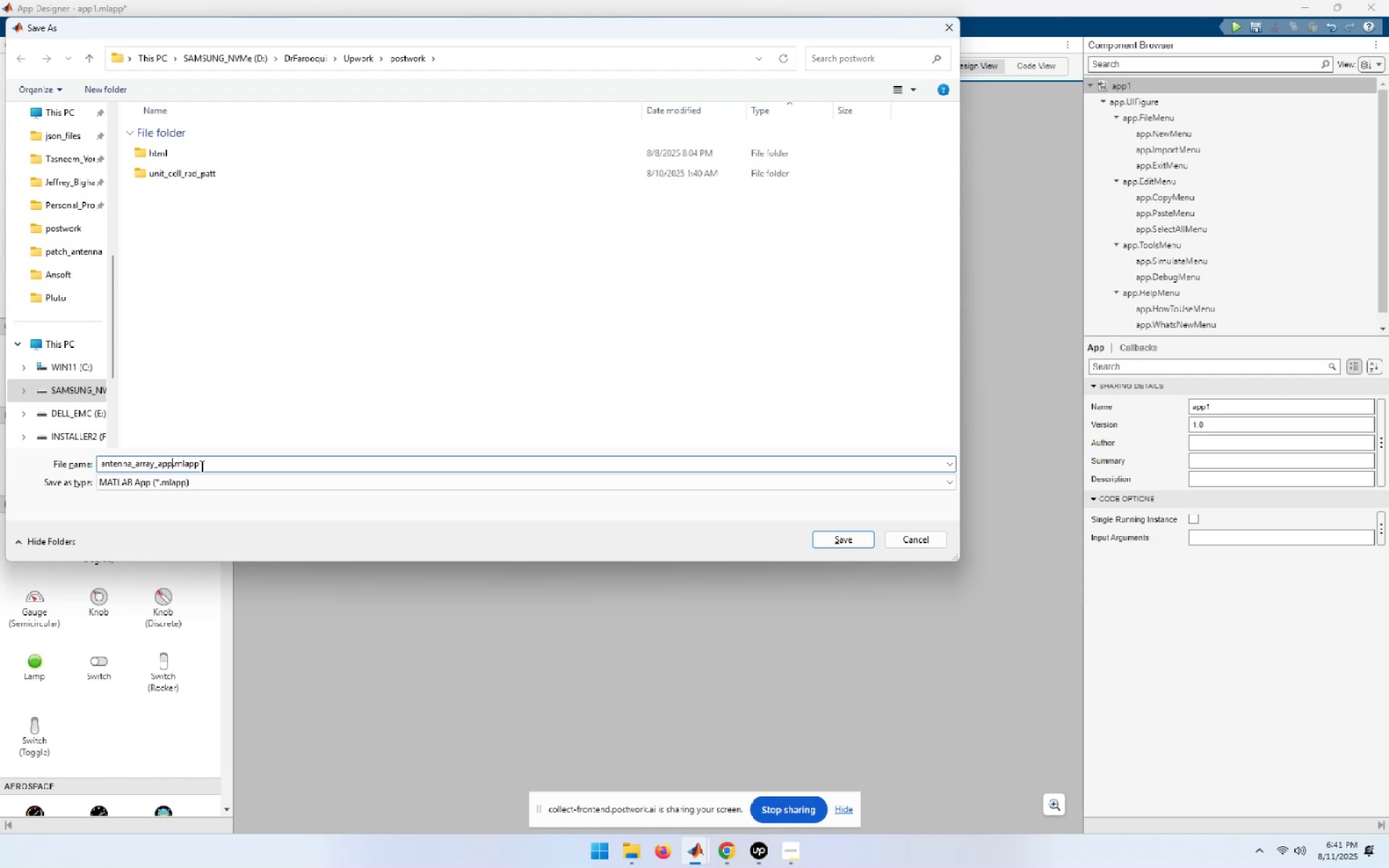 
key(NumpadEnter)
 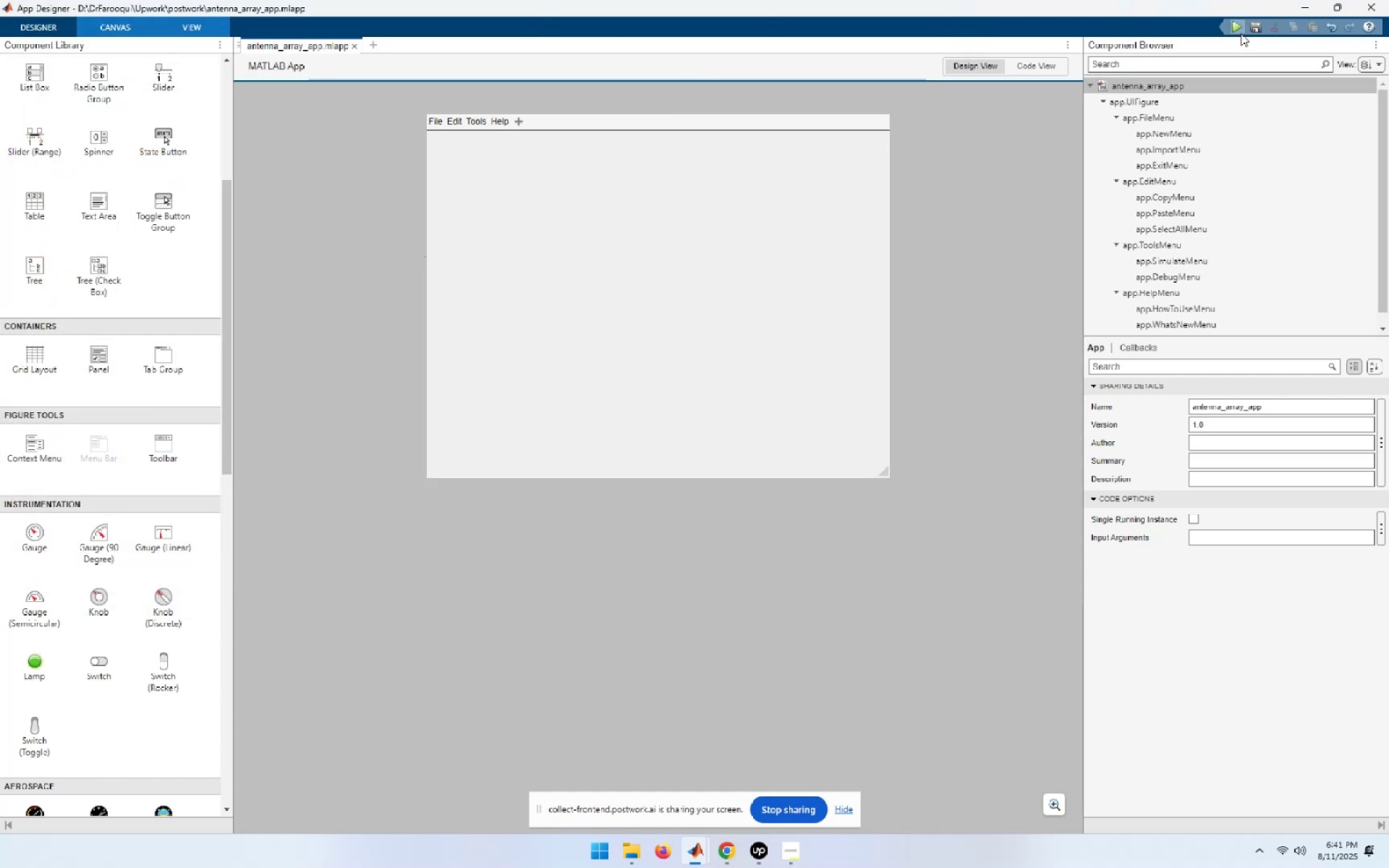 
wait(5.45)
 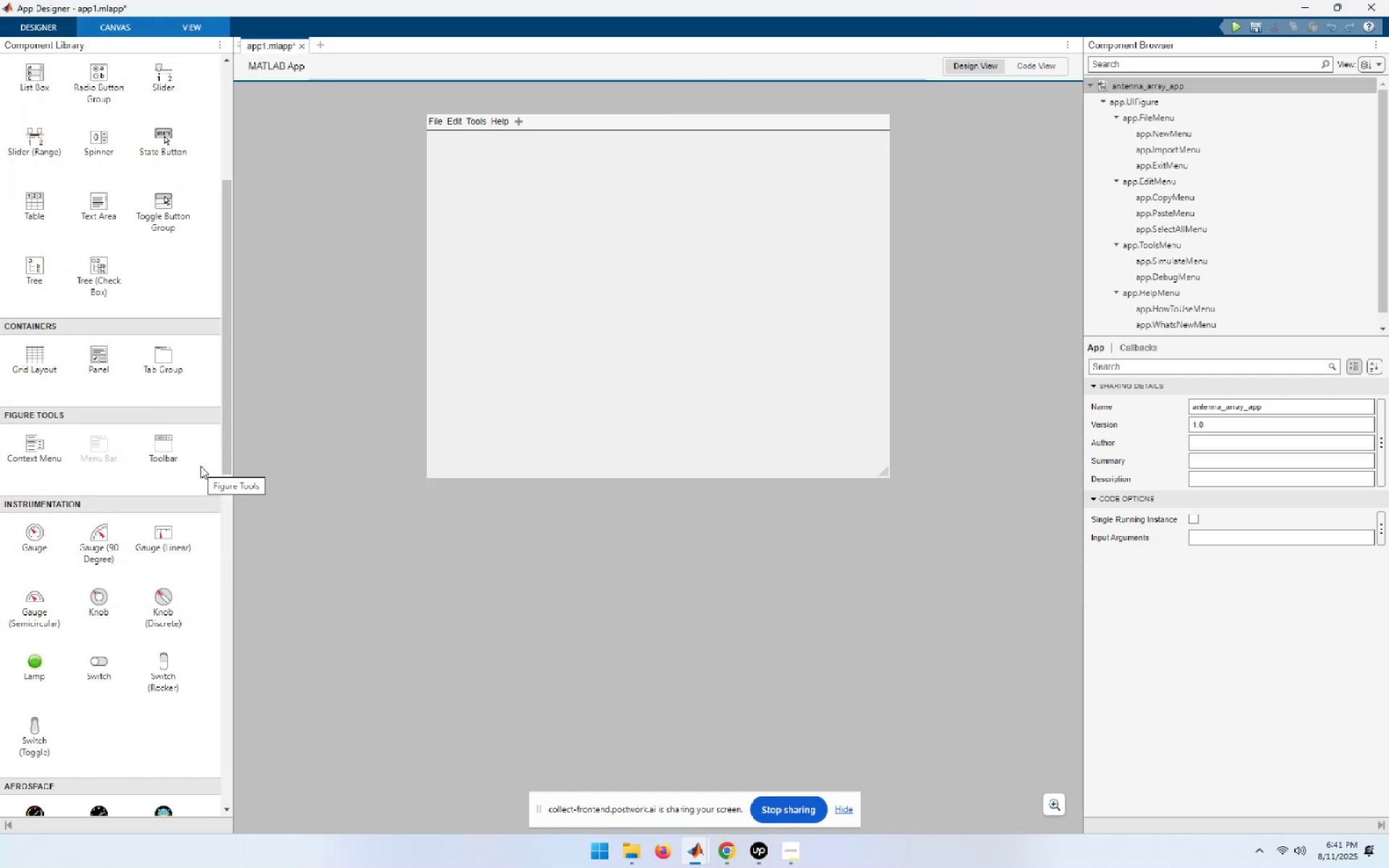 
left_click([998, 312])
 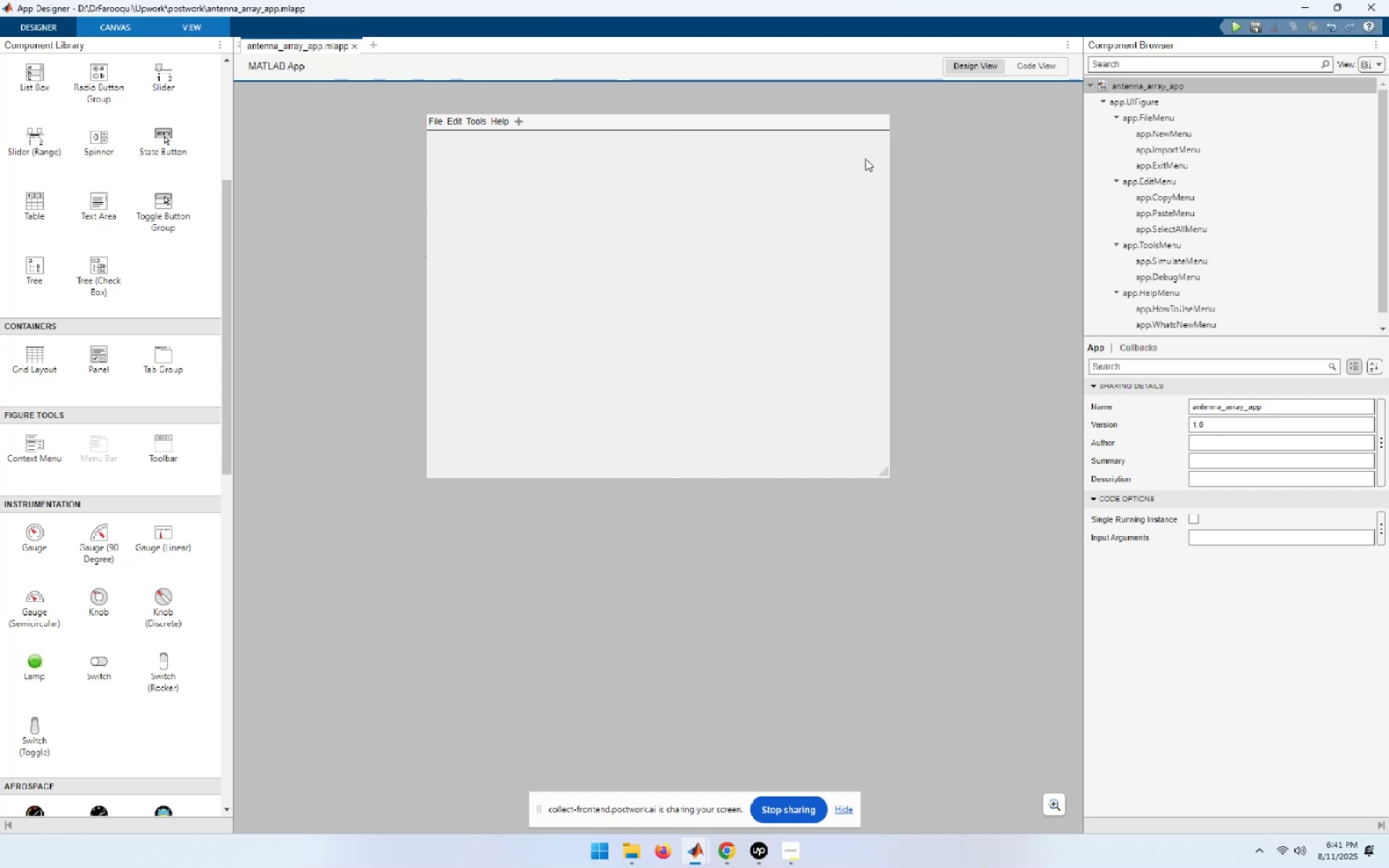 
wait(7.65)
 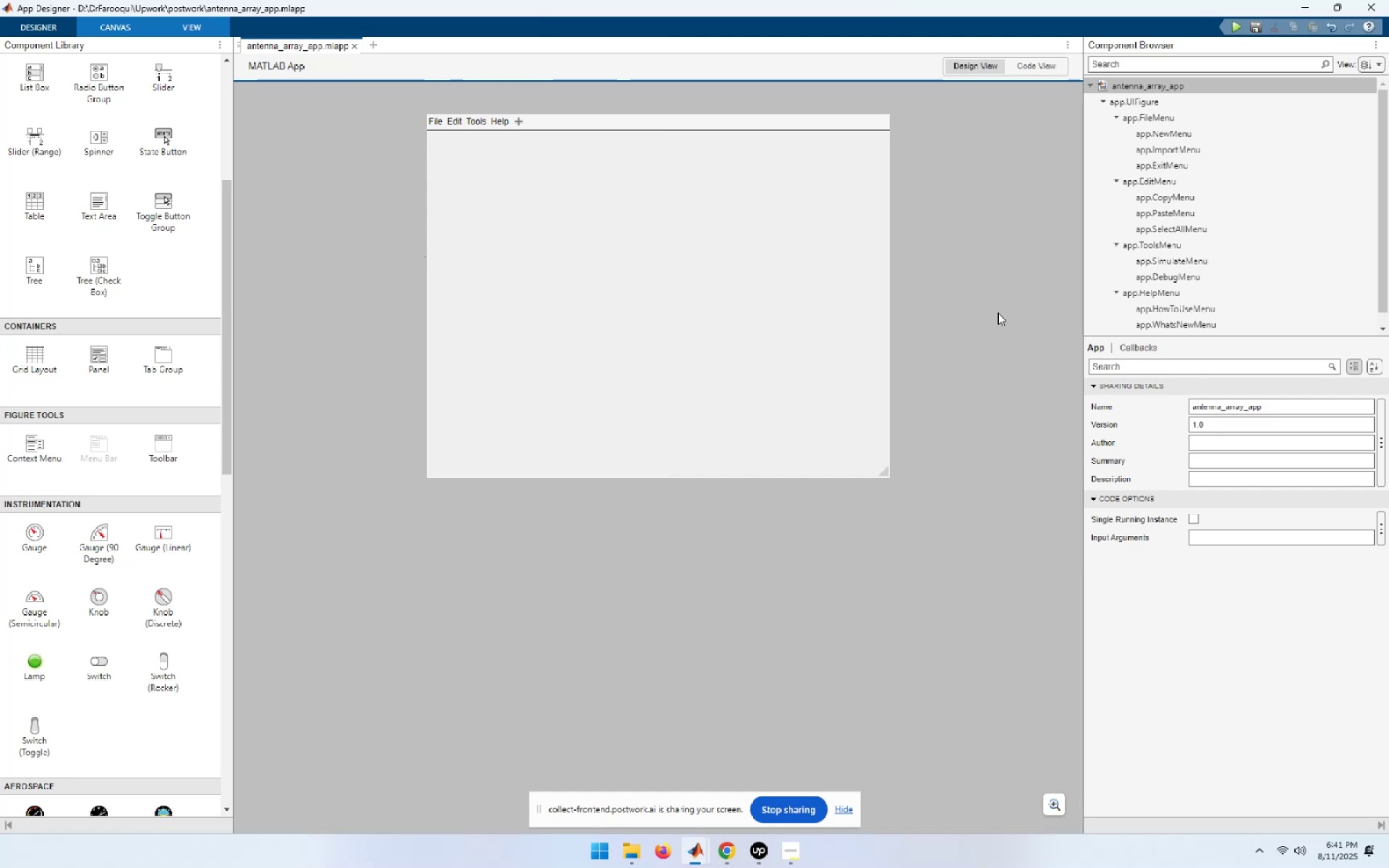 
left_click([1236, 23])
 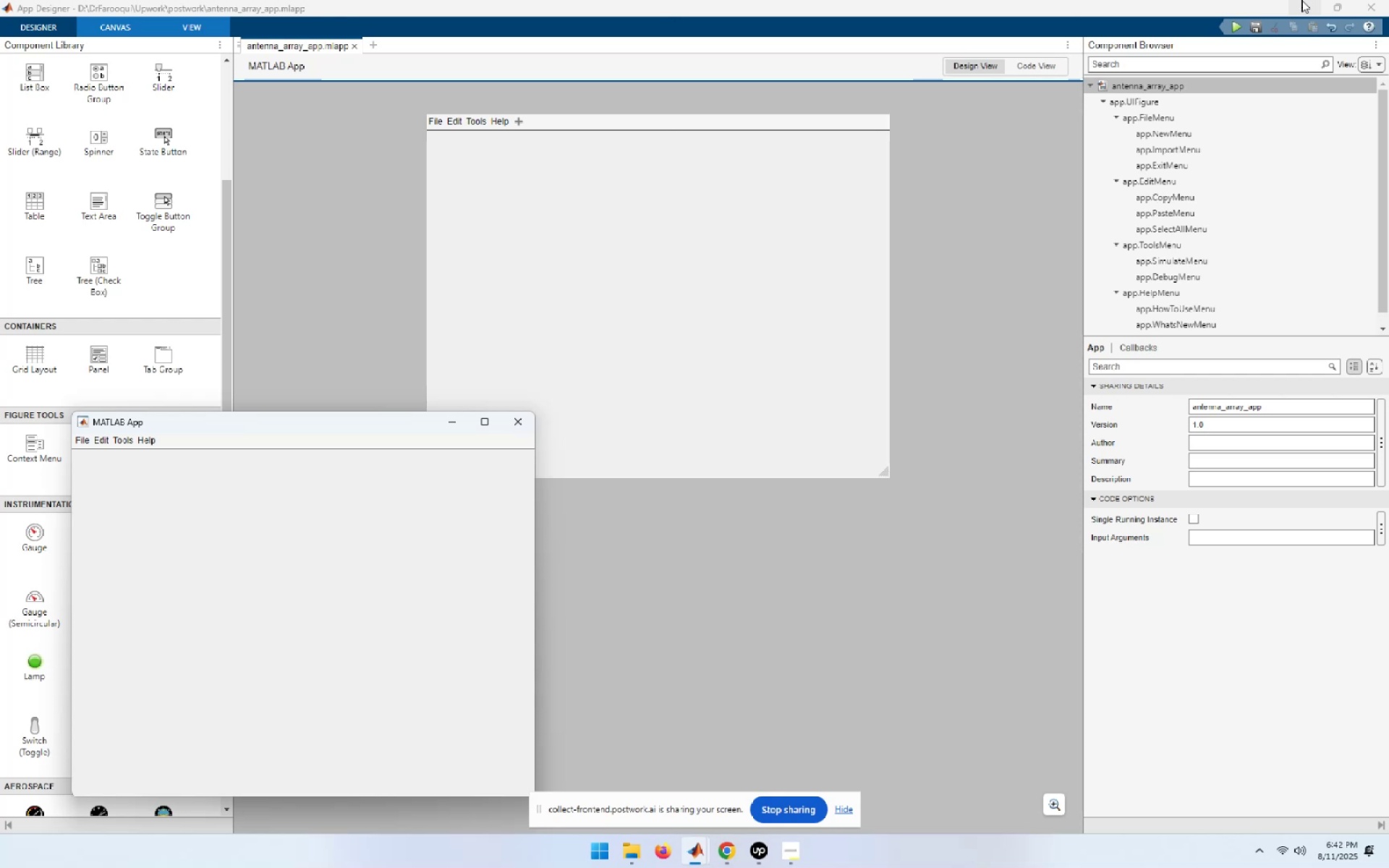 
wait(19.83)
 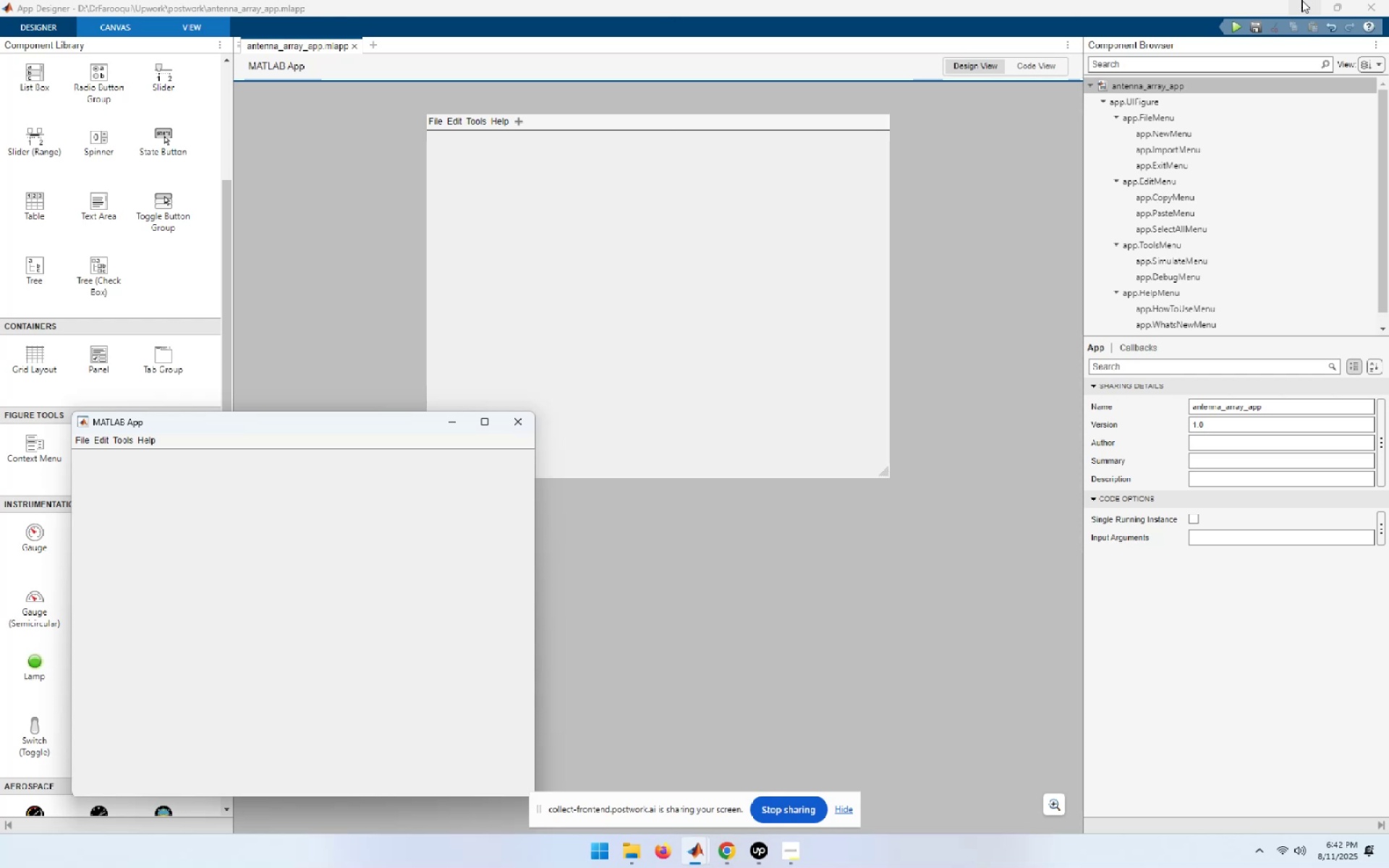 
left_click([1306, 6])
 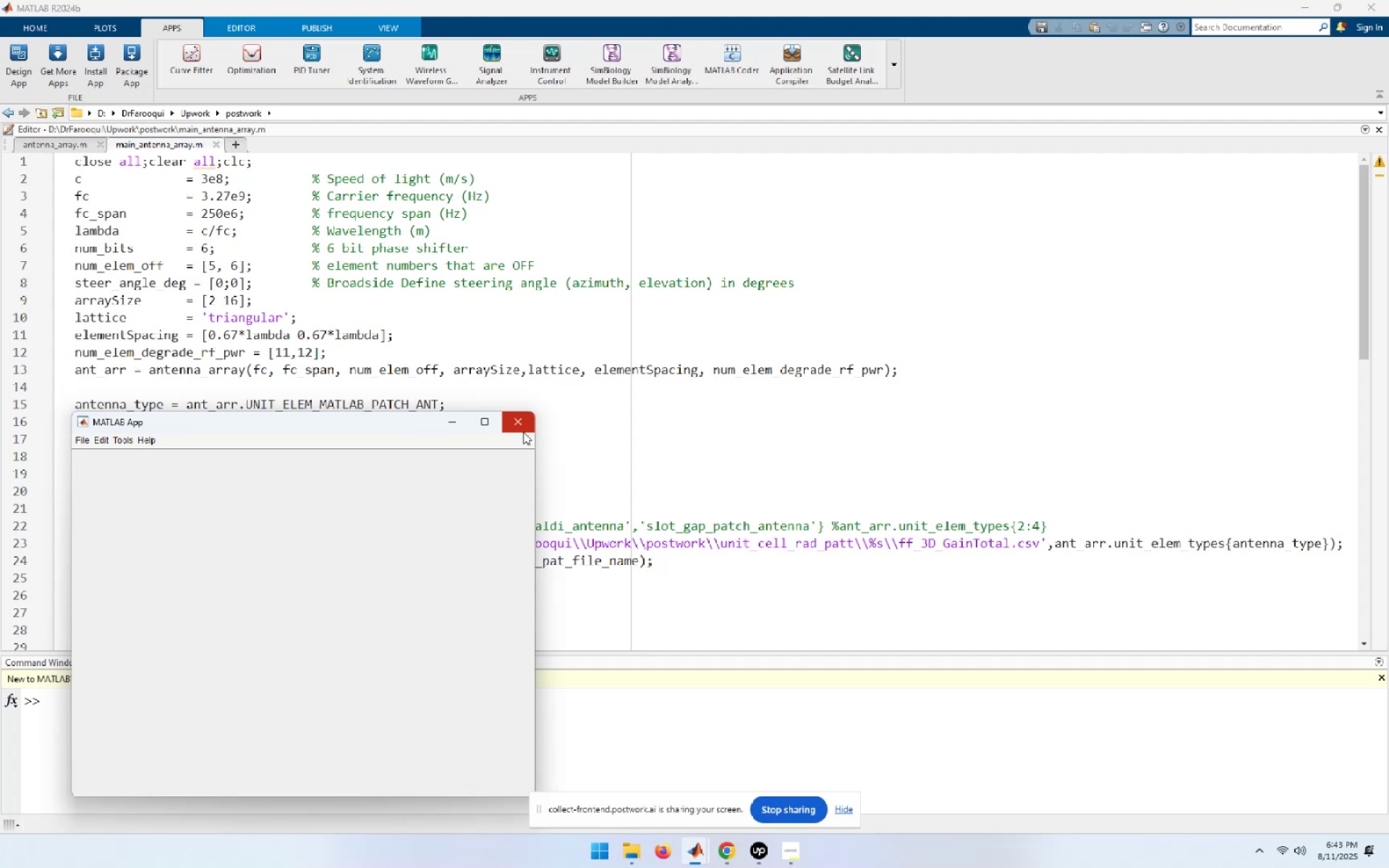 
wait(57.89)
 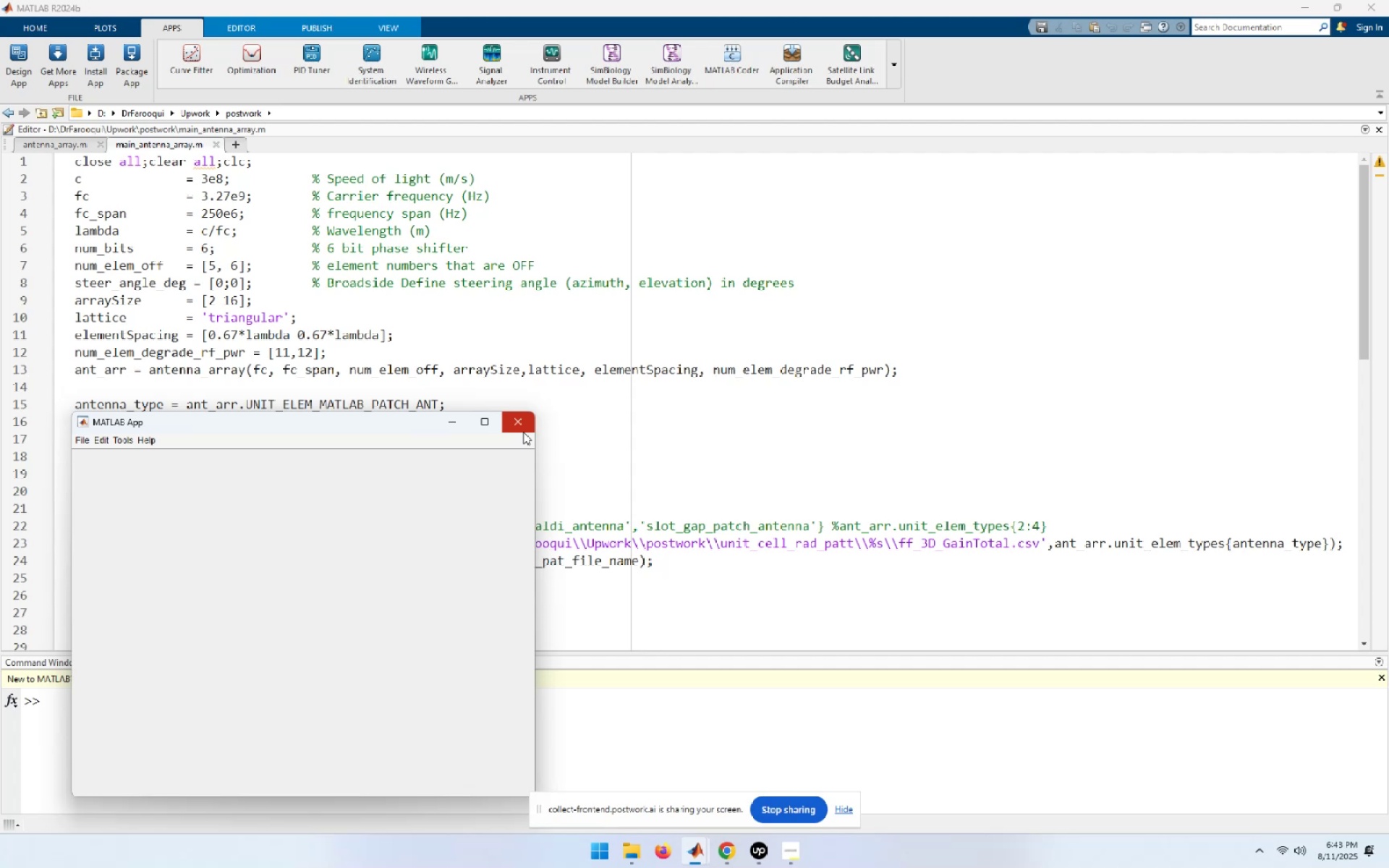 
left_click([81, 441])
 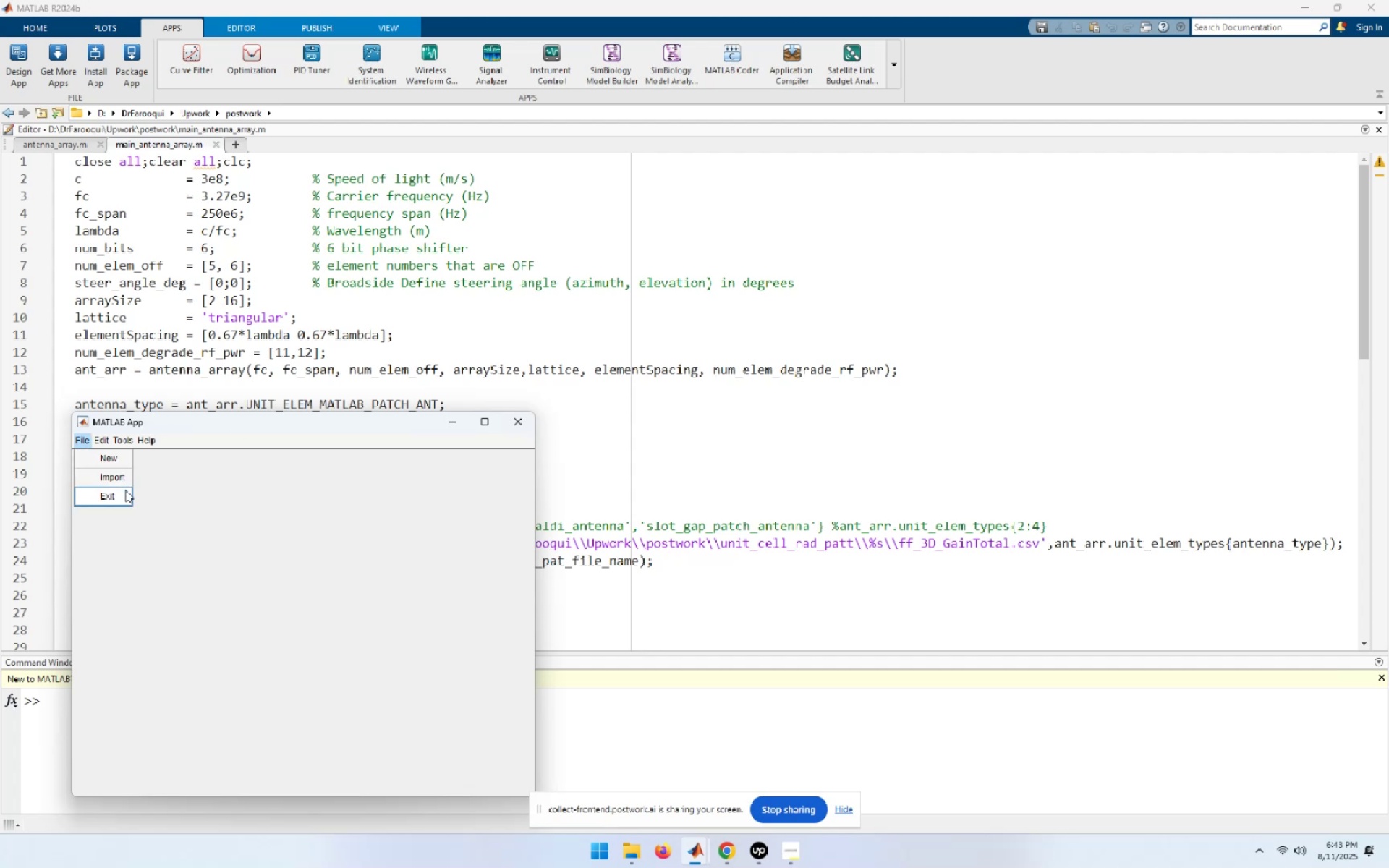 
wait(6.93)
 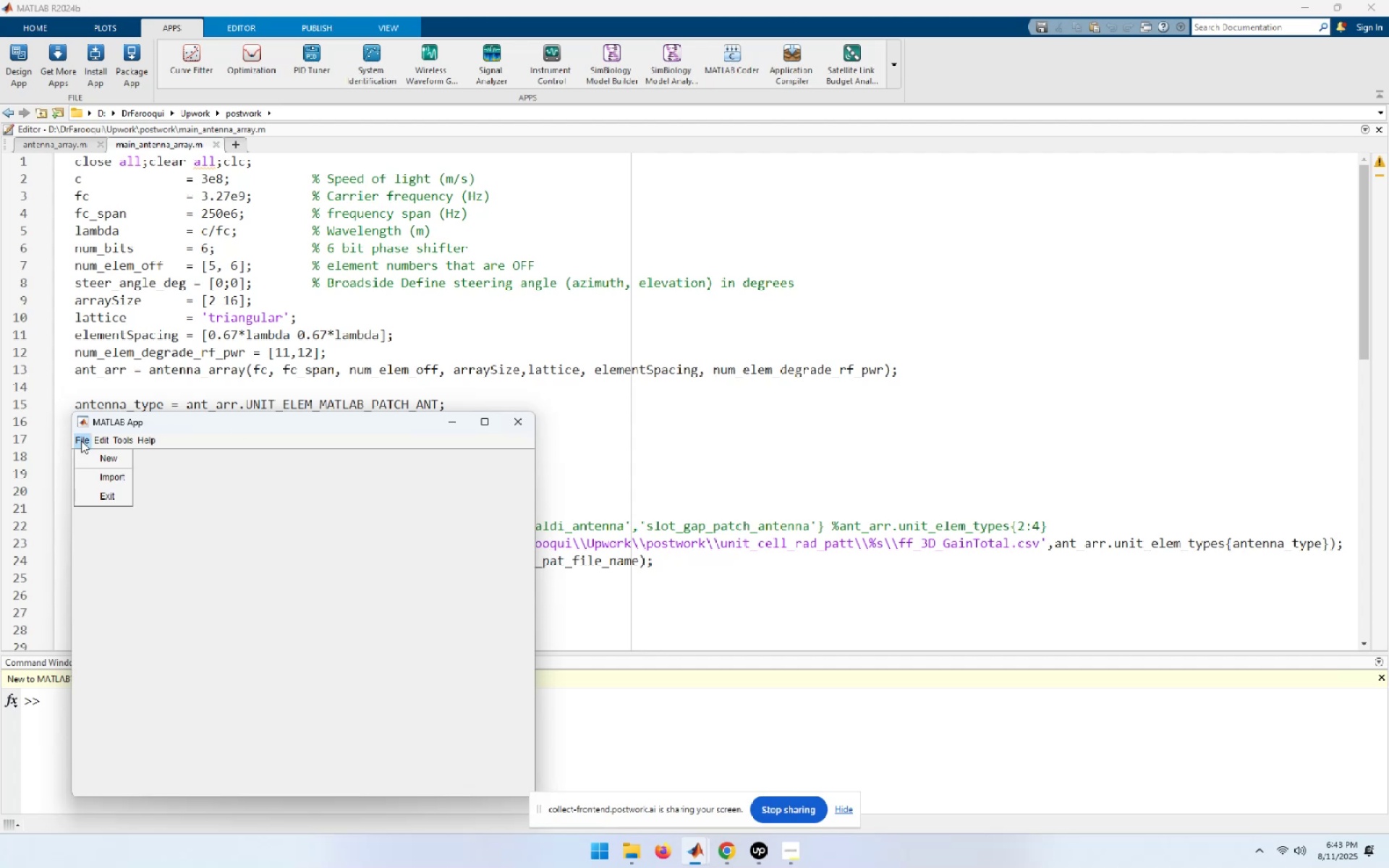 
left_click([248, 420])
 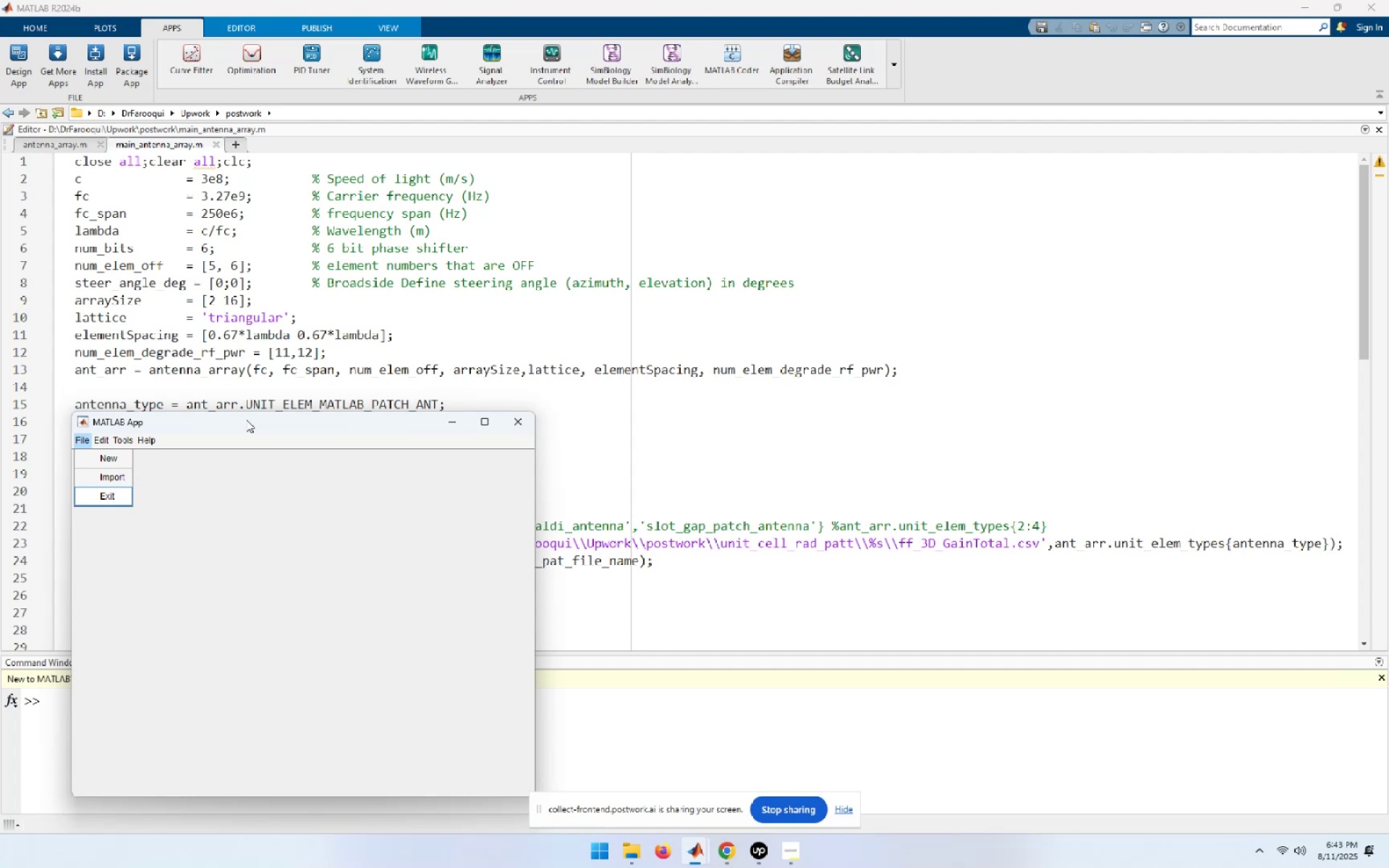 
wait(17.31)
 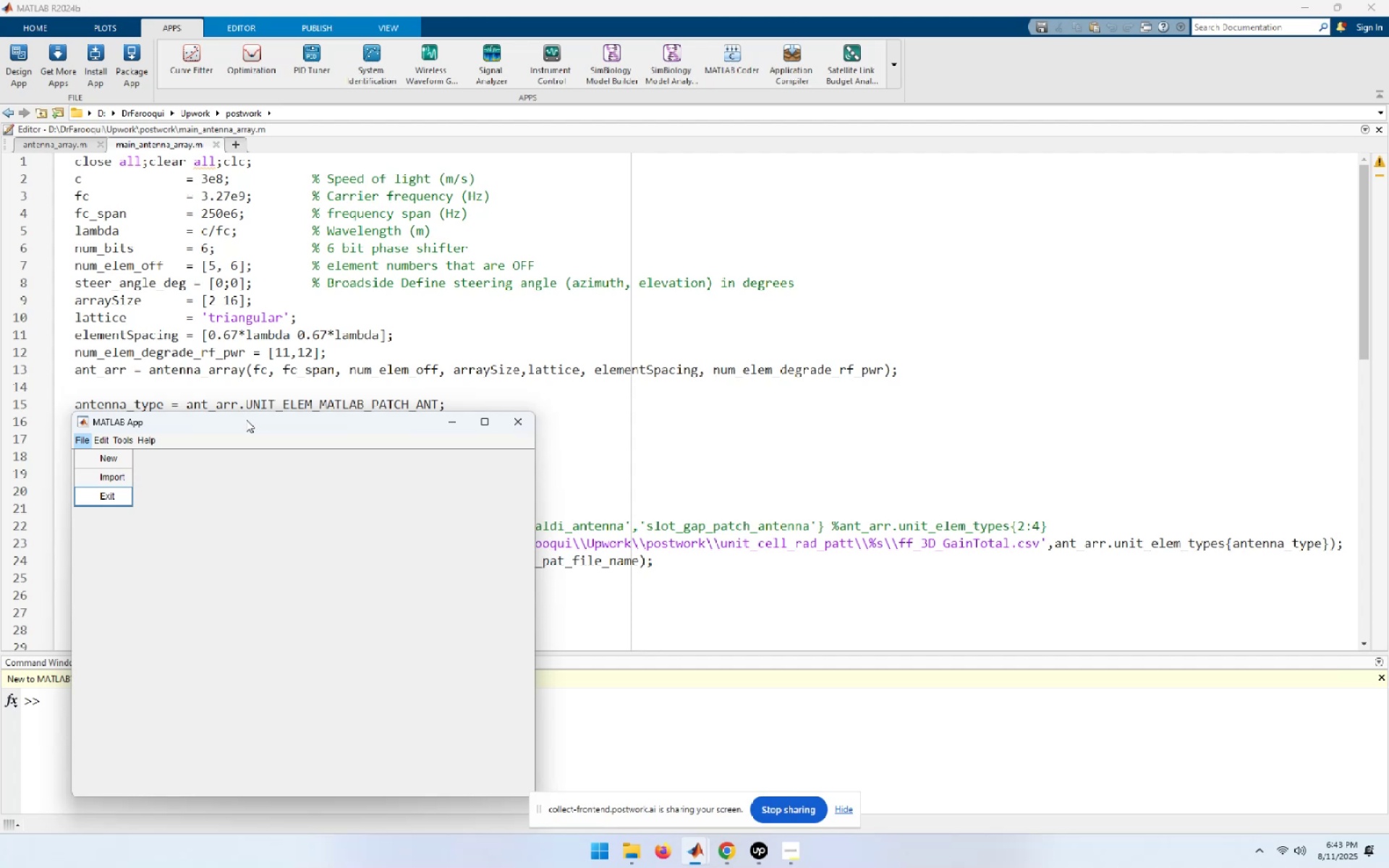 
left_click([245, 420])
 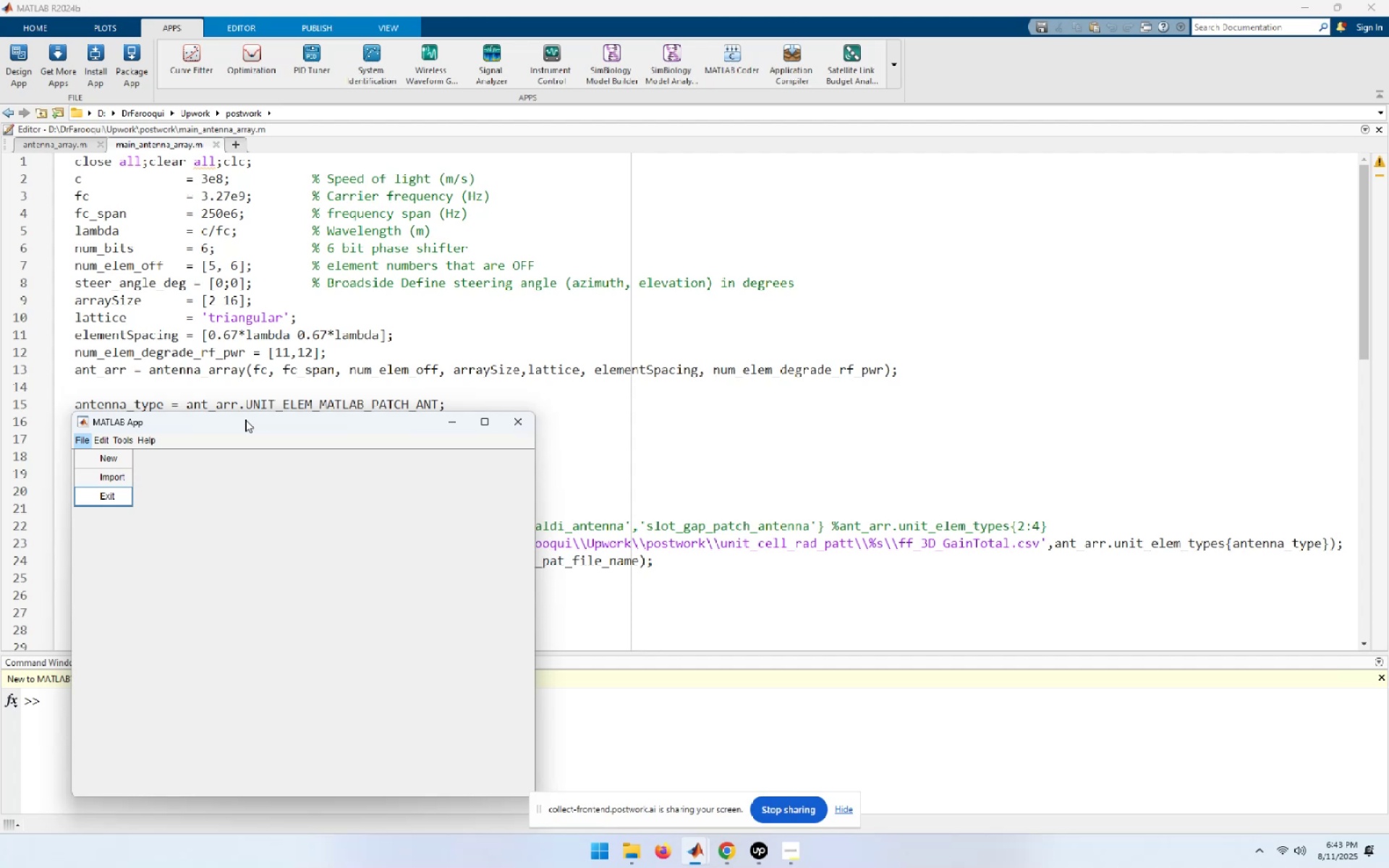 
left_click_drag(start_coordinate=[245, 420], to_coordinate=[856, 265])
 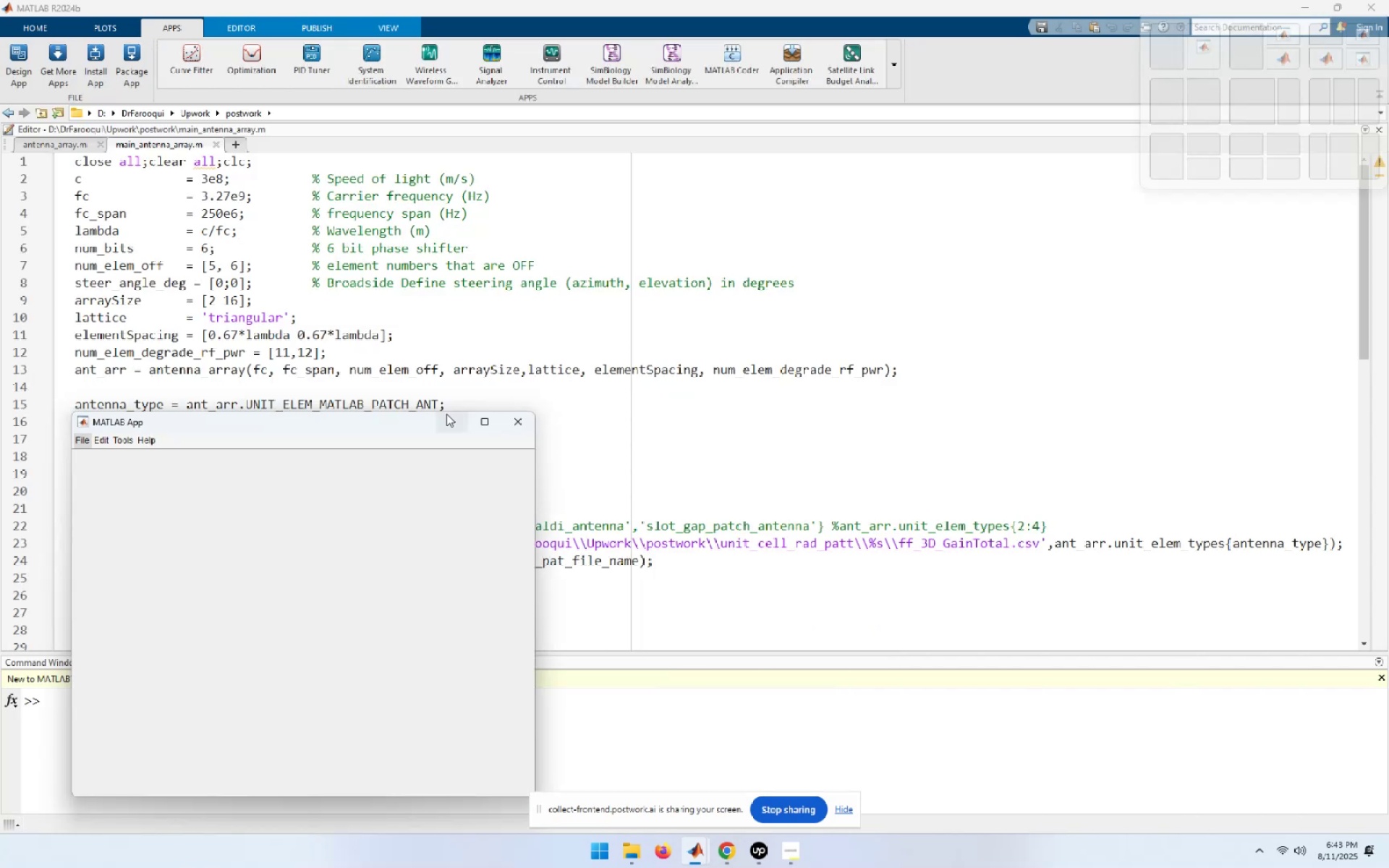 
left_click_drag(start_coordinate=[280, 426], to_coordinate=[668, 358])
 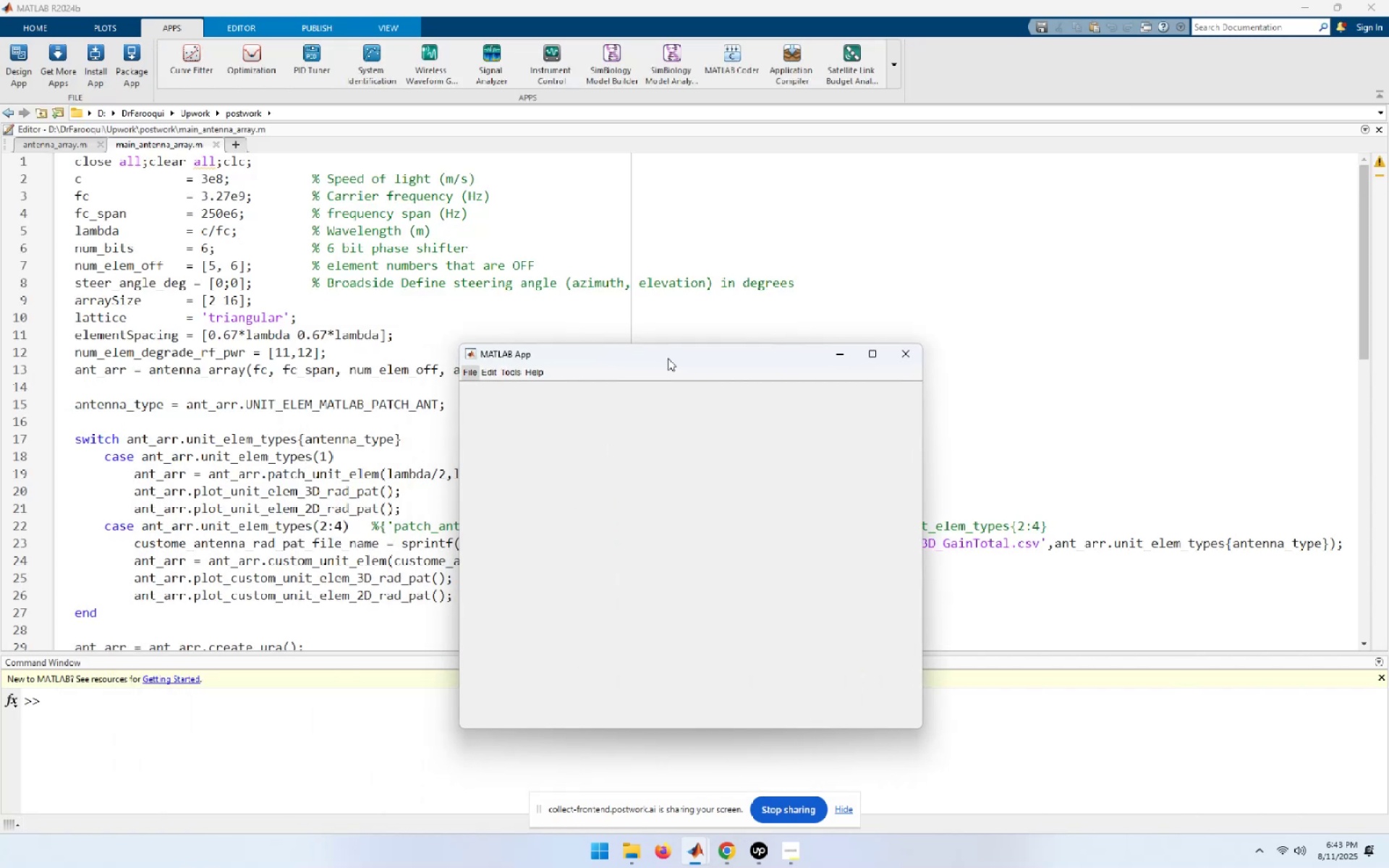 
wait(8.54)
 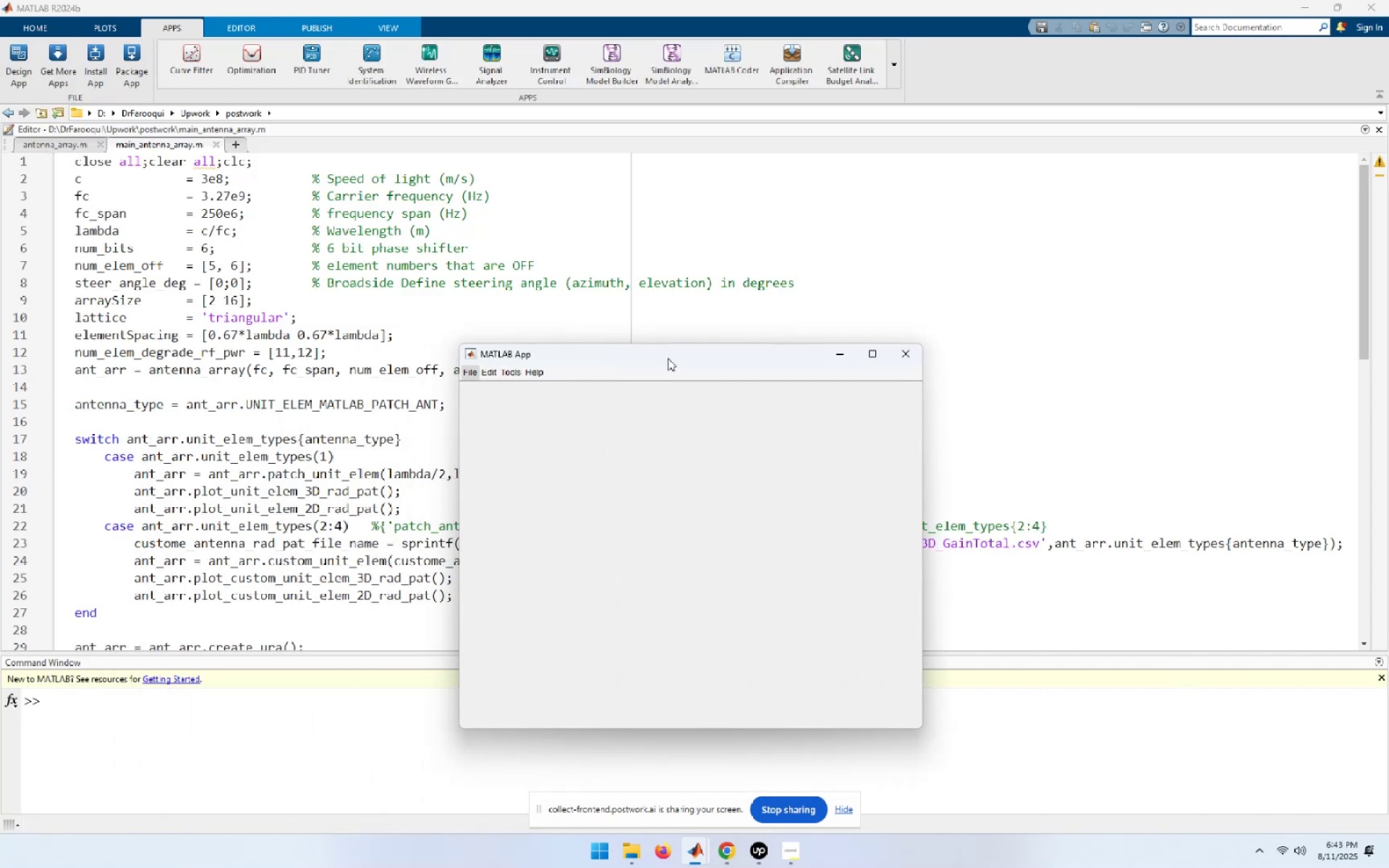 
left_click([477, 375])
 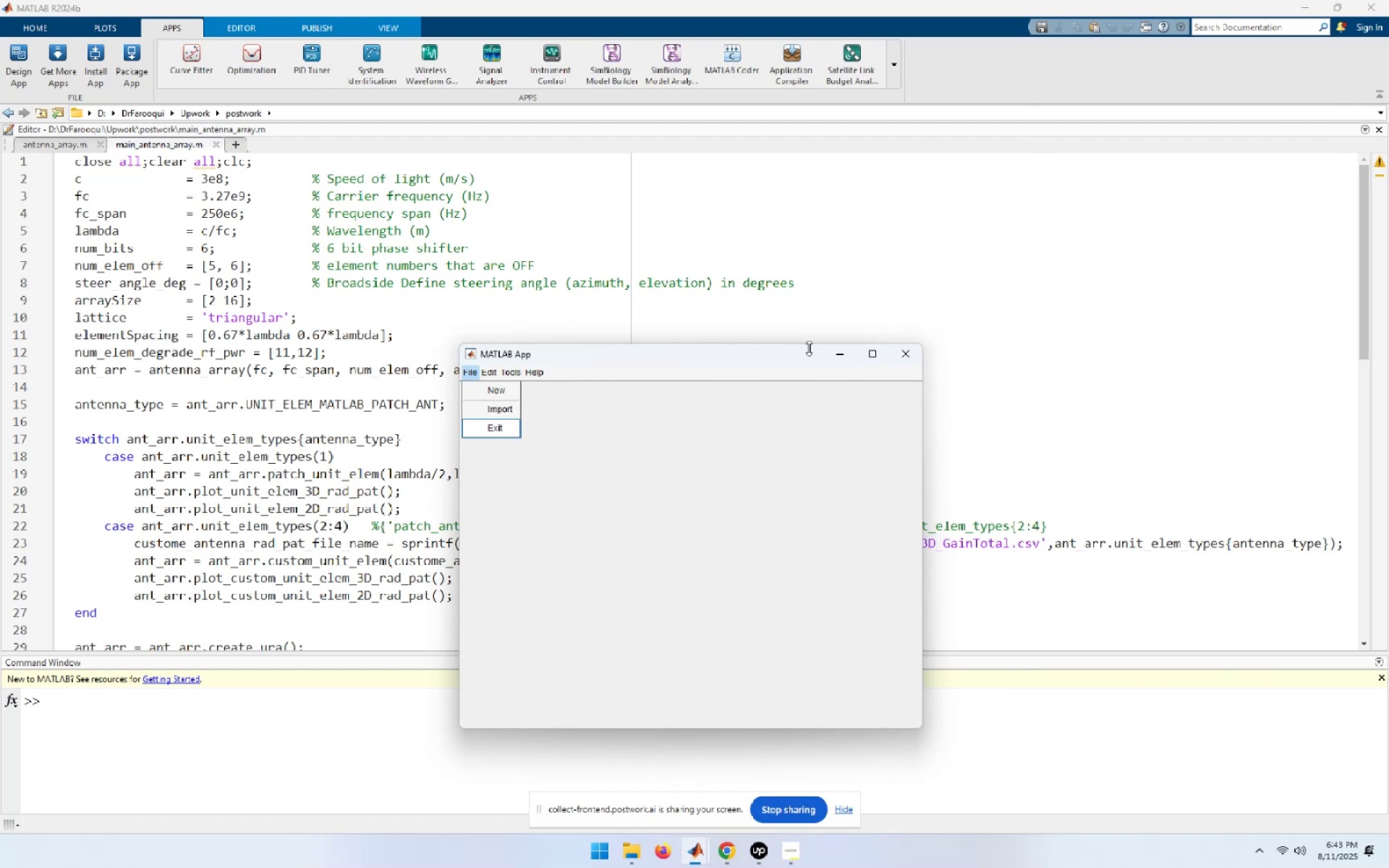 
left_click([897, 348])
 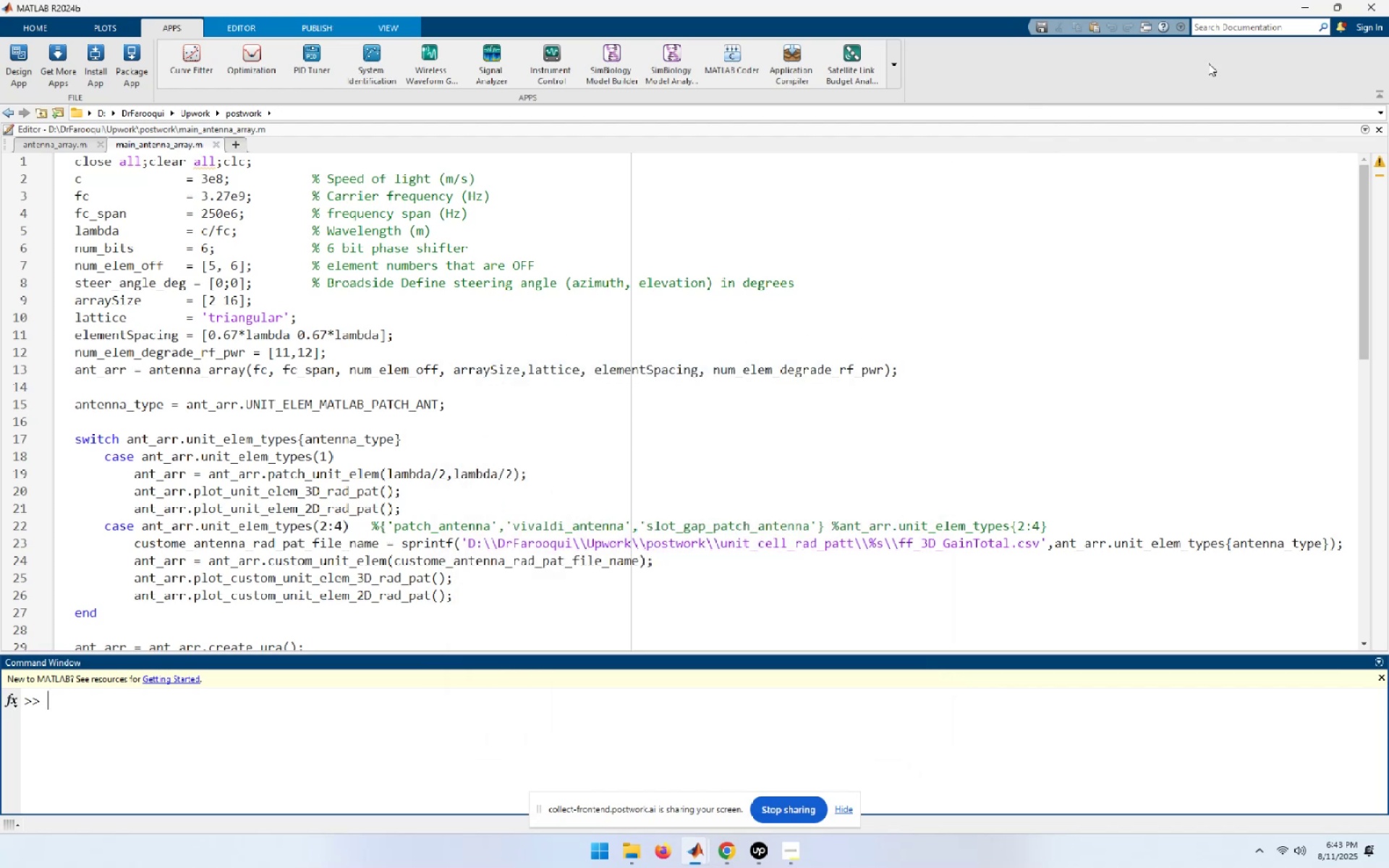 
left_click([1314, 11])
 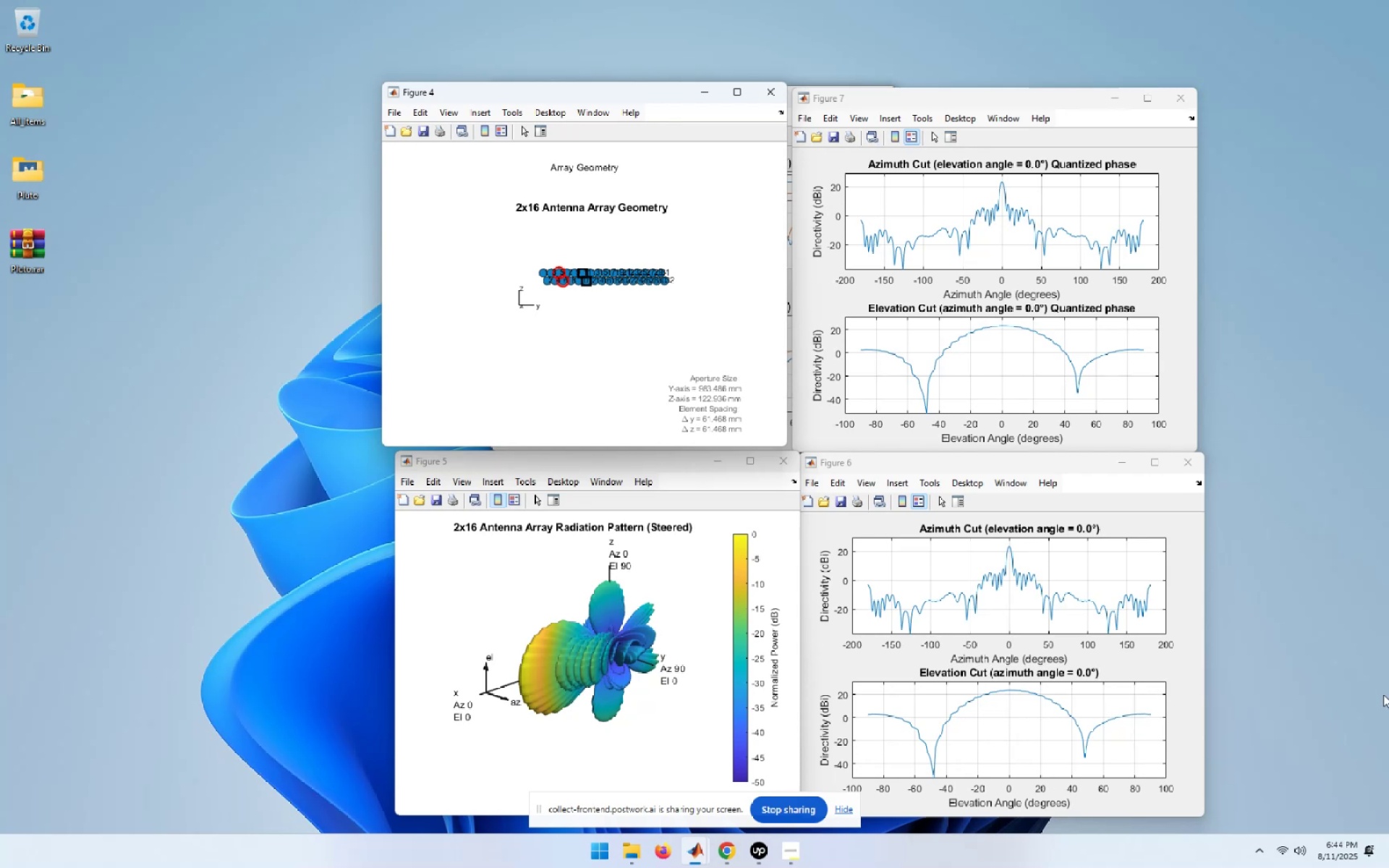 
wait(16.27)
 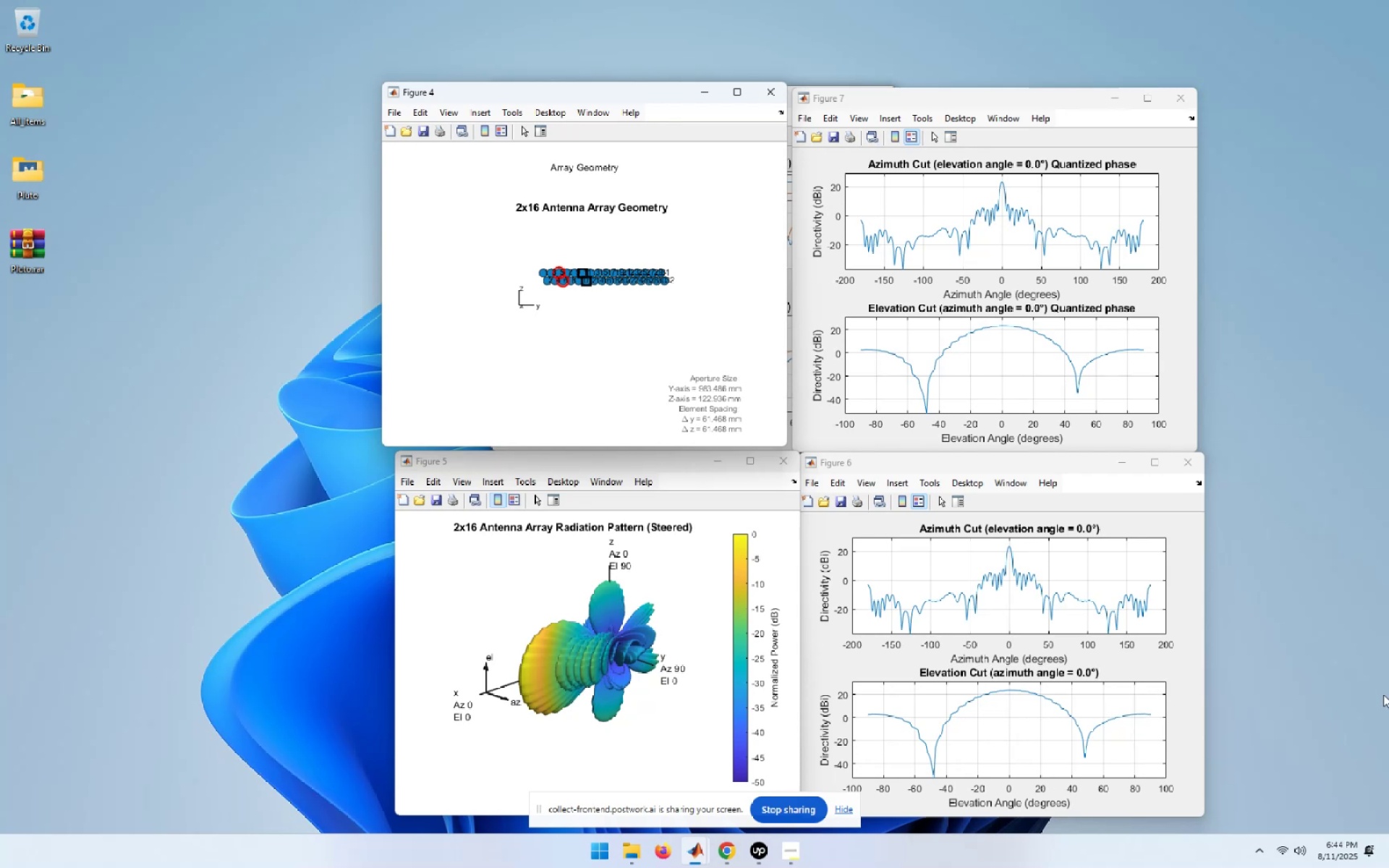 
left_click([344, 519])
 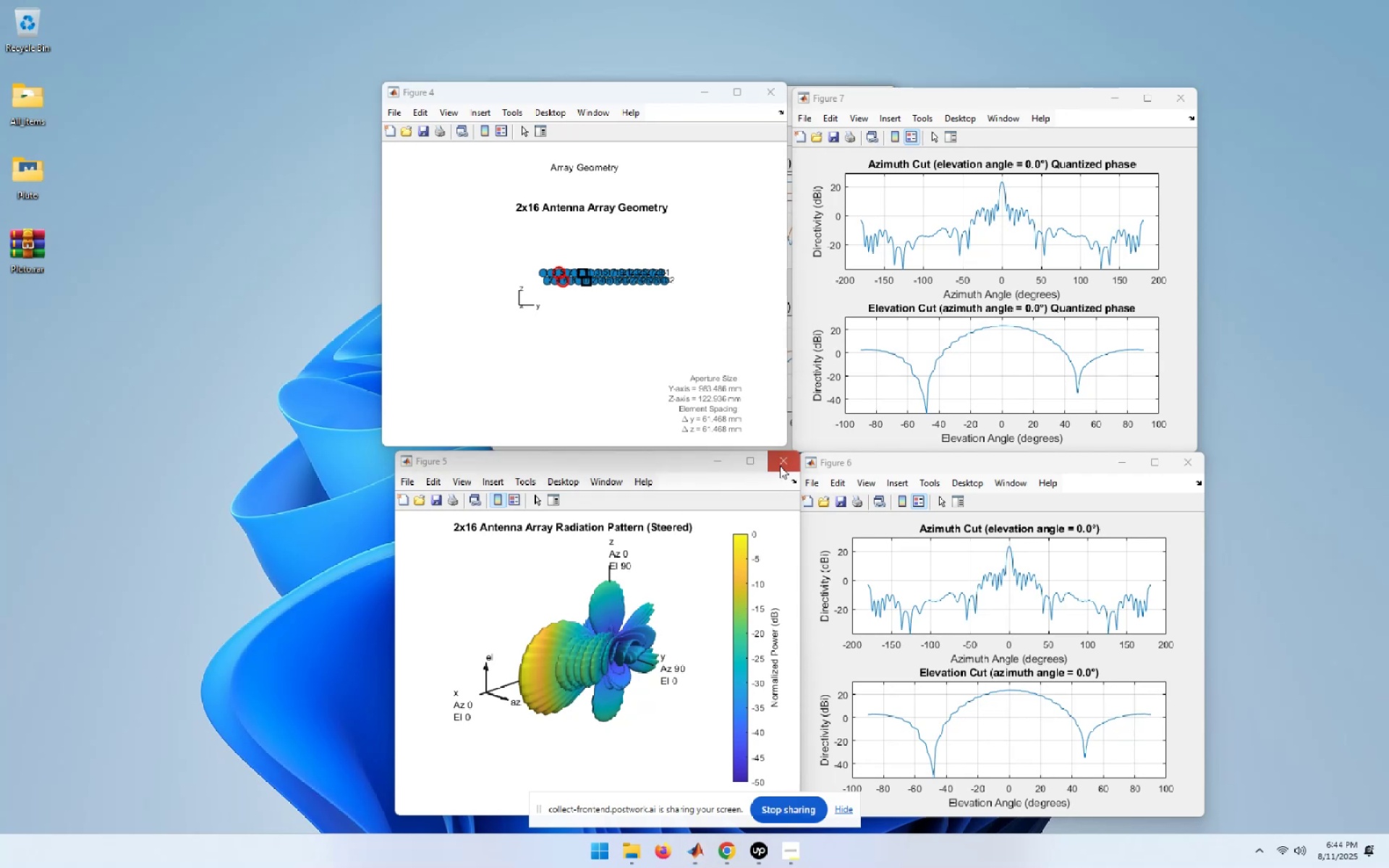 
left_click_drag(start_coordinate=[679, 457], to_coordinate=[318, 445])
 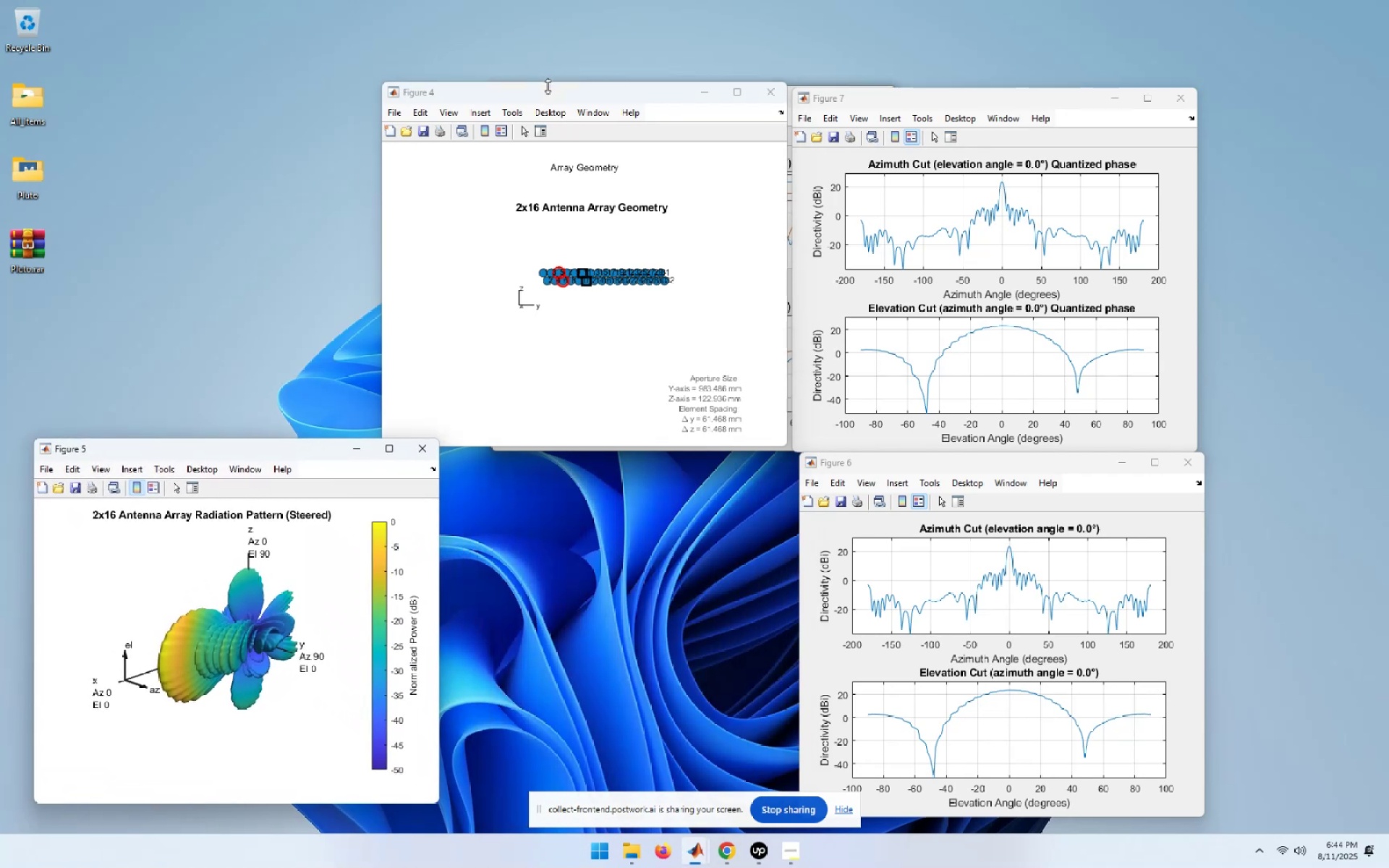 
left_click_drag(start_coordinate=[549, 91], to_coordinate=[197, 66])
 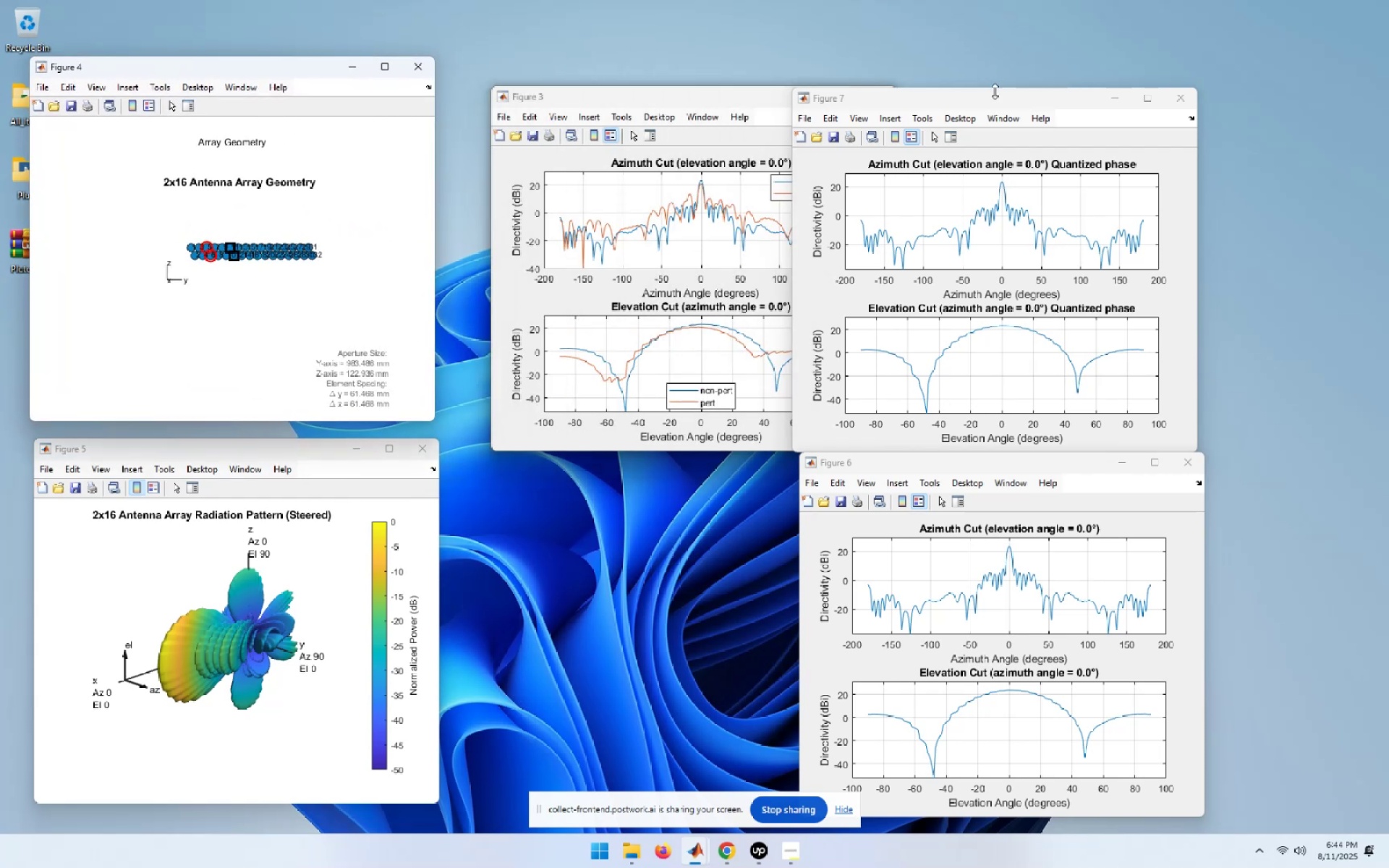 
left_click_drag(start_coordinate=[998, 106], to_coordinate=[1154, 78])
 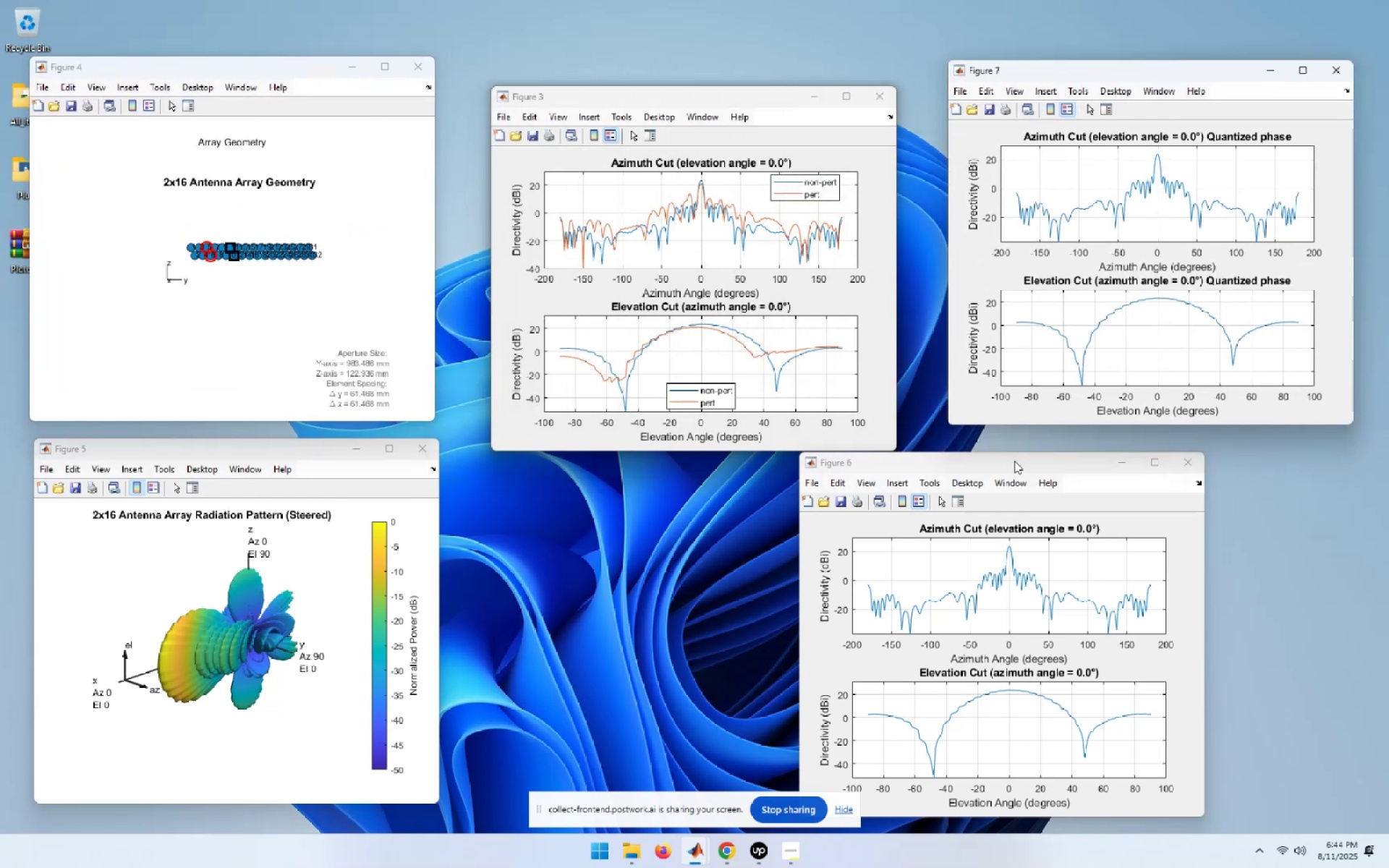 
left_click_drag(start_coordinate=[1011, 464], to_coordinate=[1150, 461])
 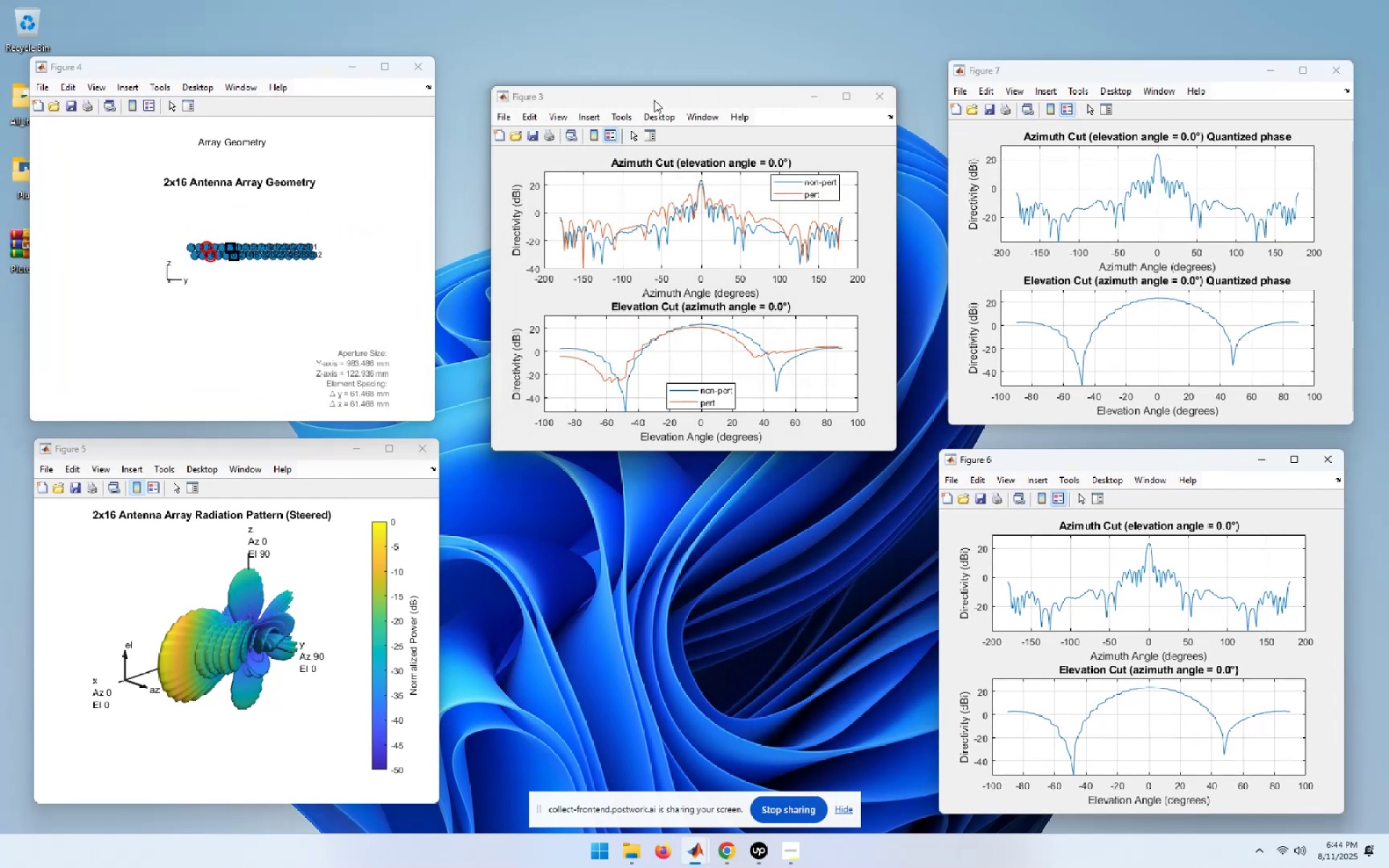 
left_click_drag(start_coordinate=[654, 95], to_coordinate=[611, 54])
 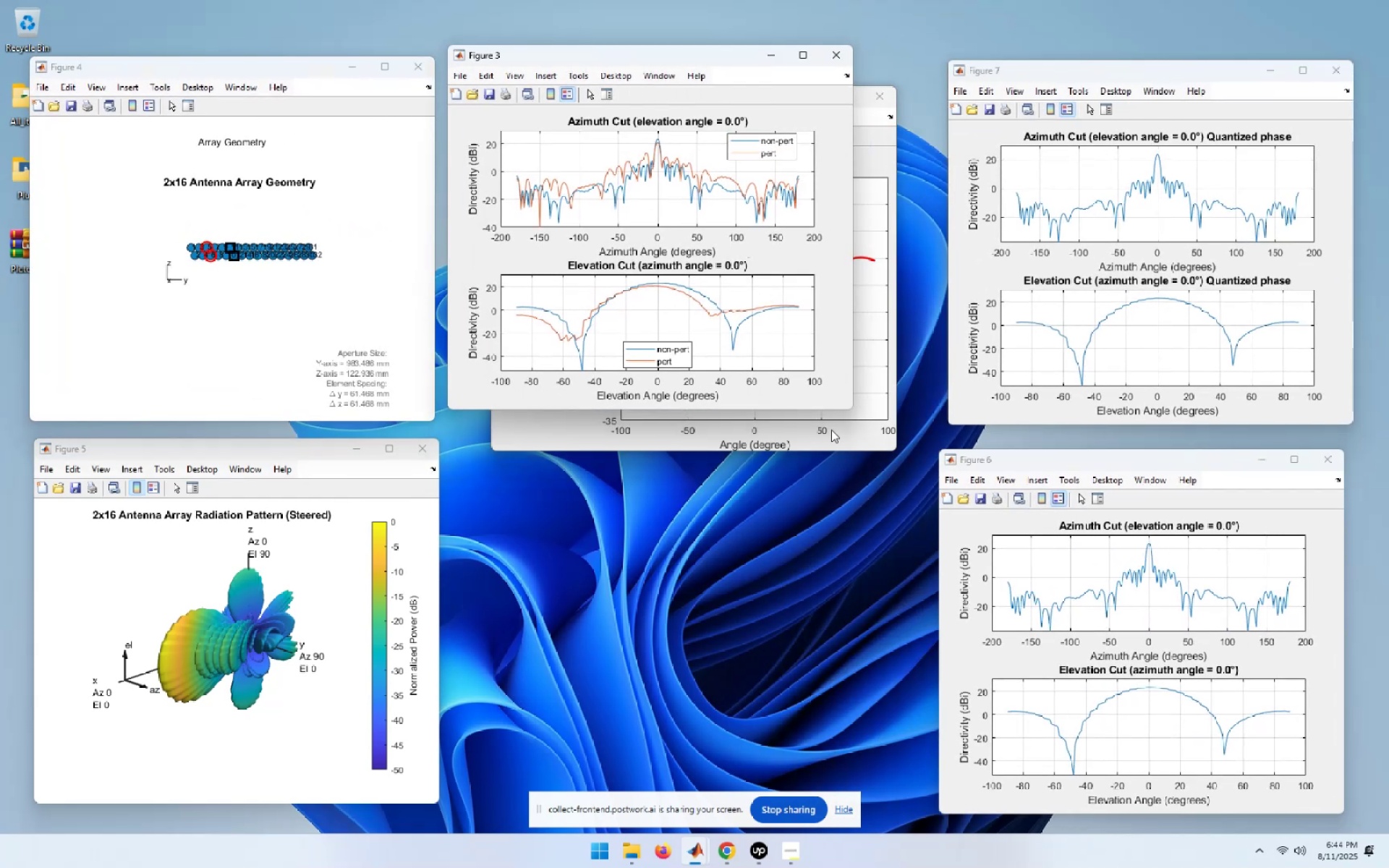 
left_click([831, 433])
 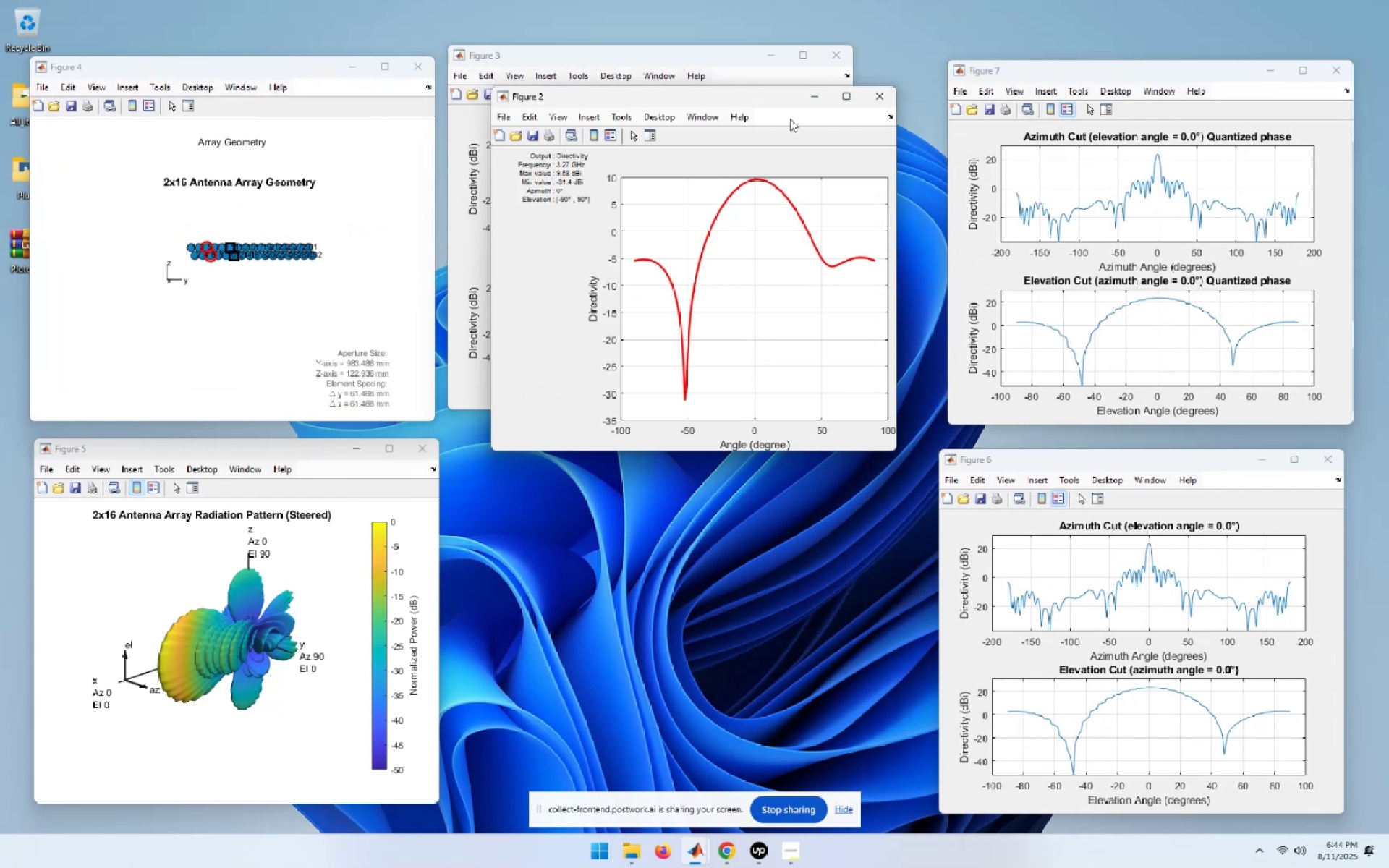 
left_click_drag(start_coordinate=[786, 94], to_coordinate=[783, 414])
 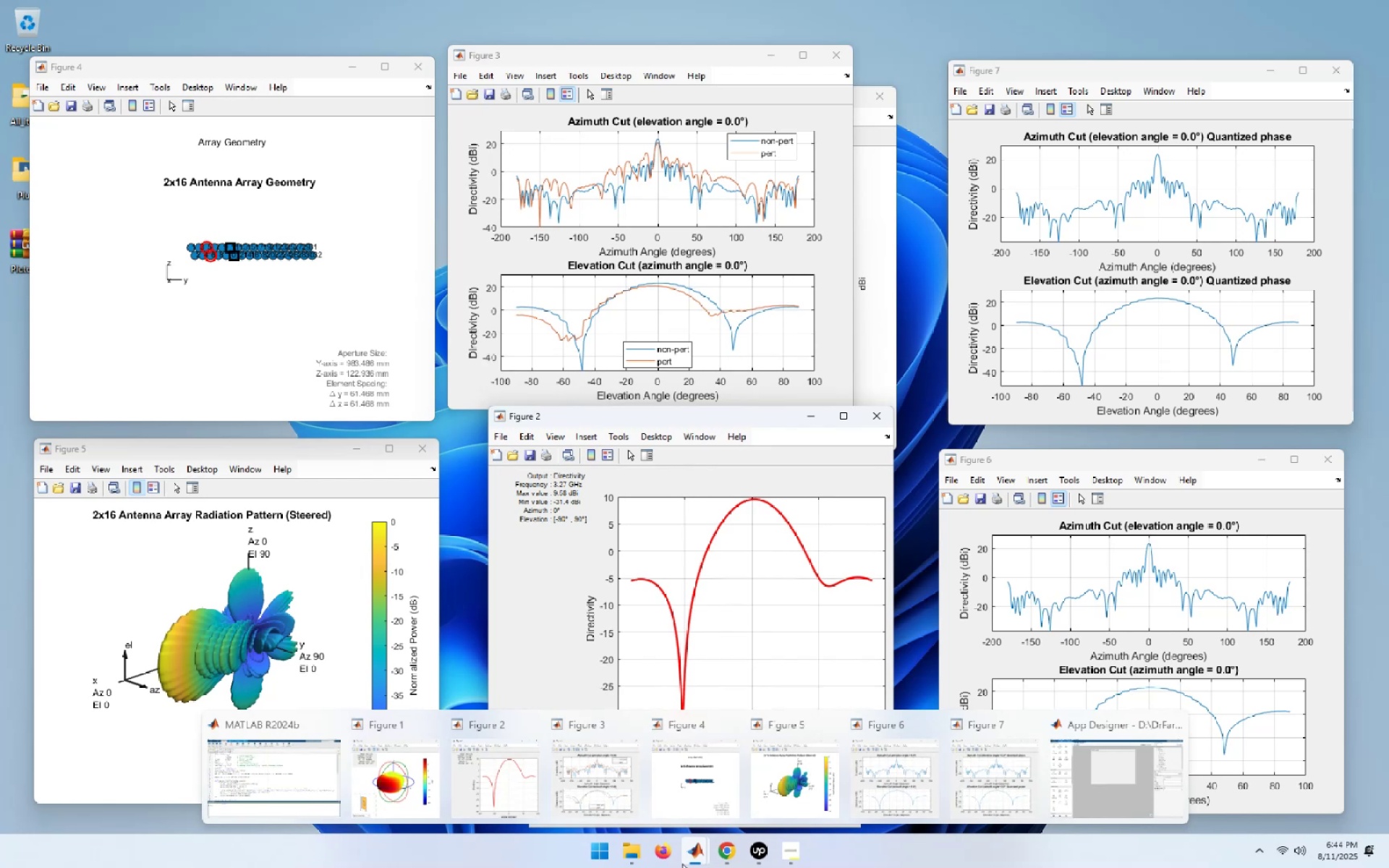 
wait(22.87)
 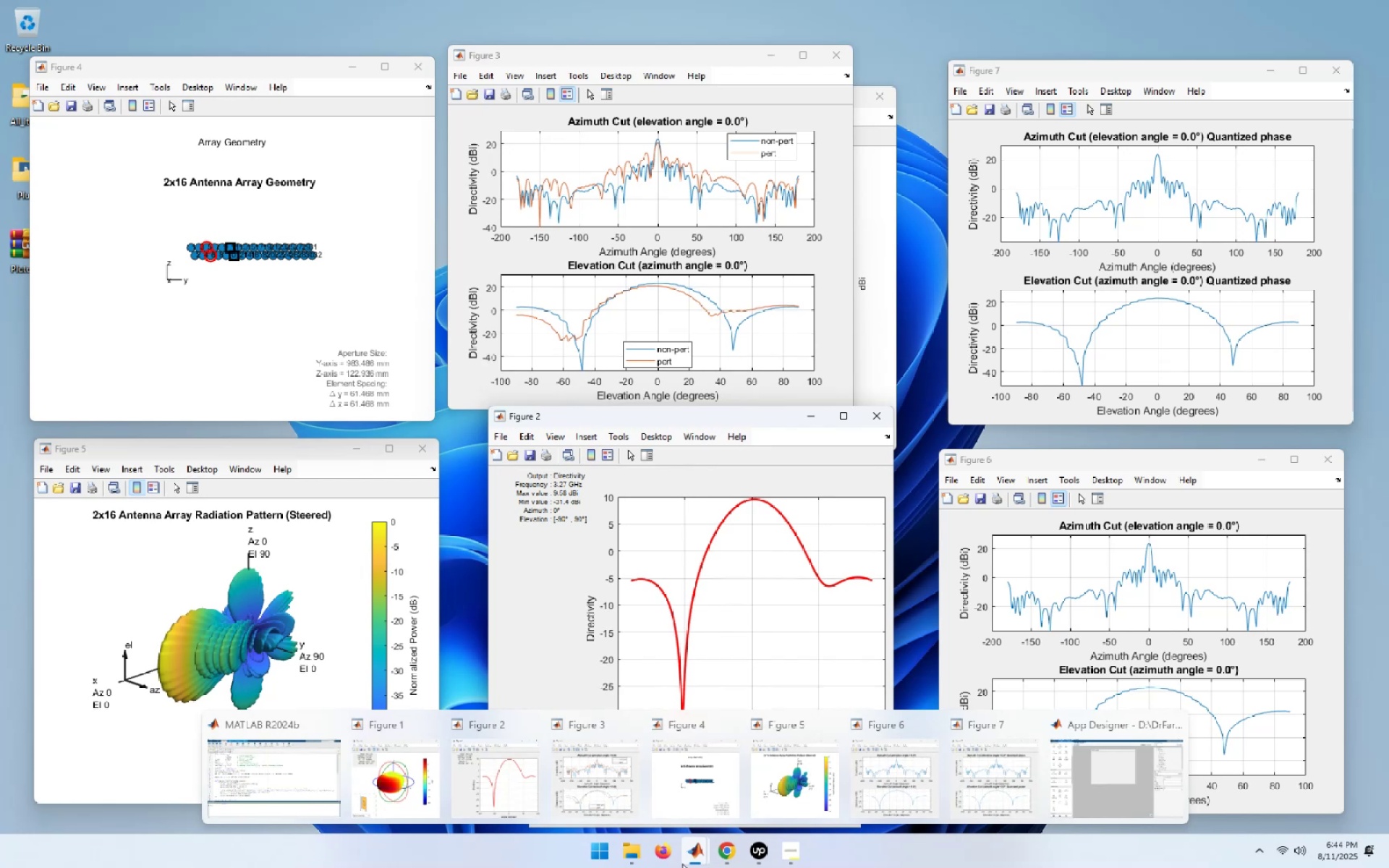 
left_click_drag(start_coordinate=[641, 62], to_coordinate=[241, 245])
 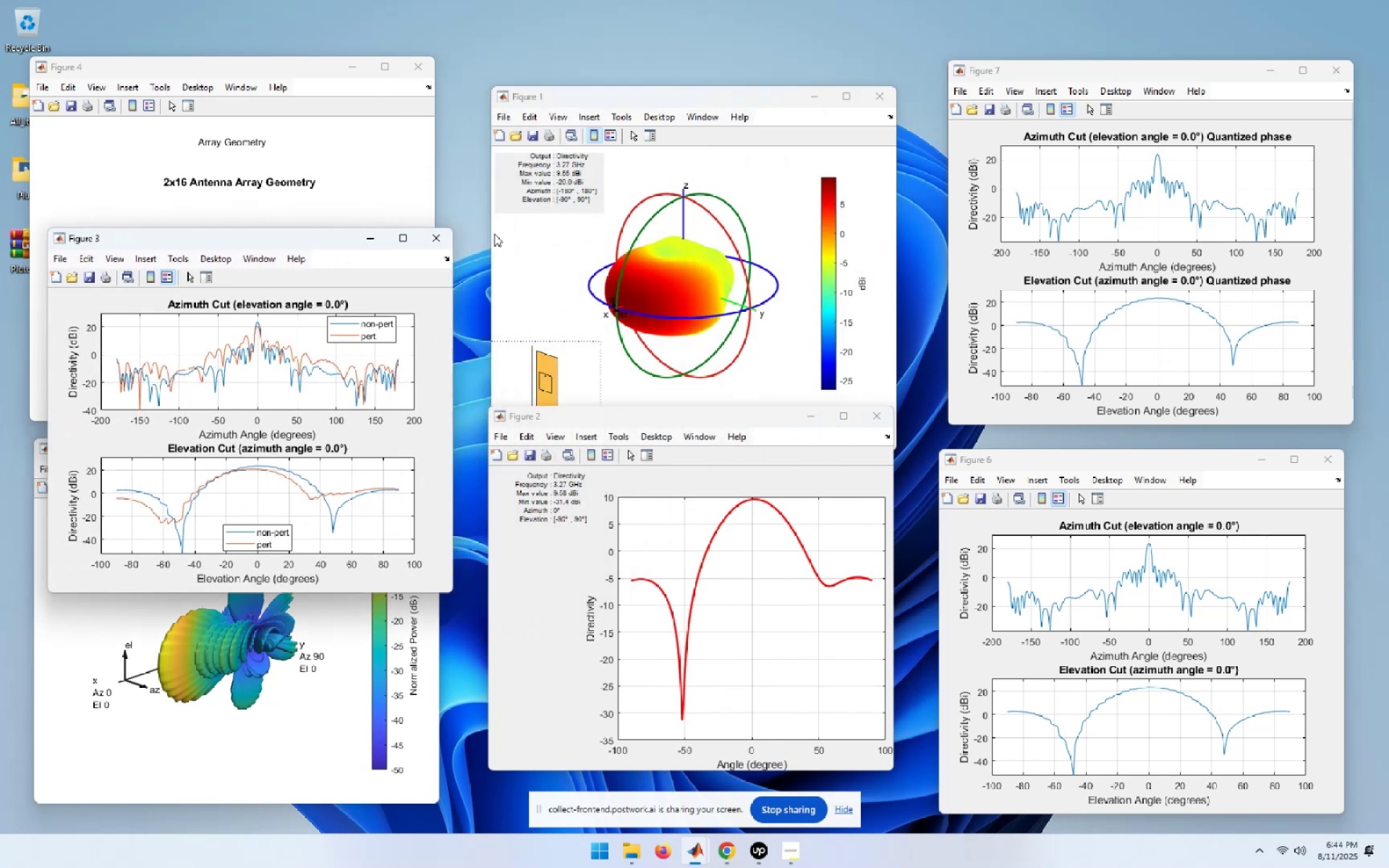 
wait(5.09)
 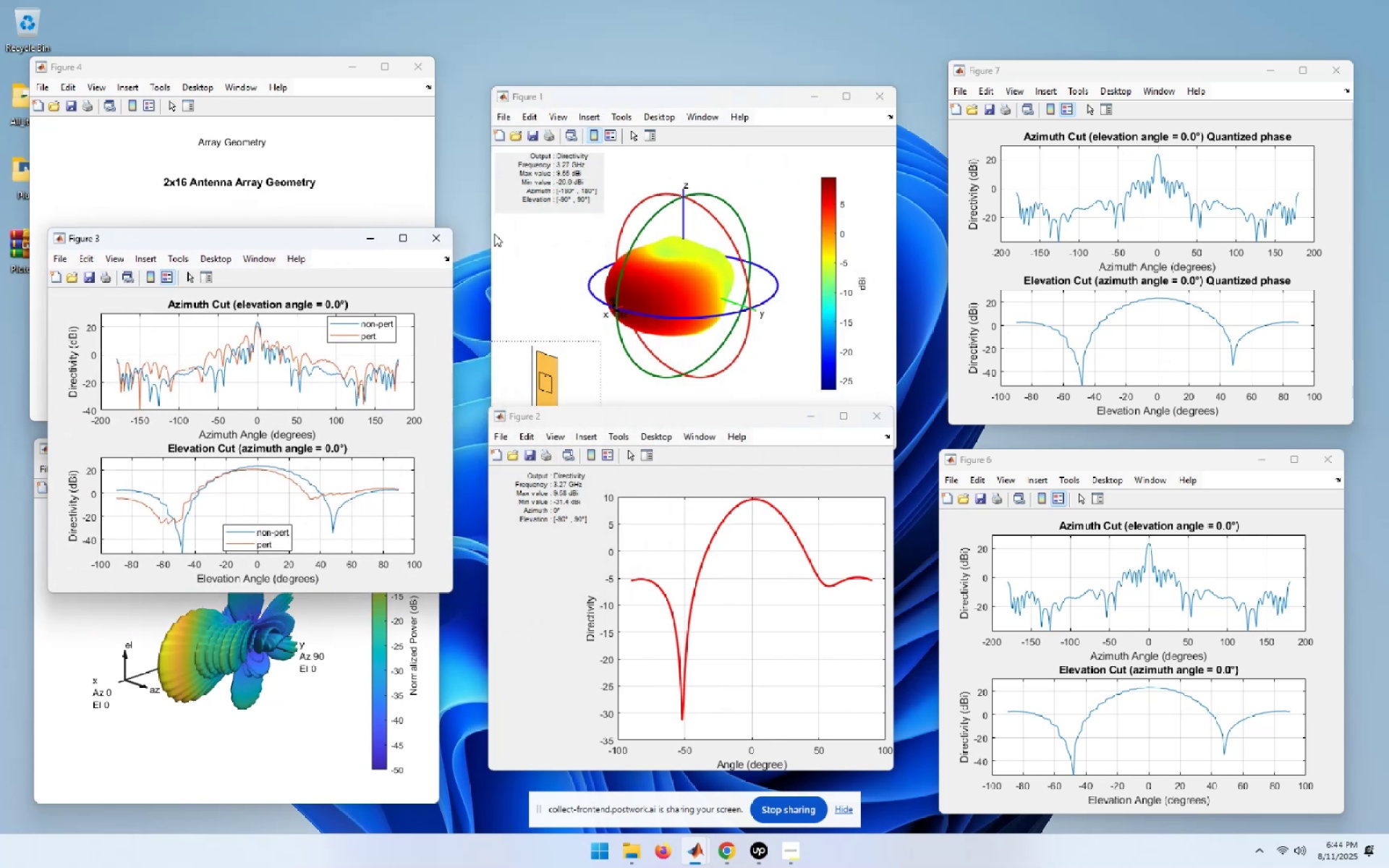 
left_click_drag(start_coordinate=[689, 415], to_coordinate=[687, 464])
 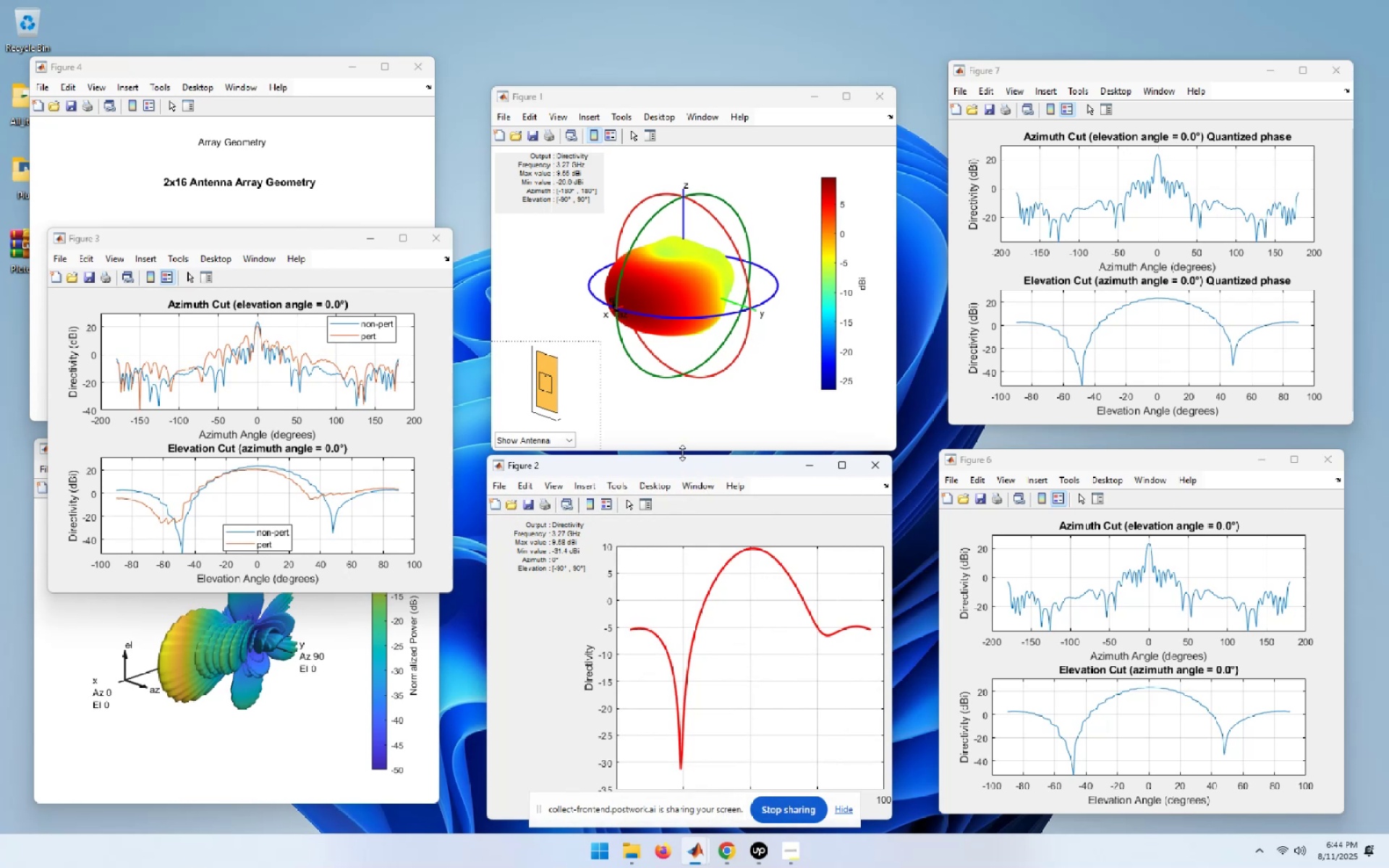 
left_click([691, 854])
 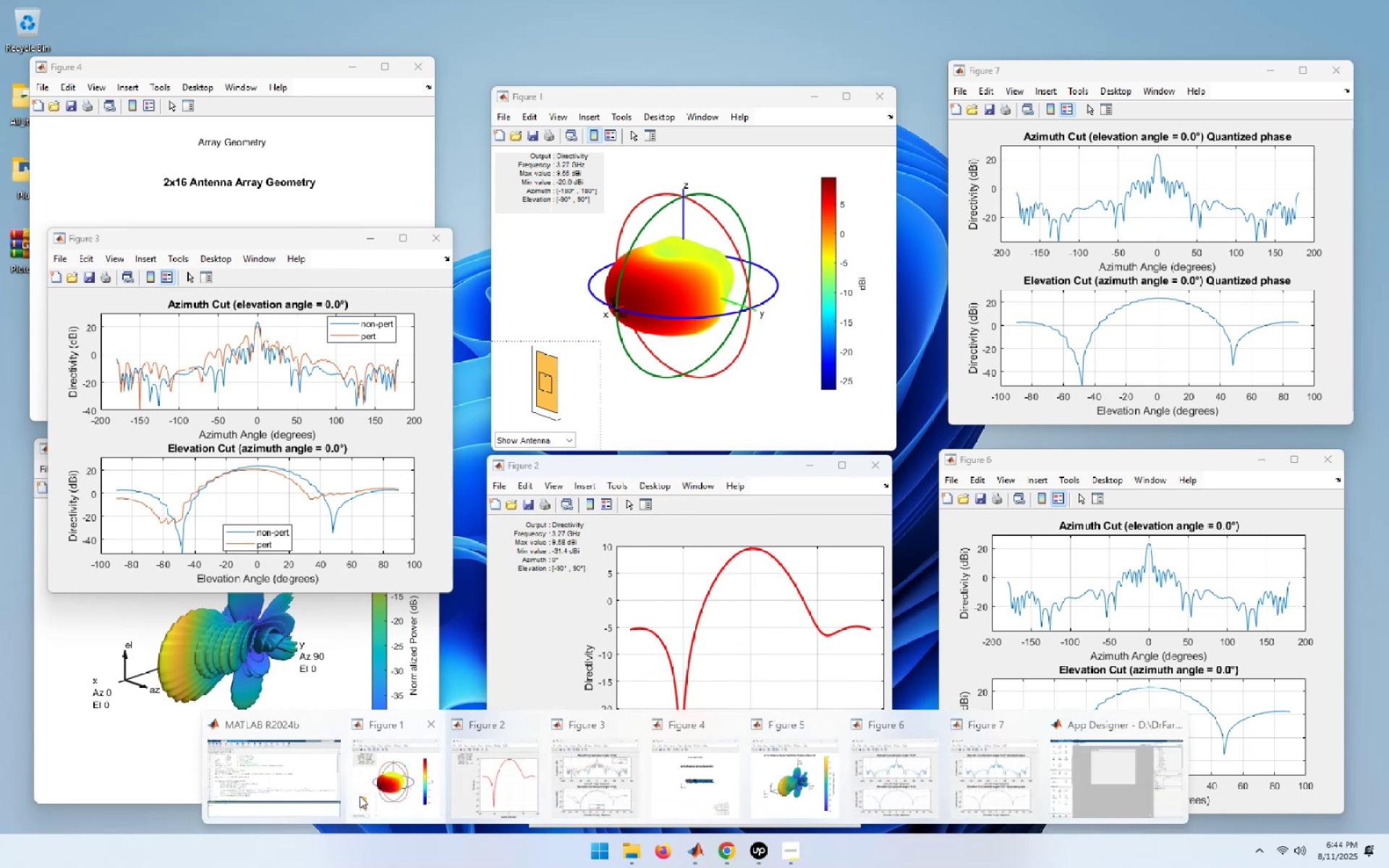 
left_click([310, 786])
 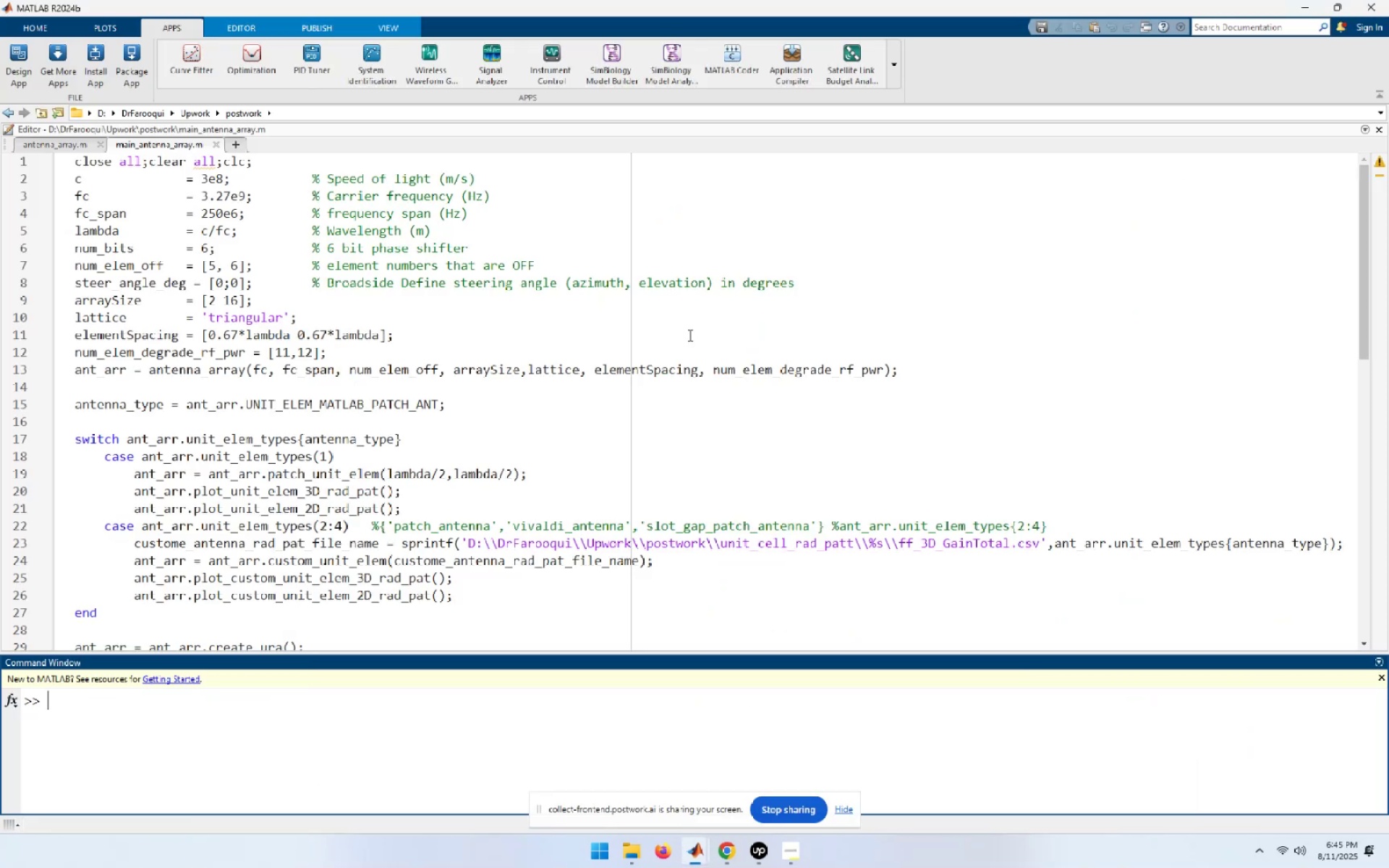 
scroll: coordinate [728, 316], scroll_direction: down, amount: 5.0
 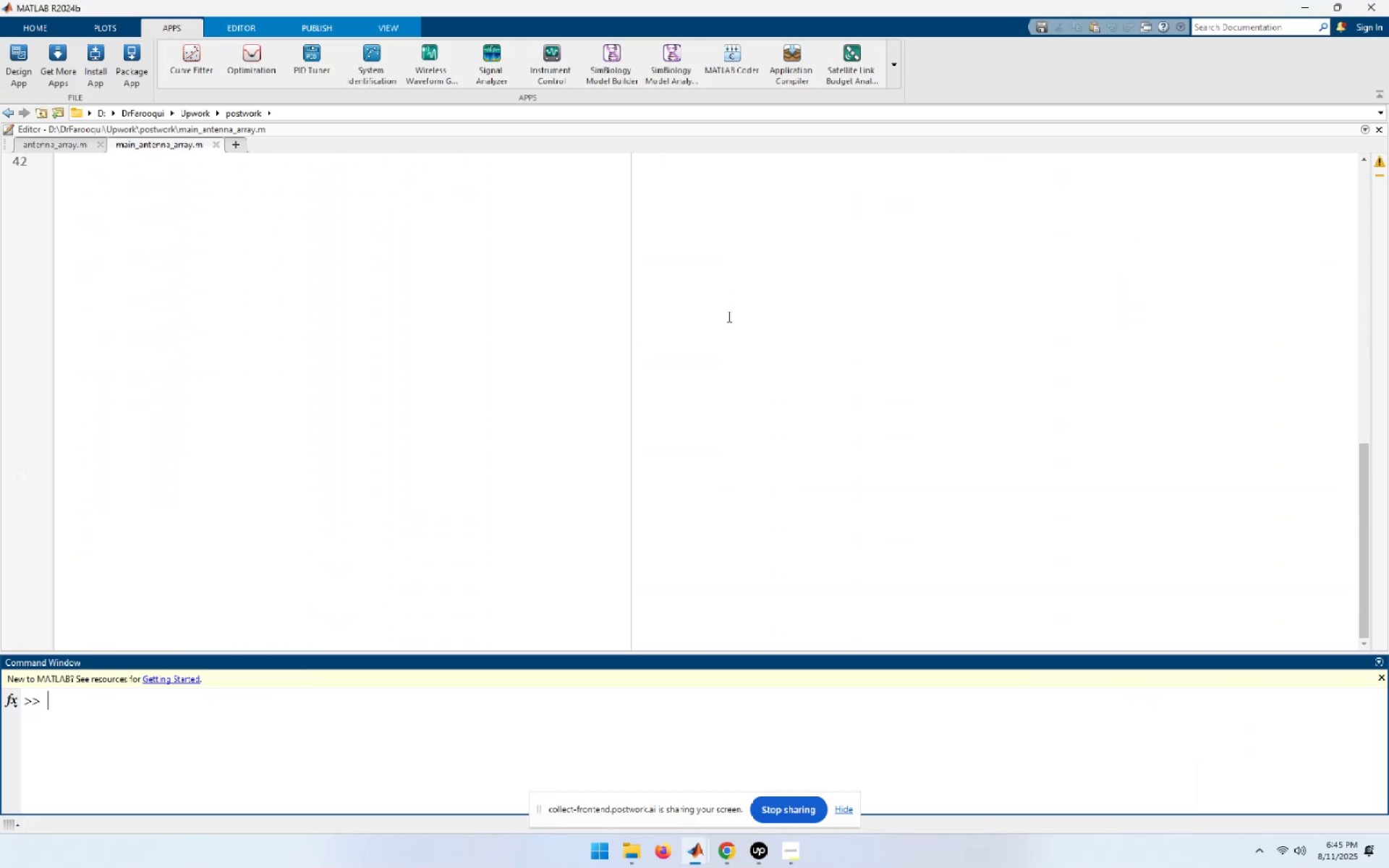 
scroll: coordinate [728, 316], scroll_direction: up, amount: 14.0
 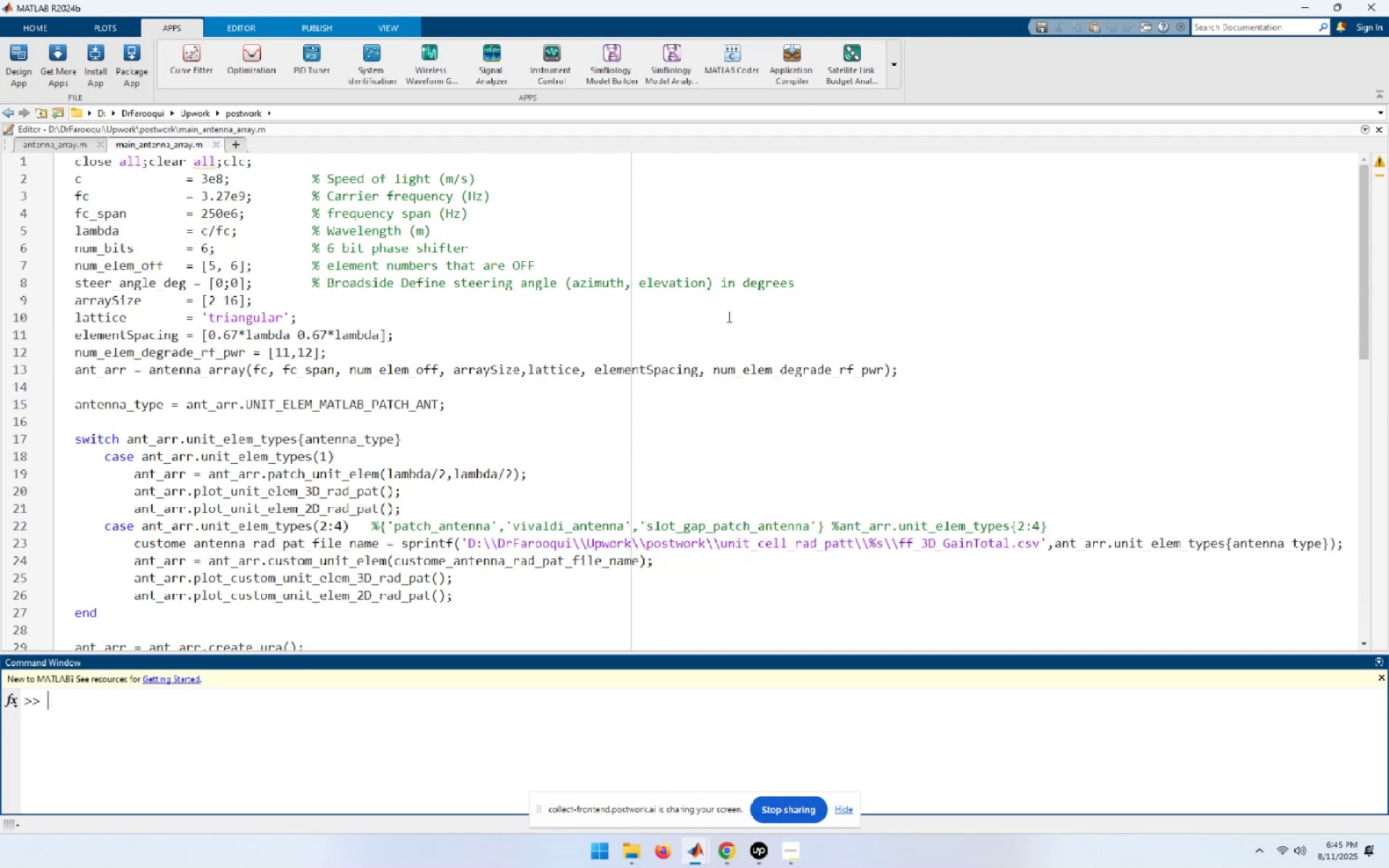 
wait(19.73)
 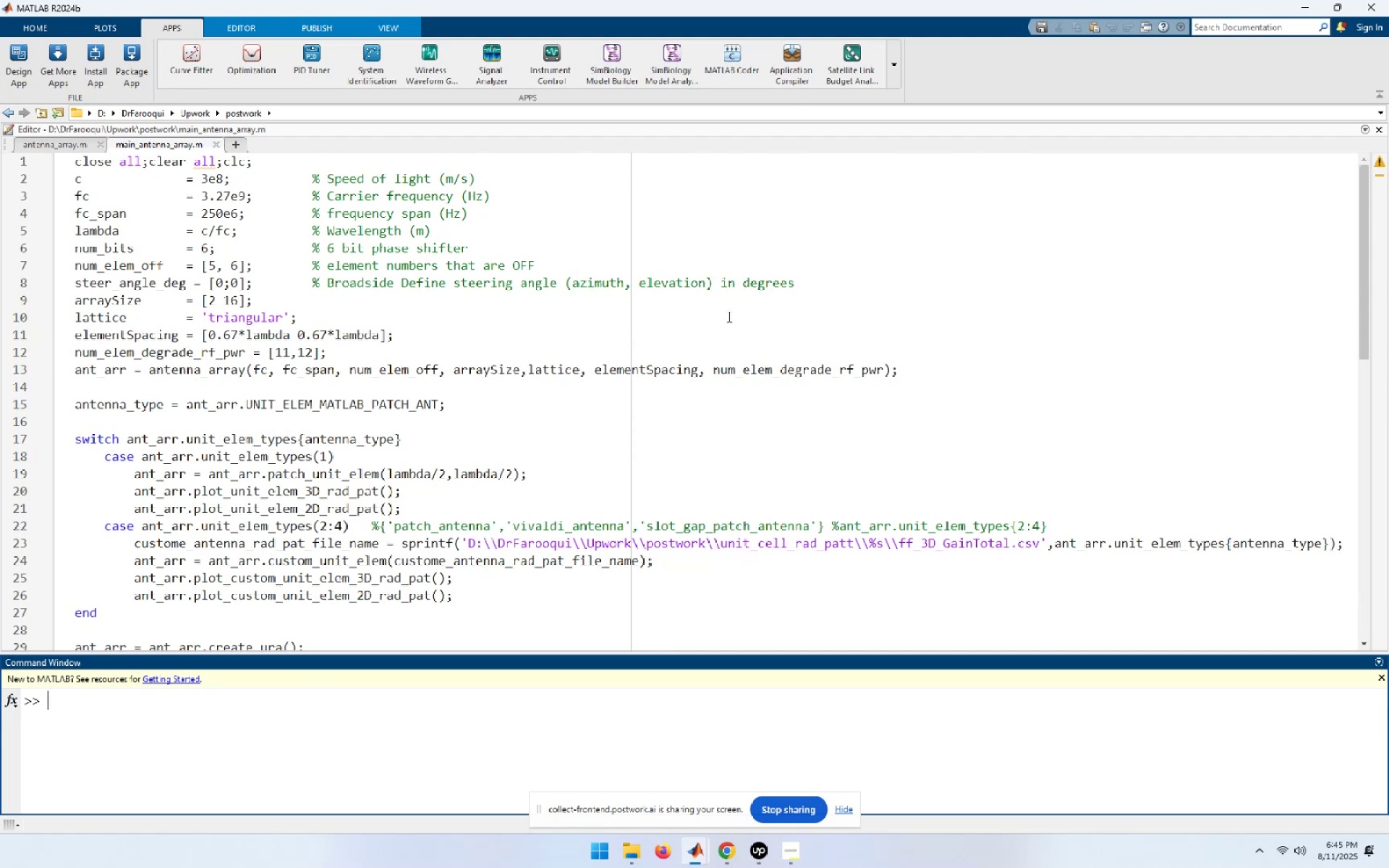 
scroll: coordinate [728, 316], scroll_direction: down, amount: 2.0
 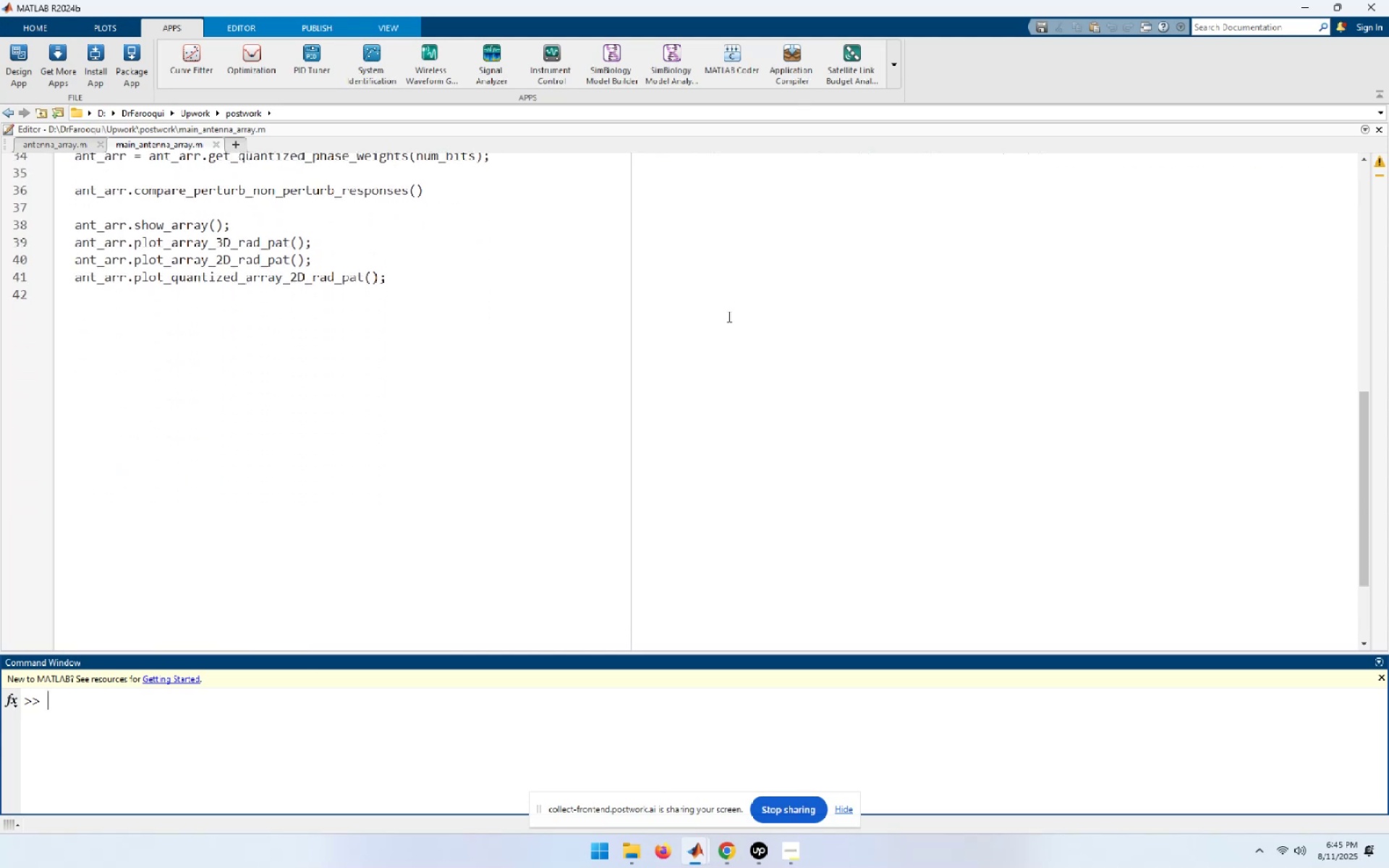 
scroll: coordinate [728, 316], scroll_direction: up, amount: 16.0
 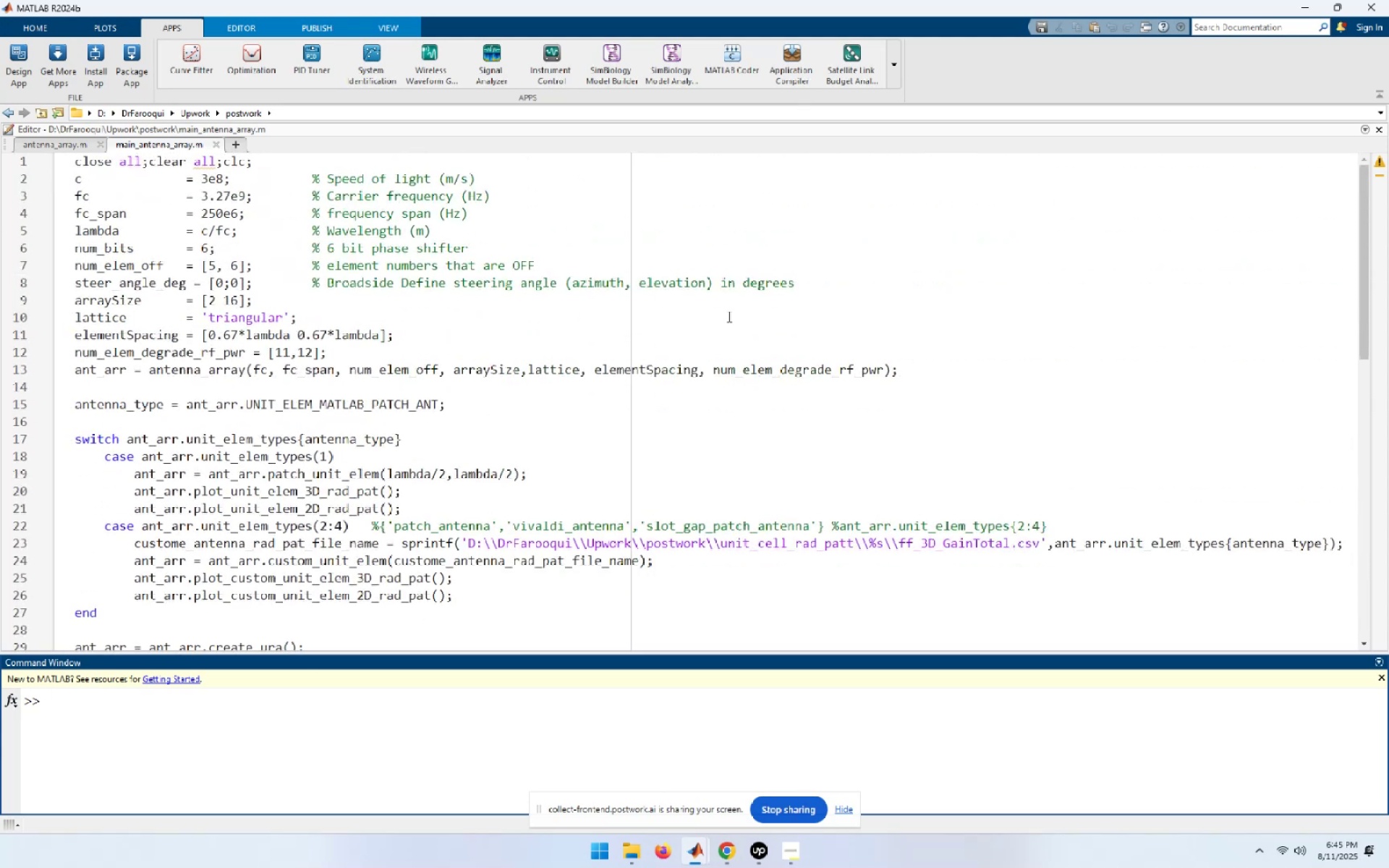 
scroll: coordinate [728, 316], scroll_direction: down, amount: 5.0
 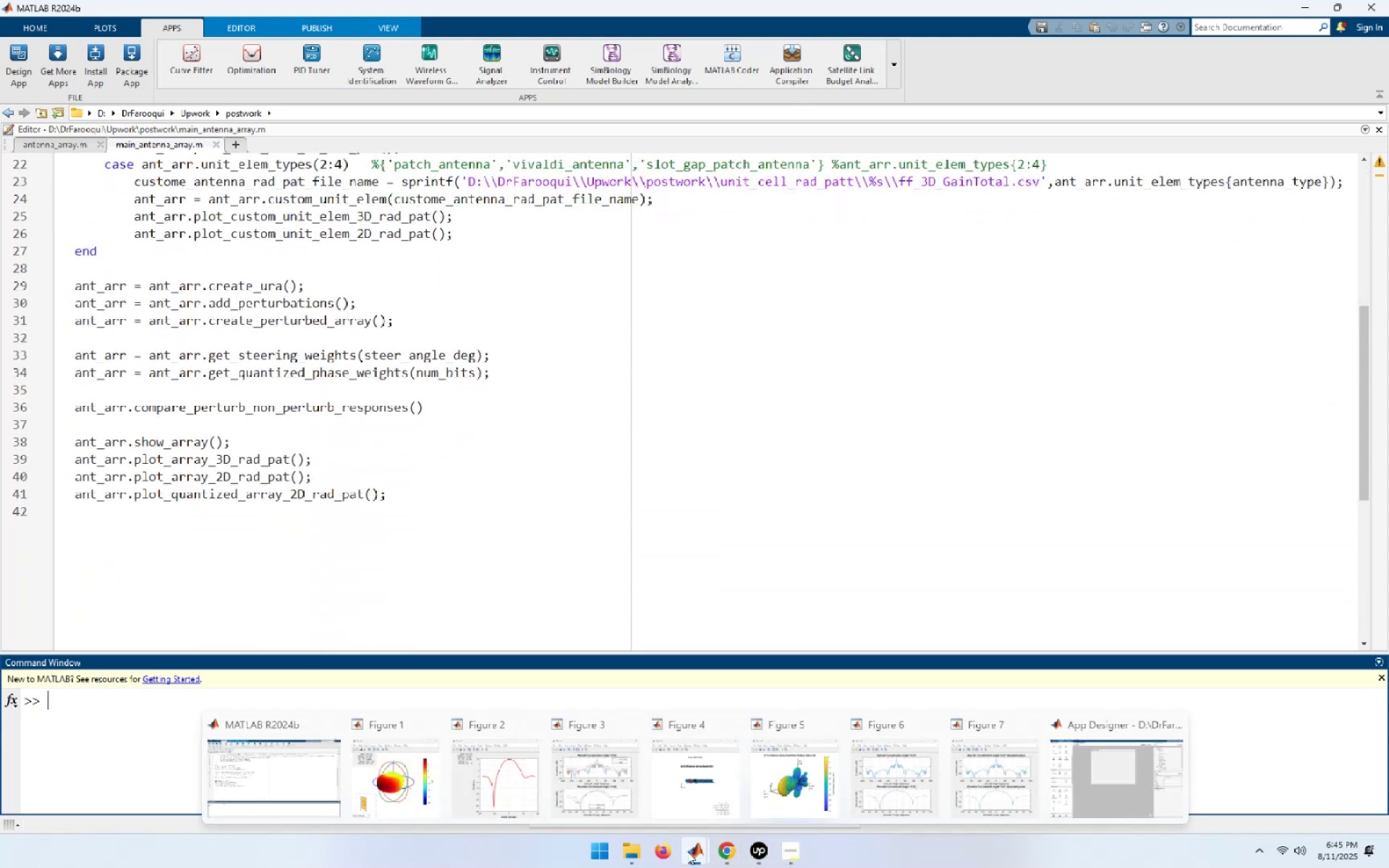 
left_click([1130, 783])
 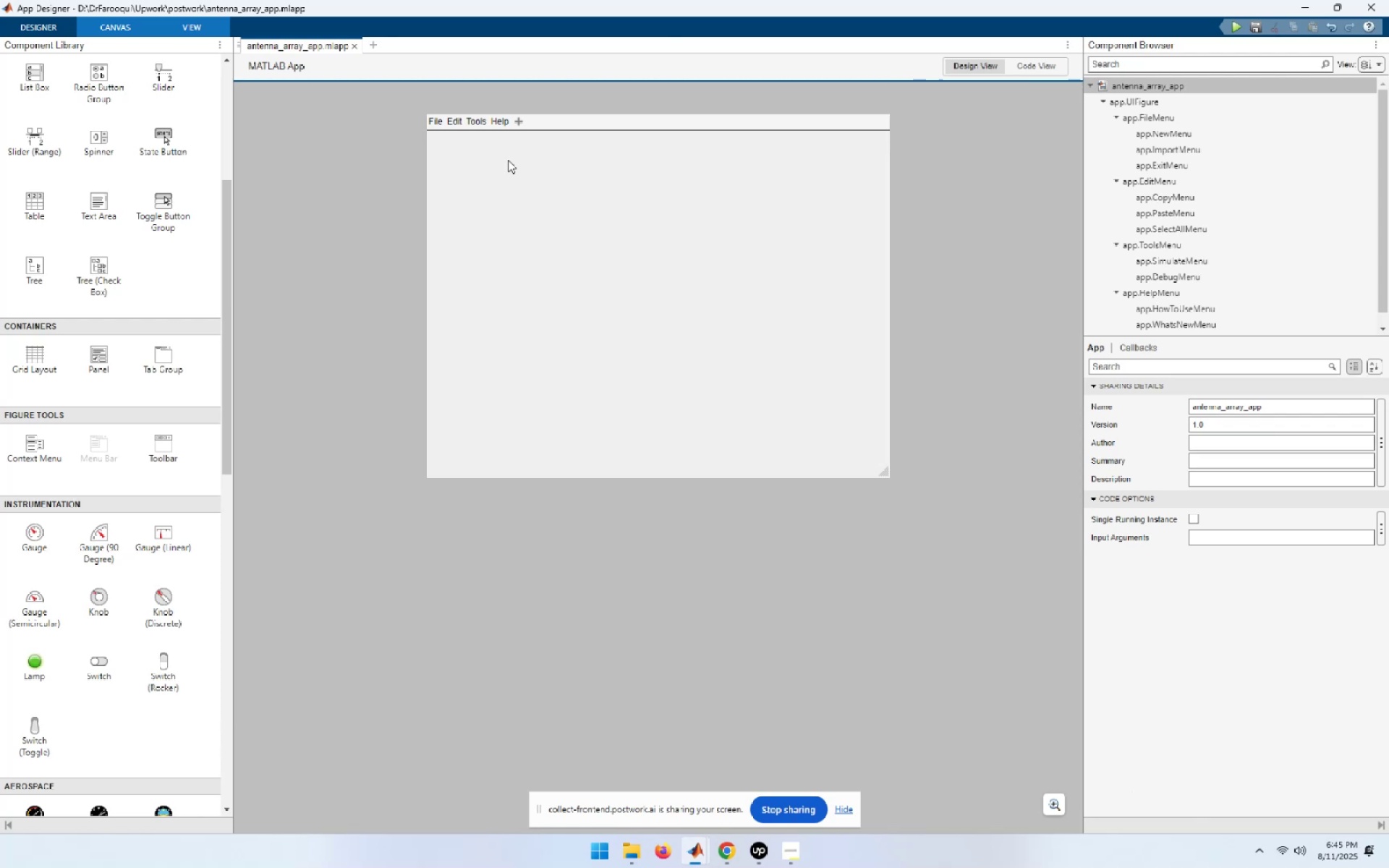 
wait(19.83)
 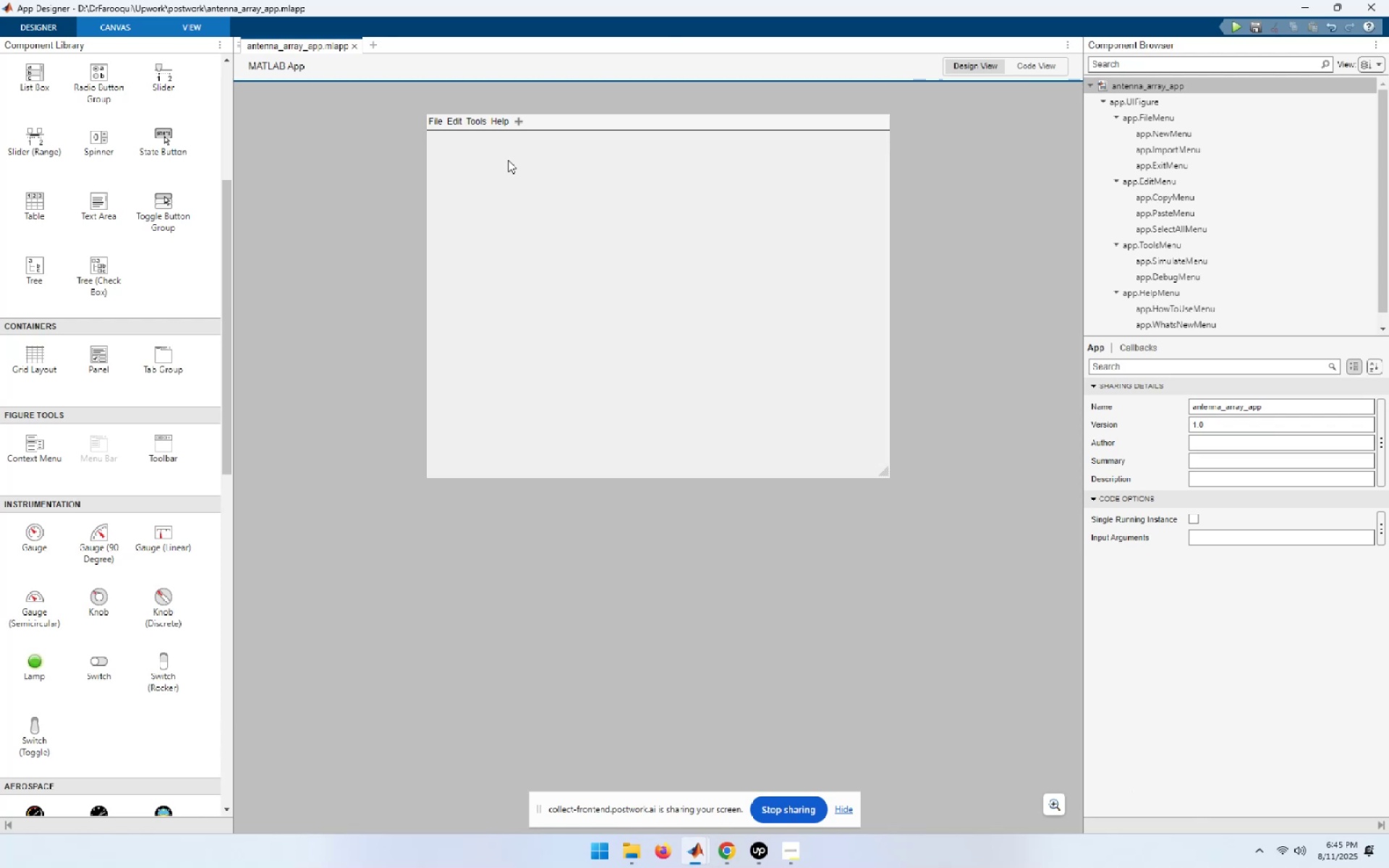 
left_click([661, 556])
 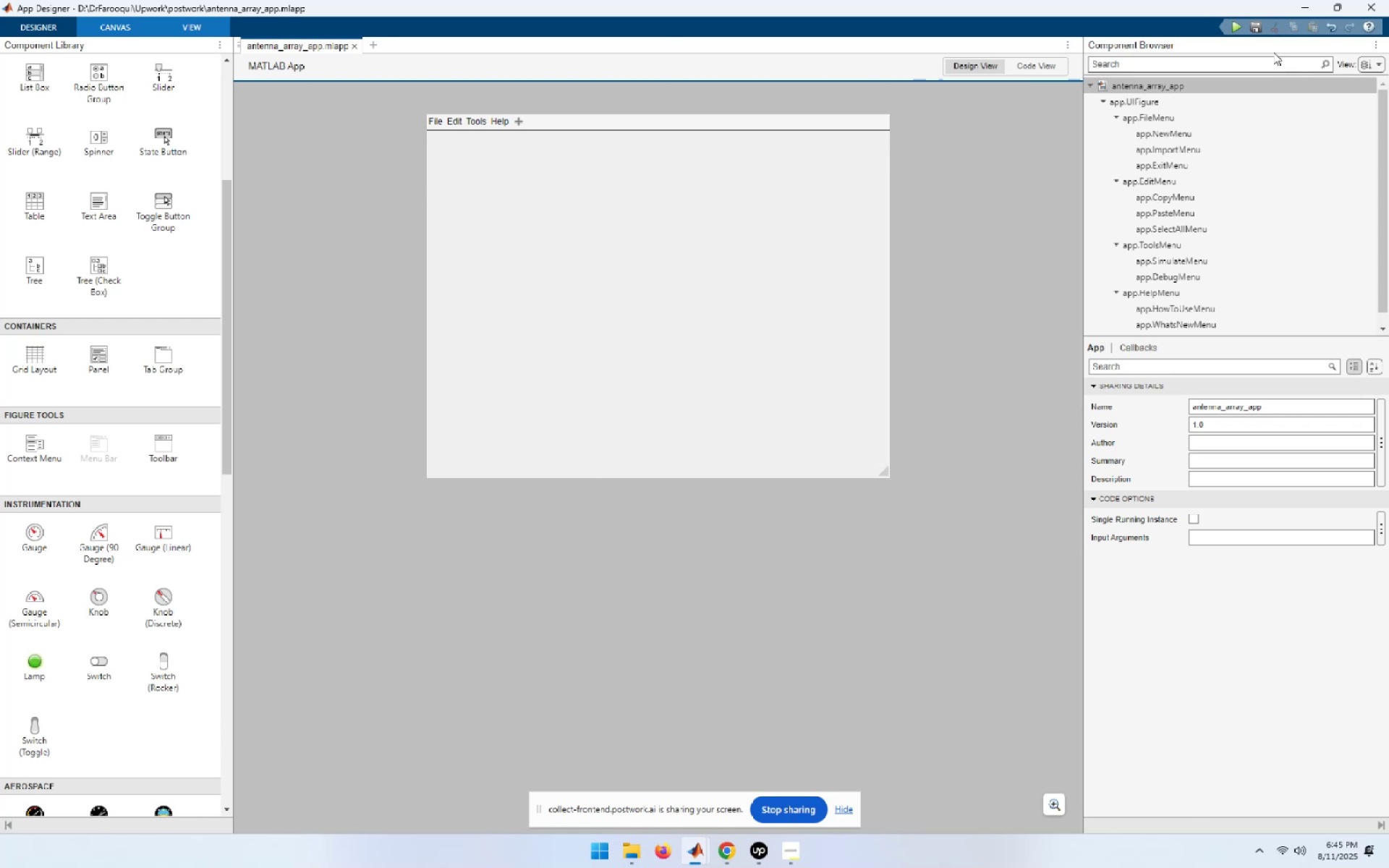 
left_click([1234, 22])
 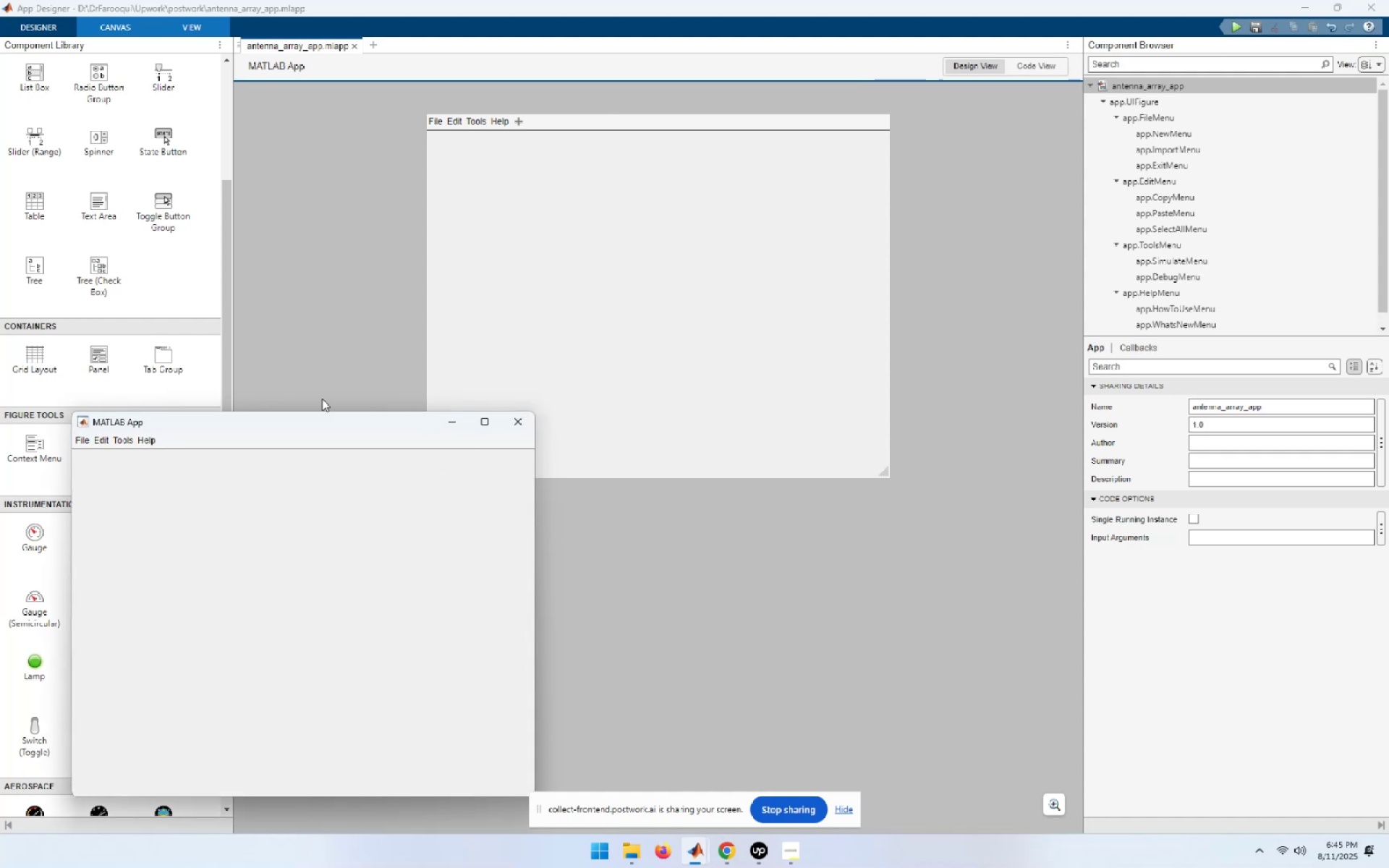 
wait(5.56)
 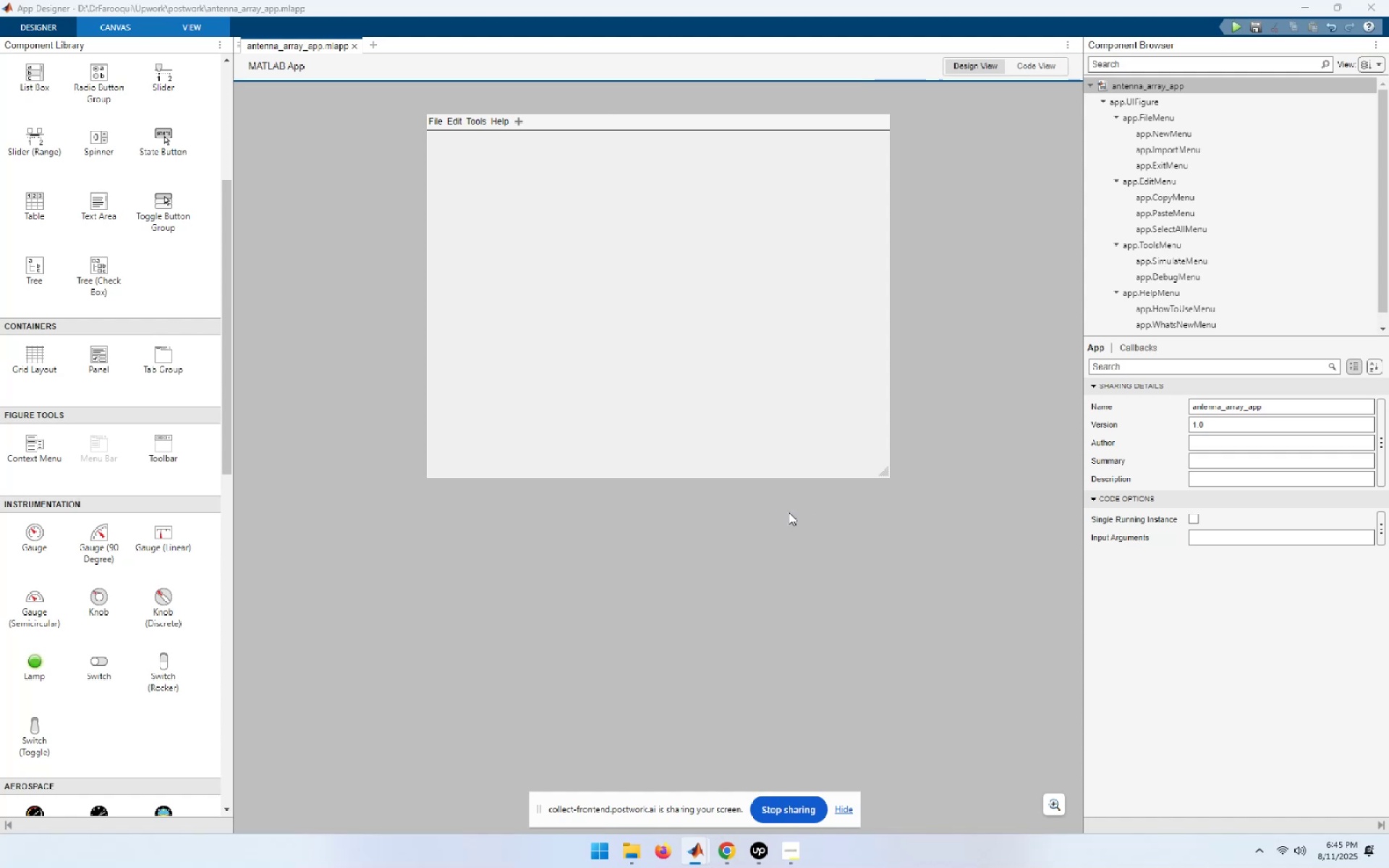 
left_click_drag(start_coordinate=[316, 421], to_coordinate=[667, 318])
 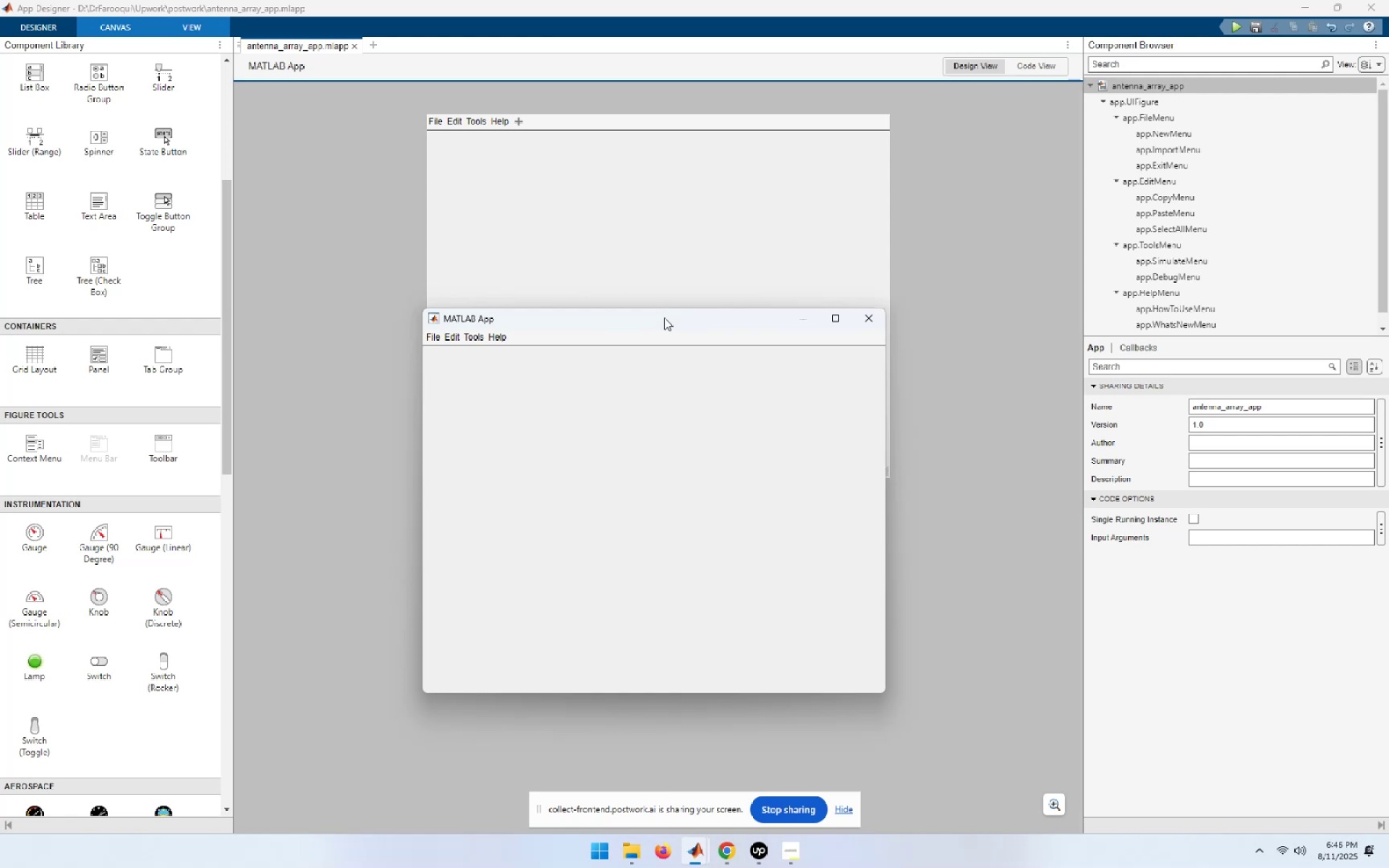 
wait(7.03)
 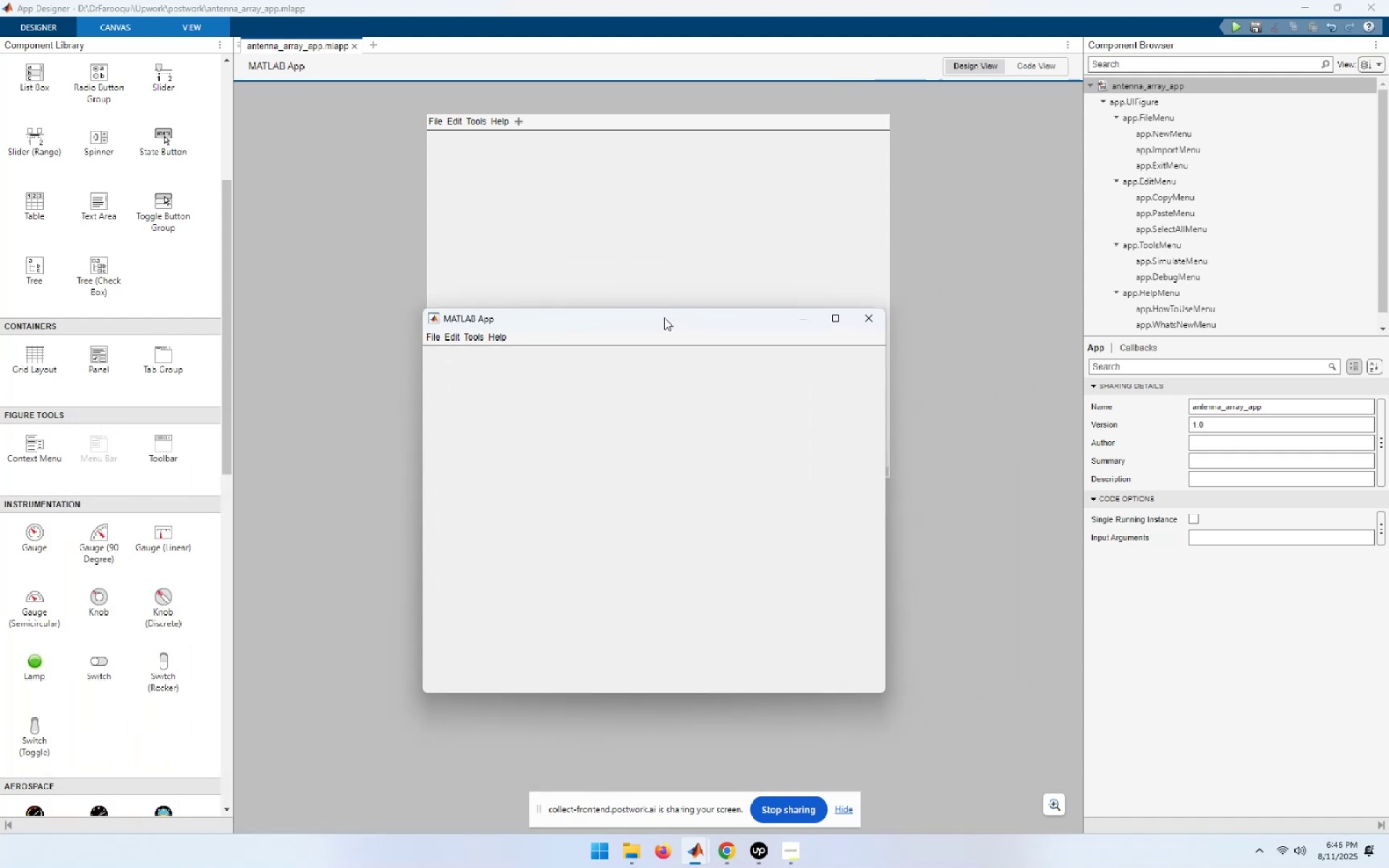 
left_click_drag(start_coordinate=[664, 318], to_coordinate=[734, 241])
 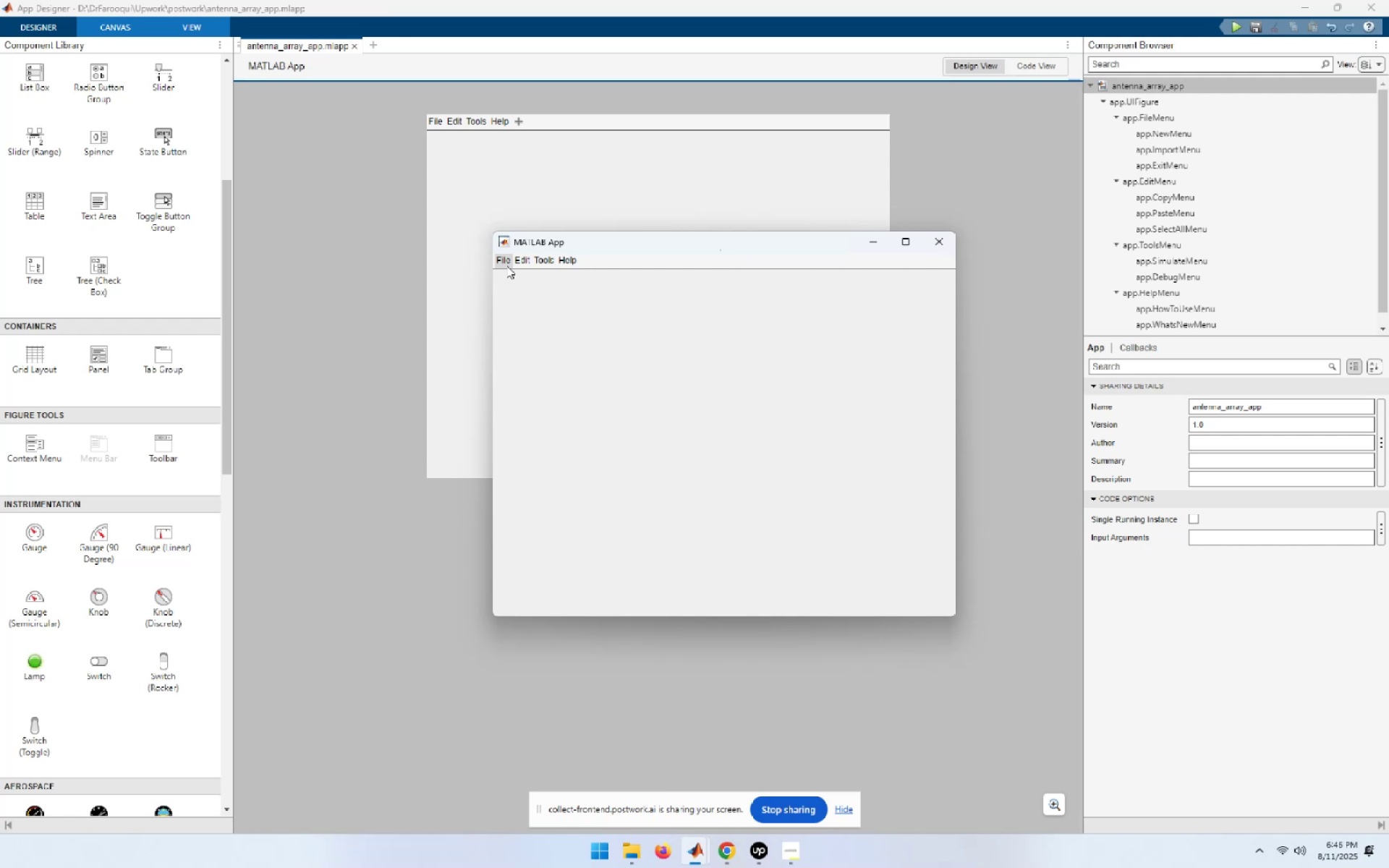 
wait(14.3)
 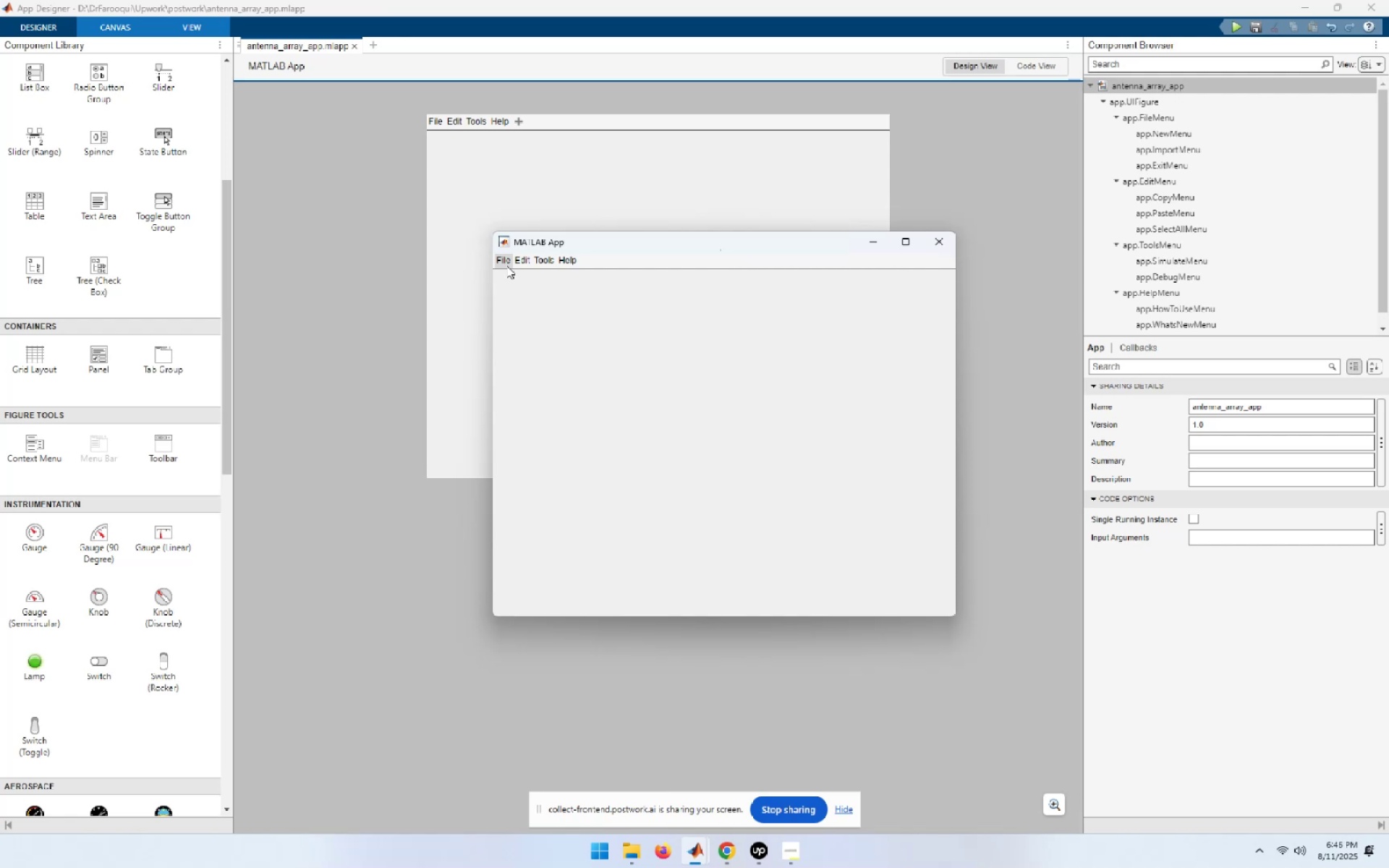 
left_click_drag(start_coordinate=[649, 239], to_coordinate=[671, 314])
 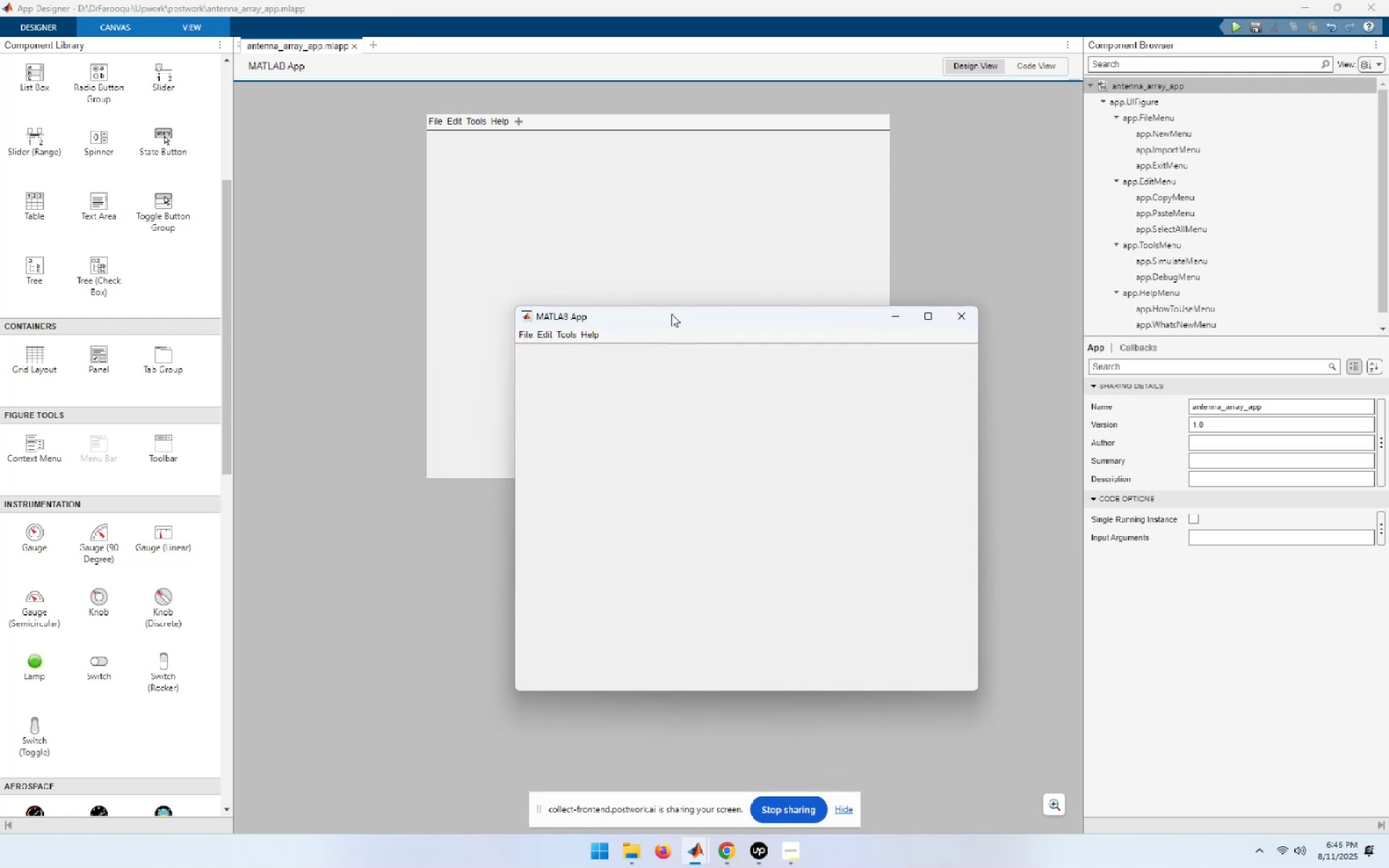 
wait(7.97)
 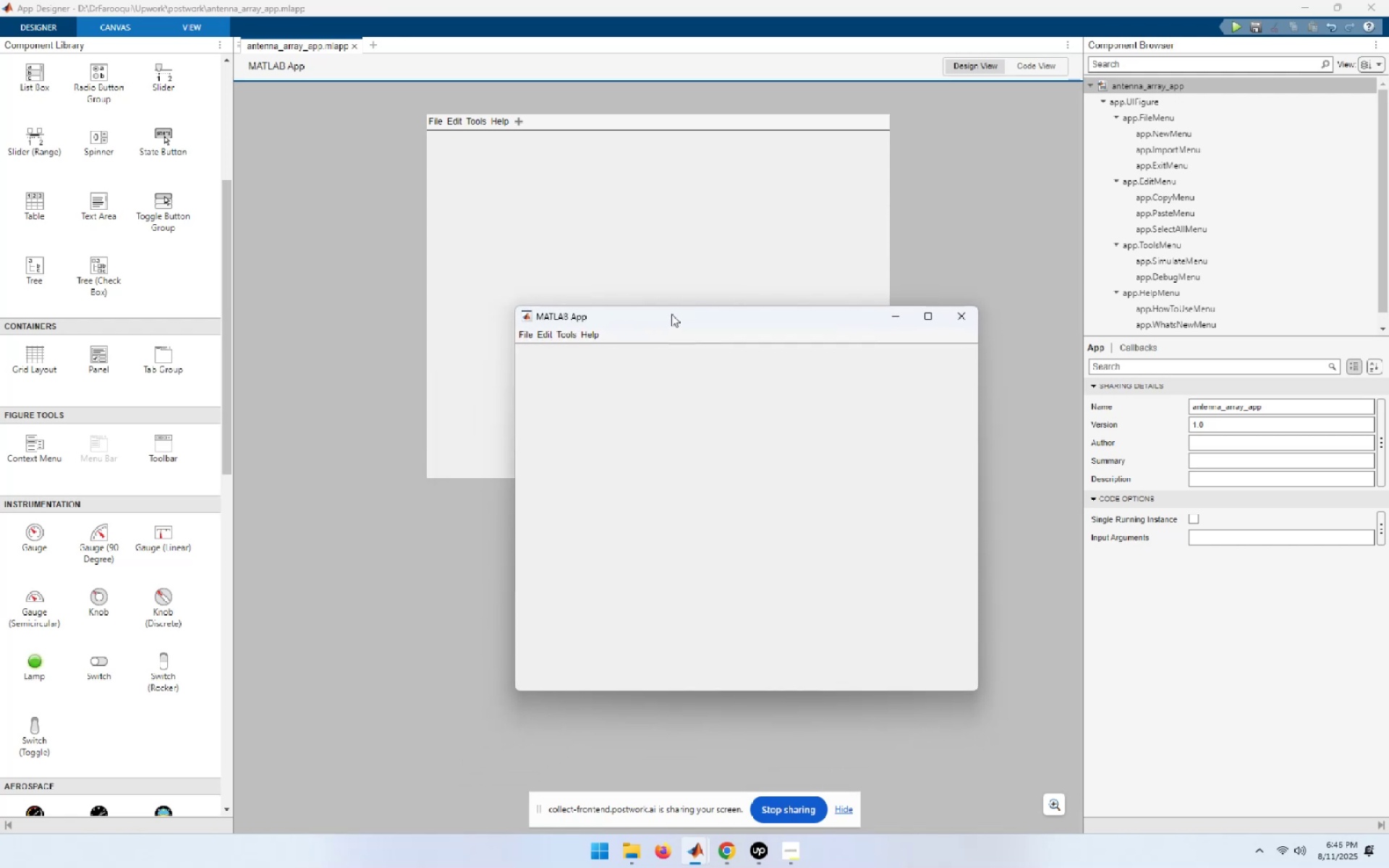 
left_click_drag(start_coordinate=[671, 314], to_coordinate=[929, 256])
 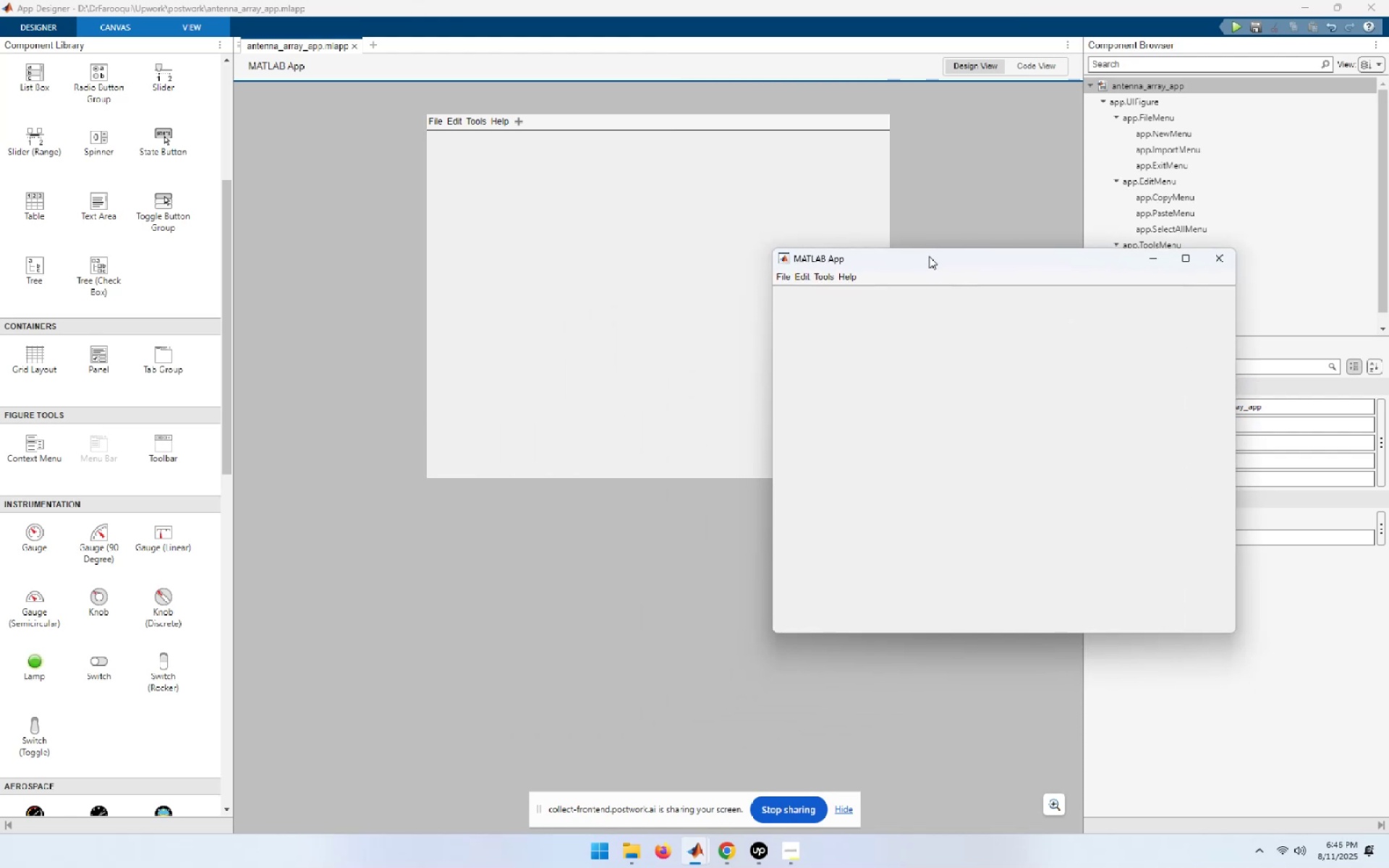 
left_click_drag(start_coordinate=[929, 256], to_coordinate=[435, 369])
 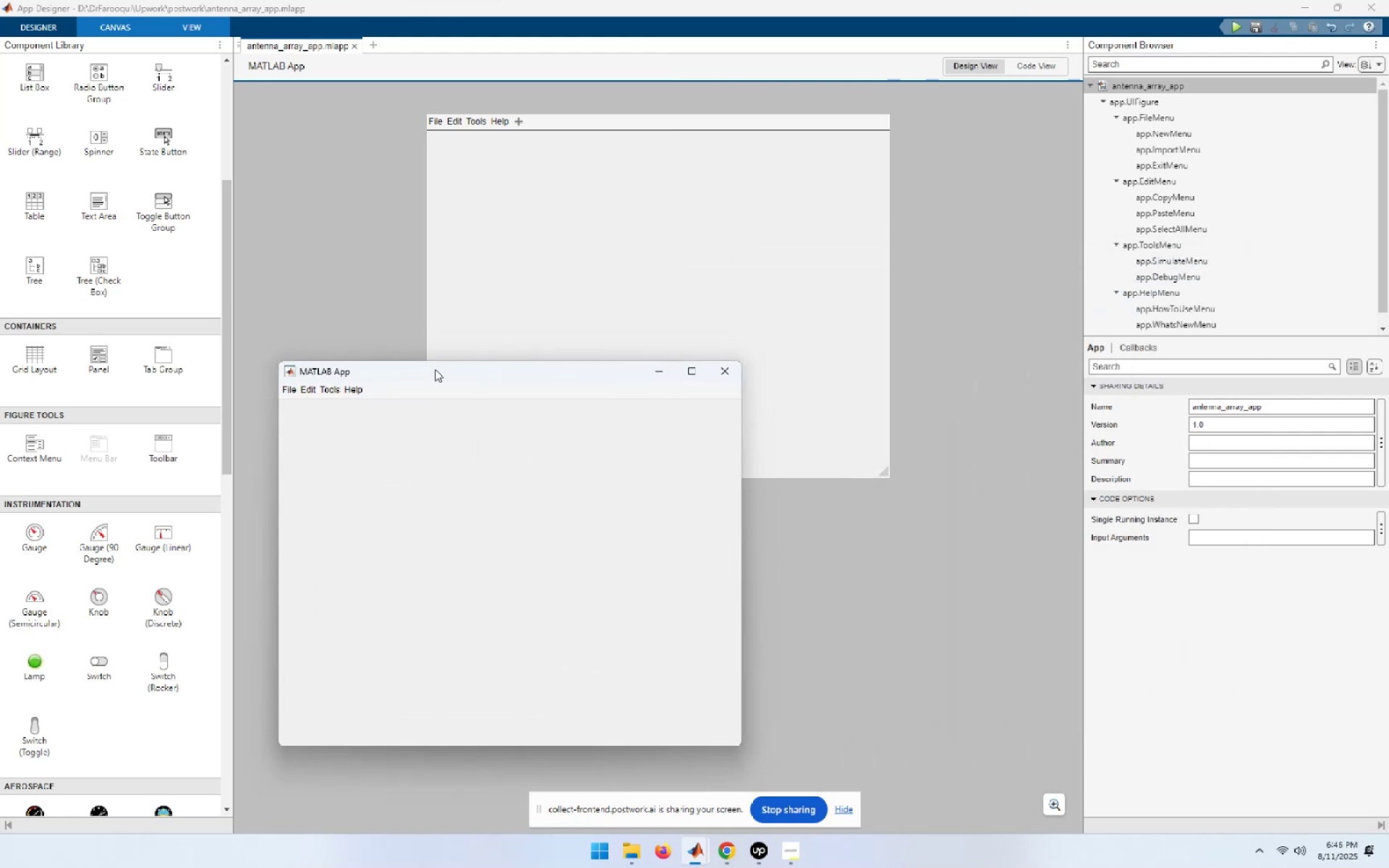 
left_click_drag(start_coordinate=[435, 369], to_coordinate=[843, 352])
 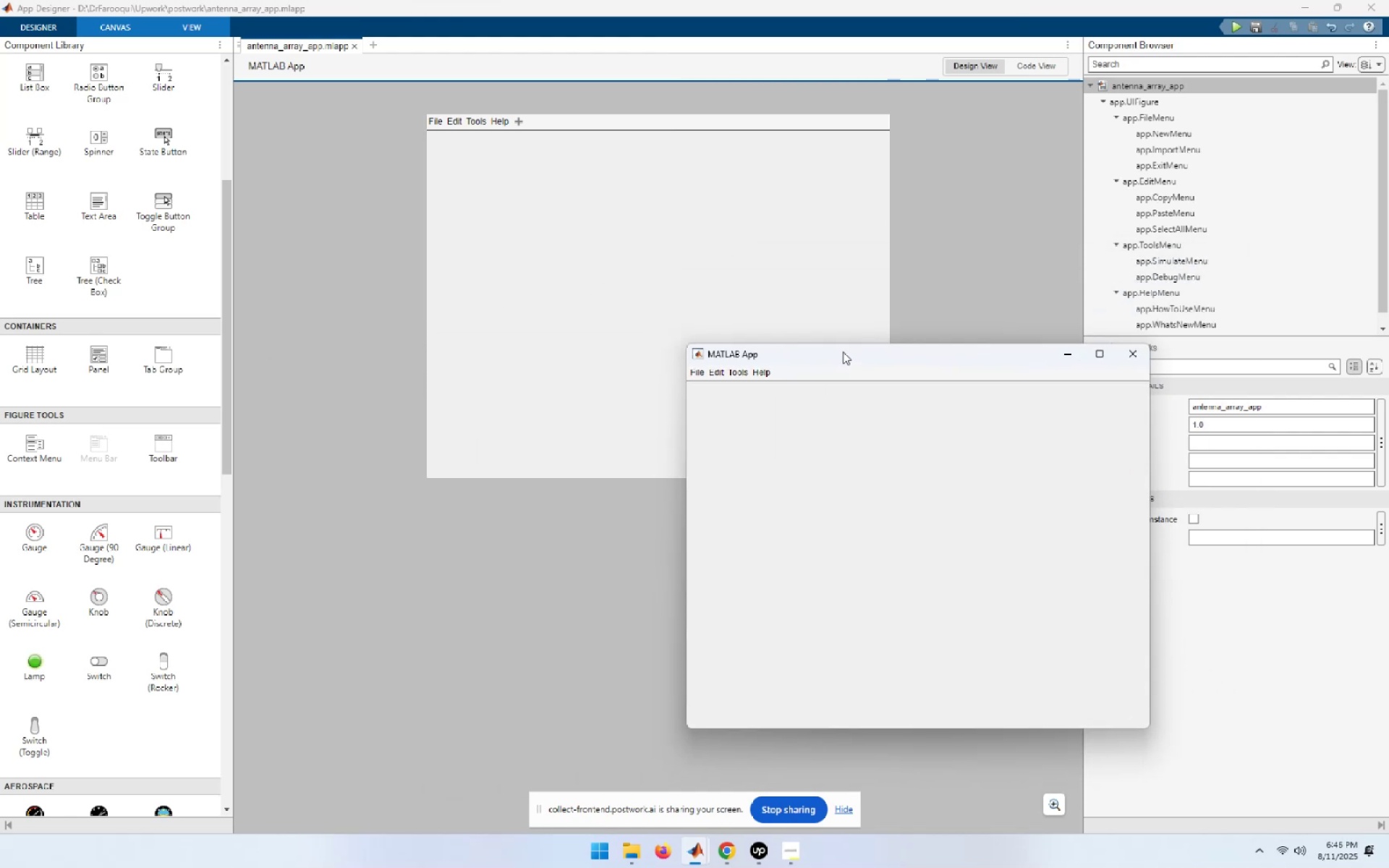 
left_click_drag(start_coordinate=[843, 352], to_coordinate=[510, 152])
 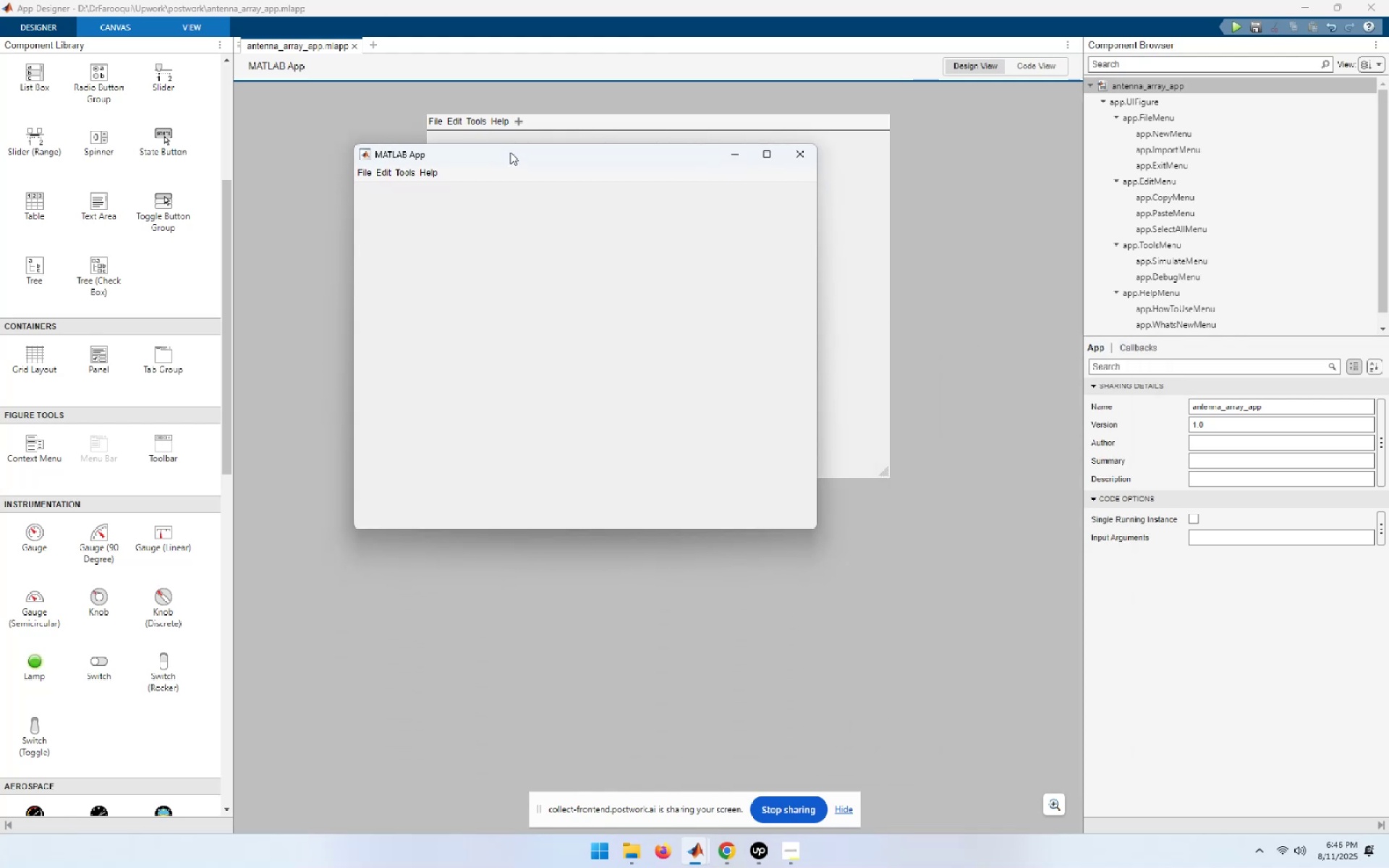 
left_click_drag(start_coordinate=[510, 152], to_coordinate=[917, 276])
 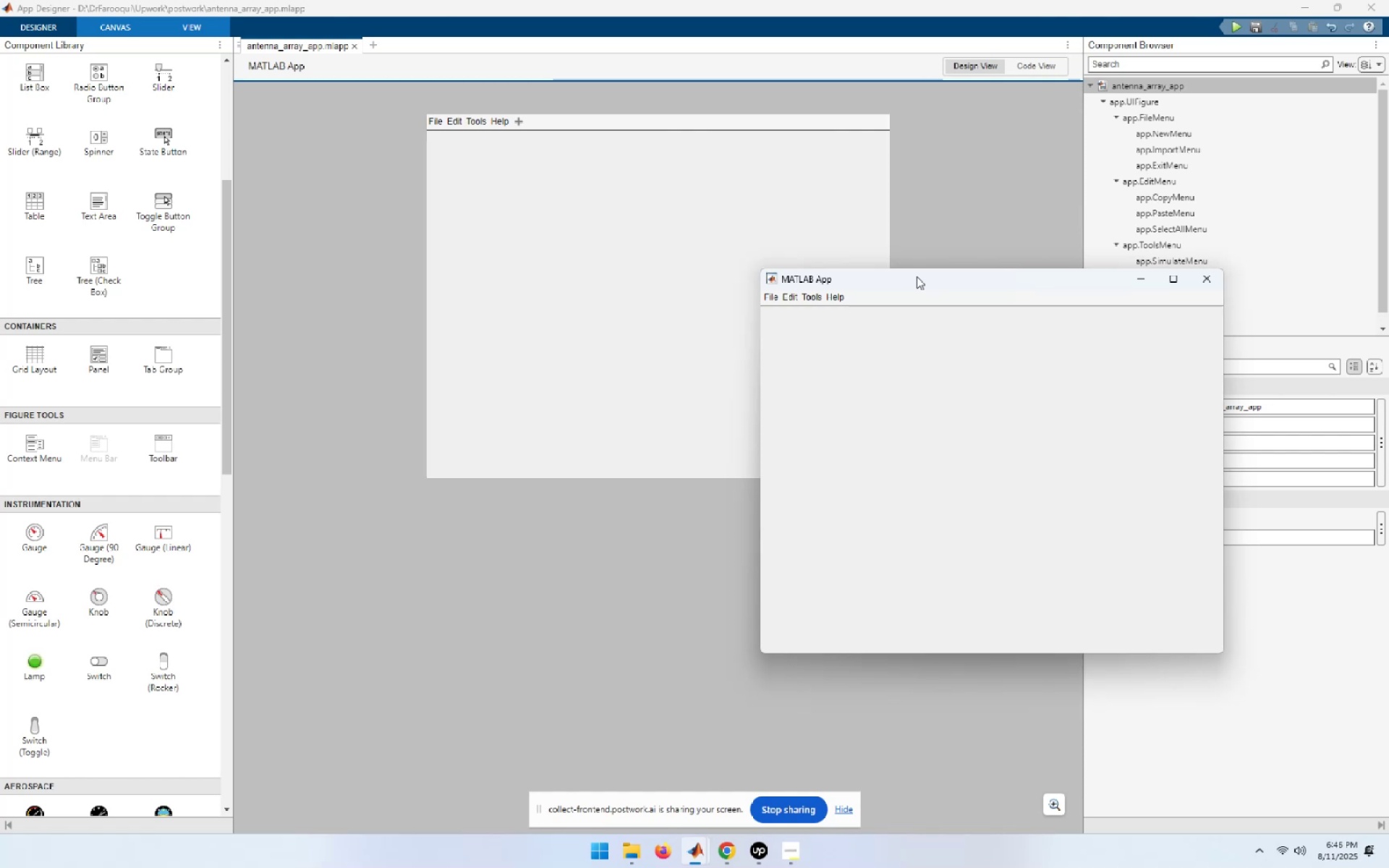 
wait(12.35)
 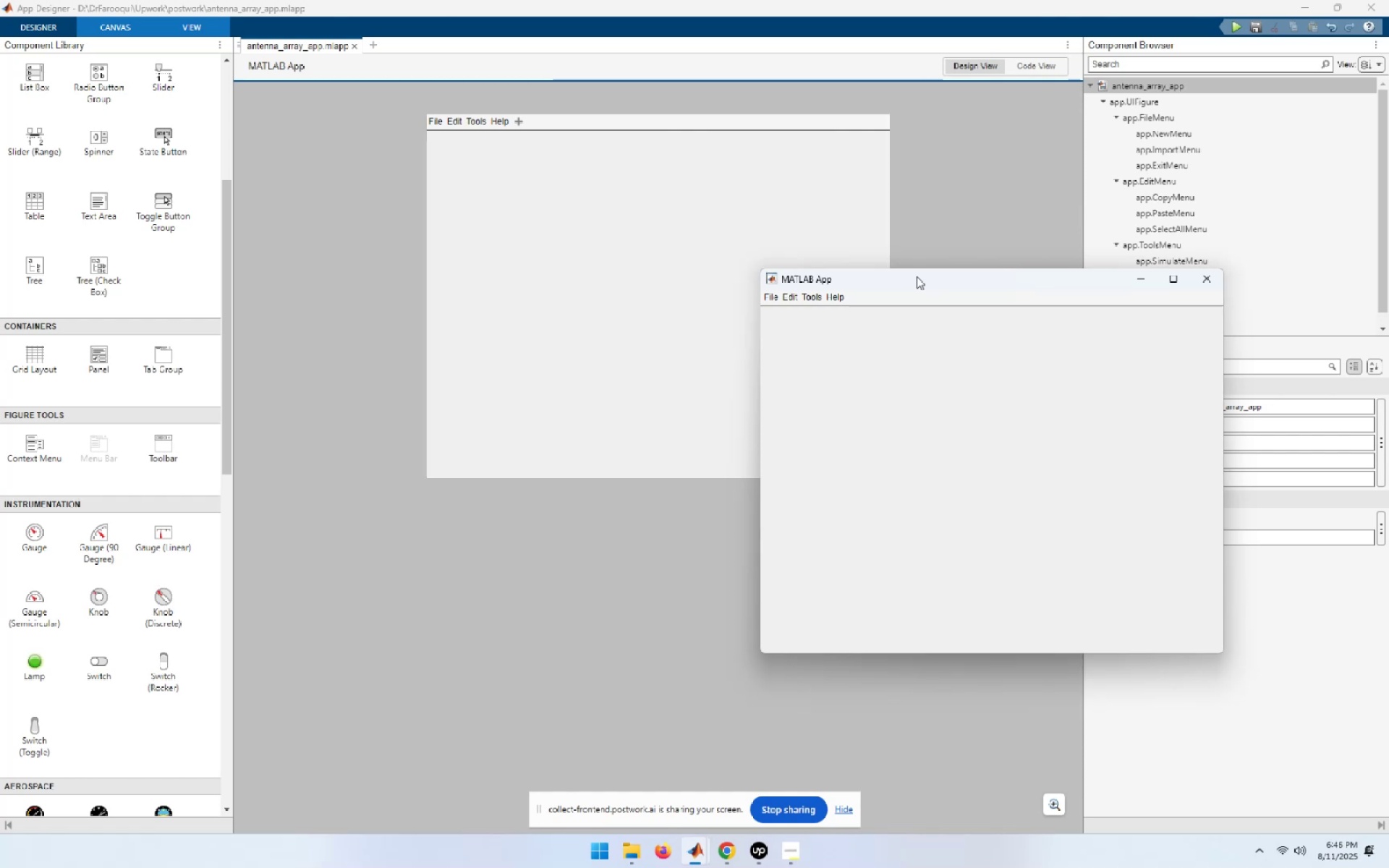 
left_click_drag(start_coordinate=[917, 276], to_coordinate=[443, 315])
 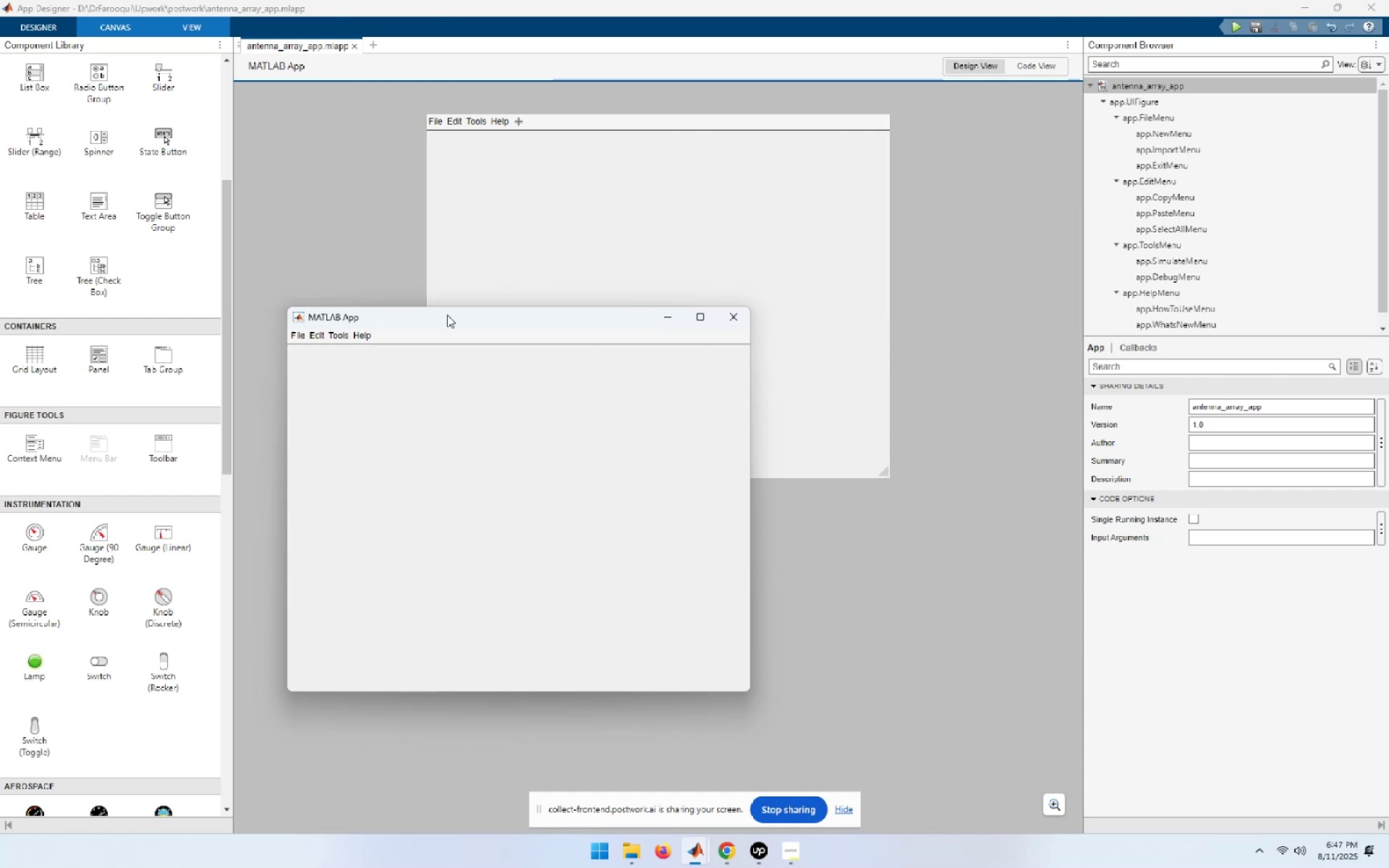 
wait(7.14)
 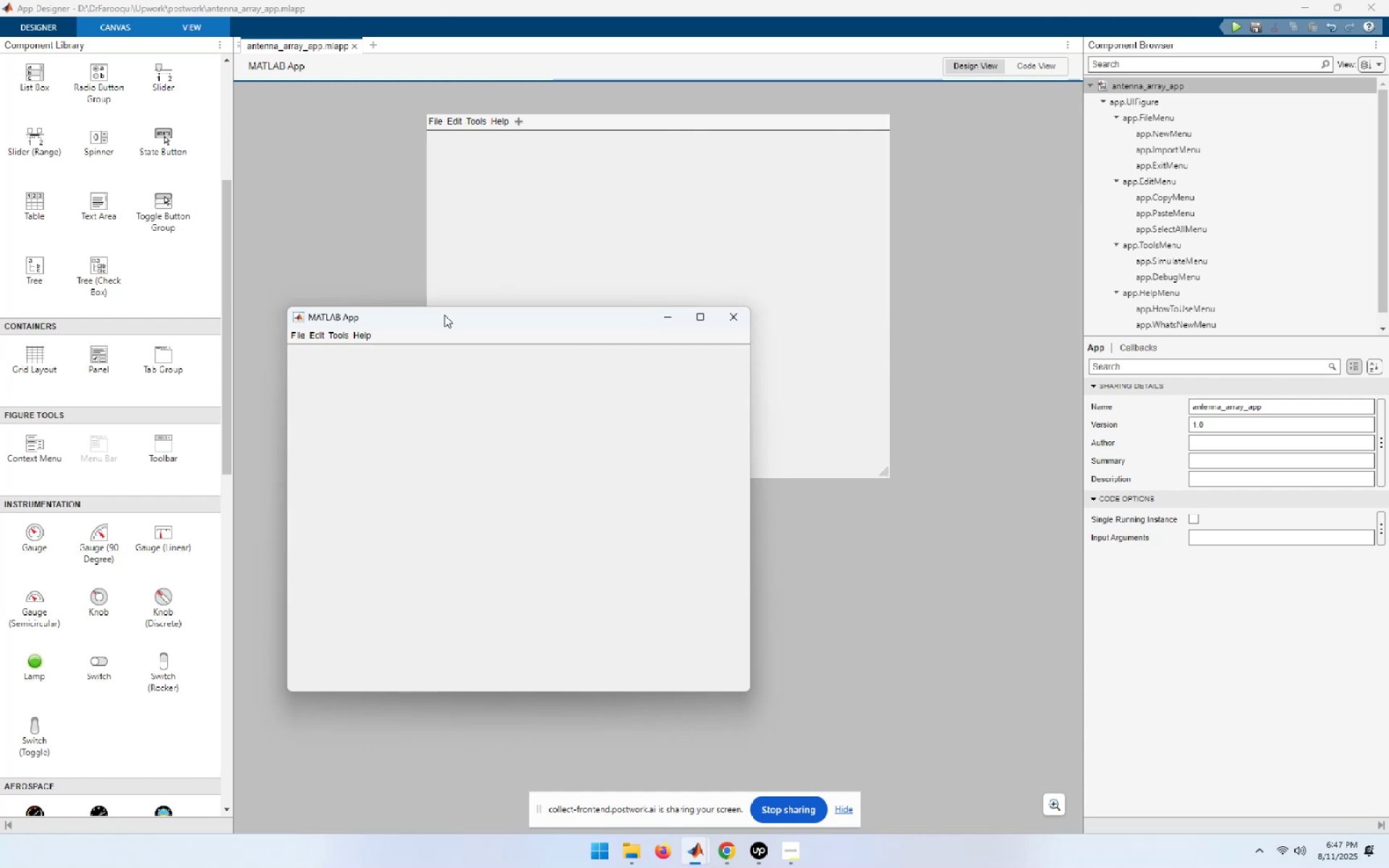 
left_click_drag(start_coordinate=[447, 315], to_coordinate=[642, 292])
 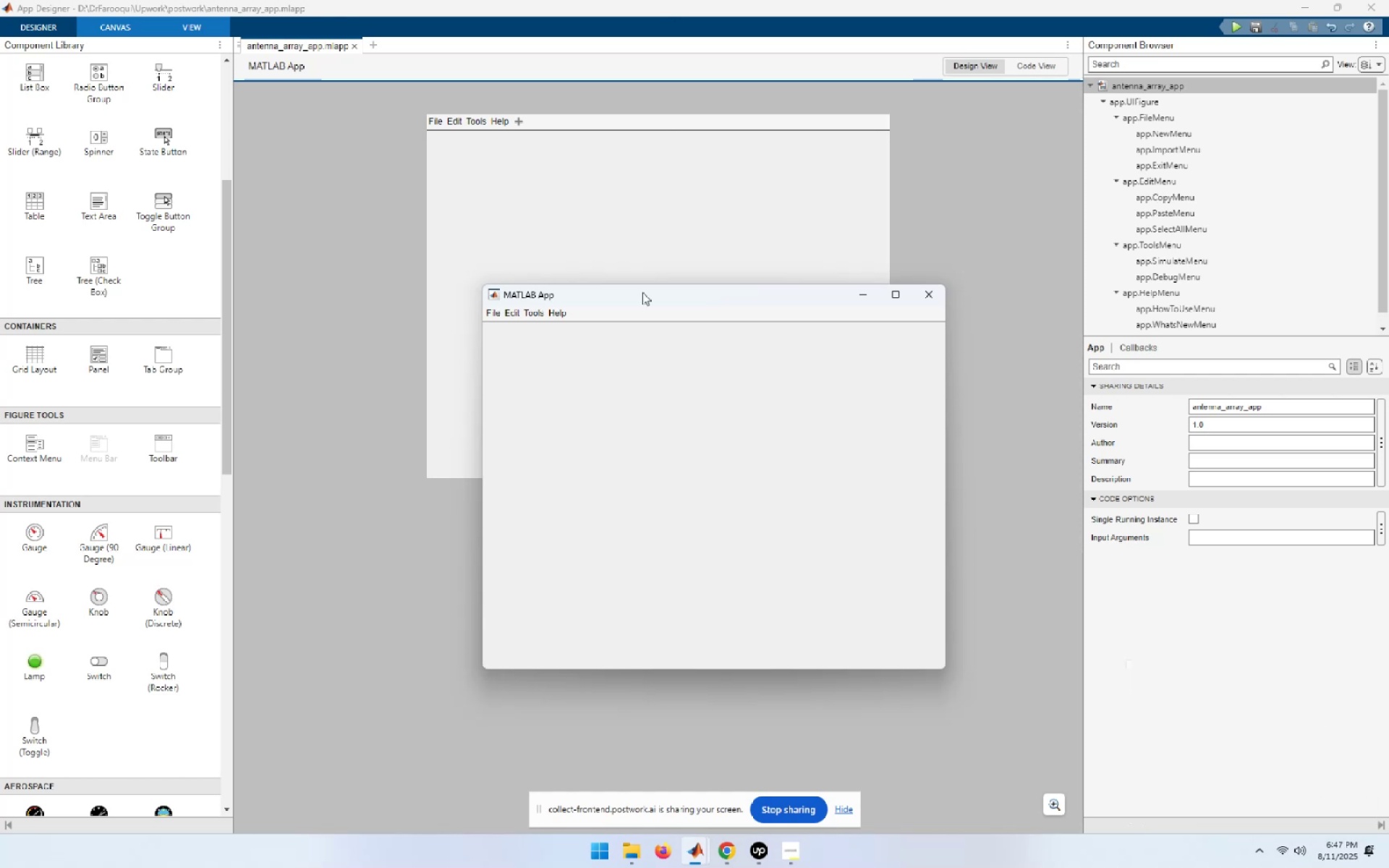 
wait(15.1)
 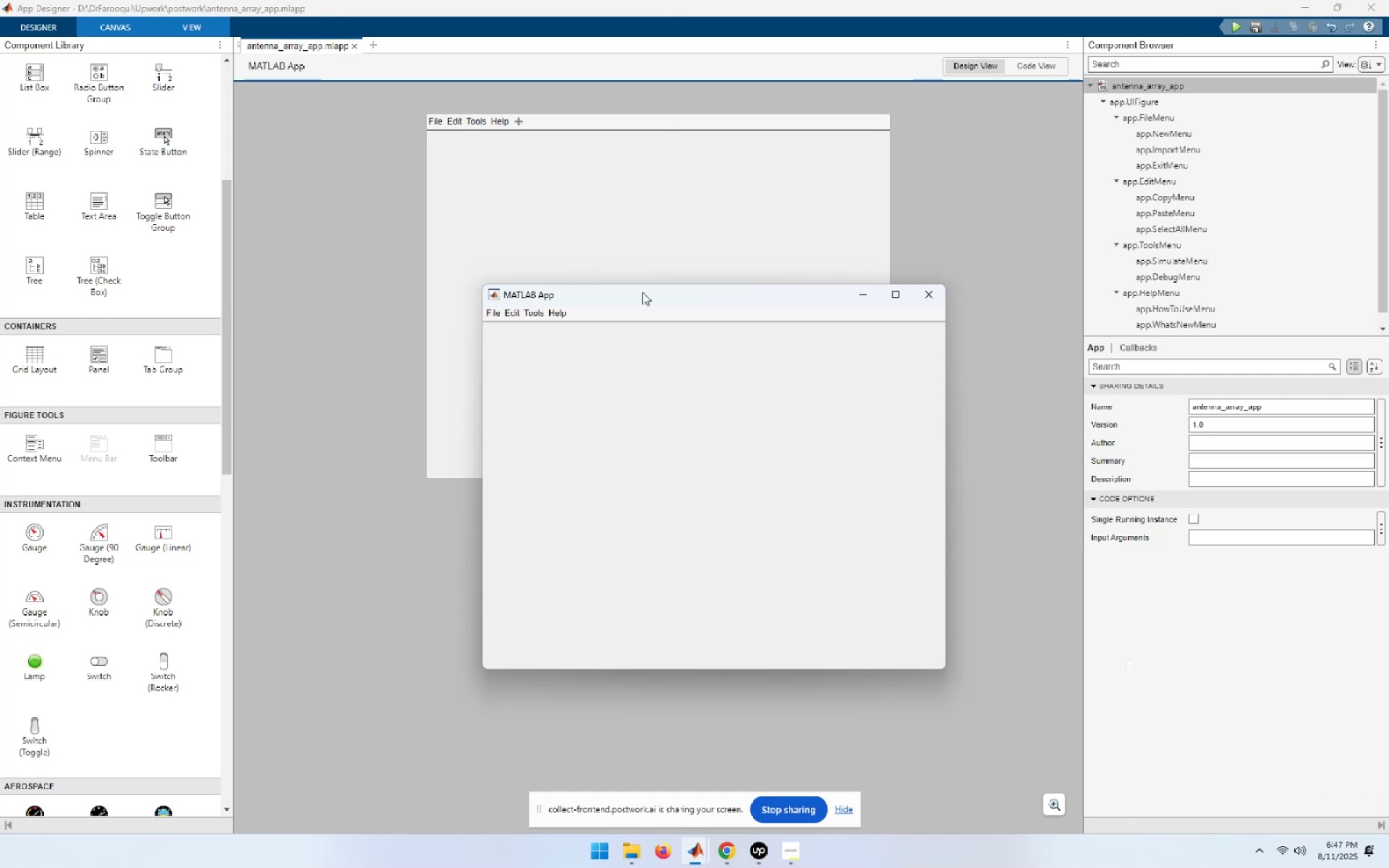 
left_click_drag(start_coordinate=[642, 292], to_coordinate=[583, 234])
 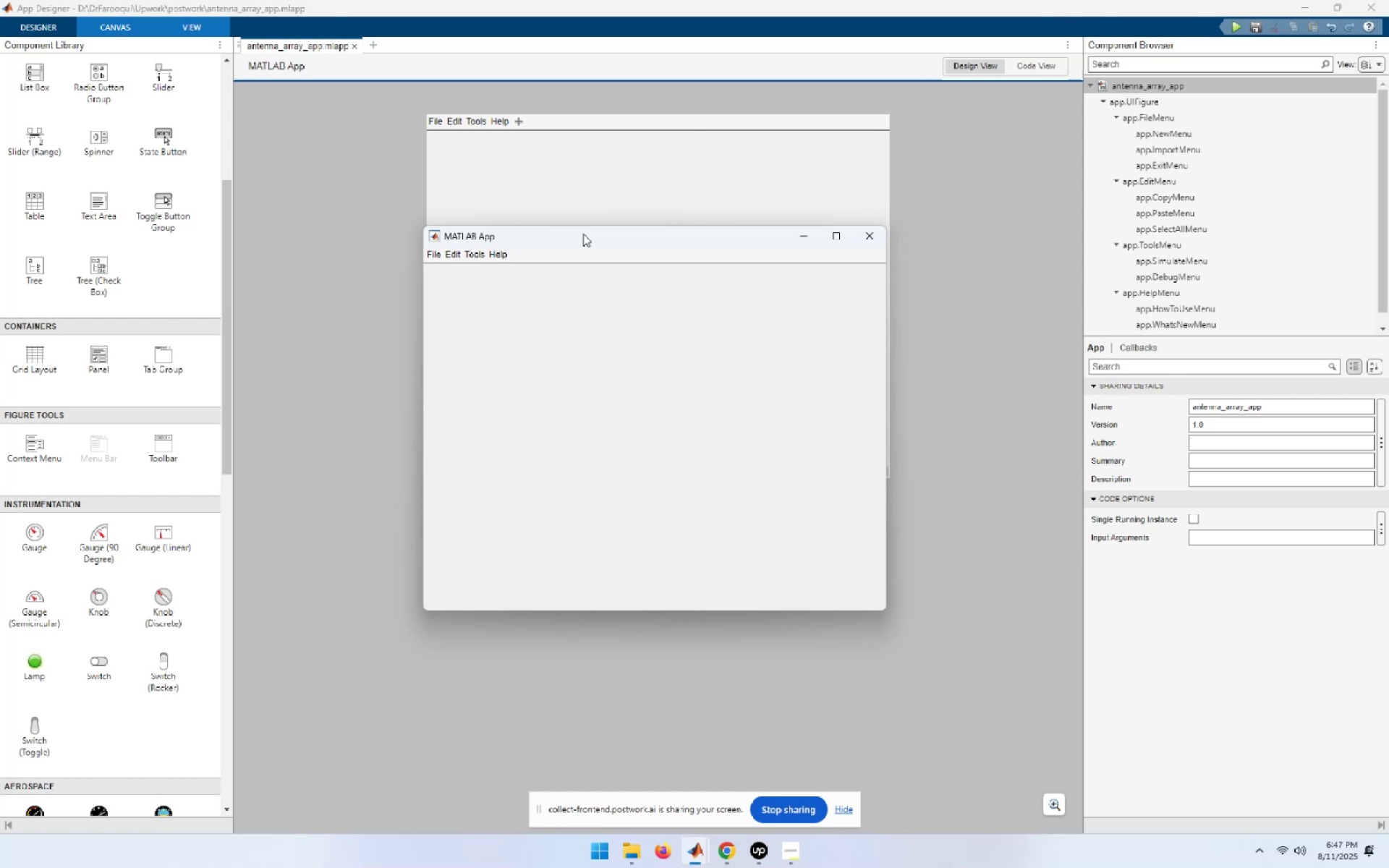 
left_click_drag(start_coordinate=[583, 234], to_coordinate=[712, 341])
 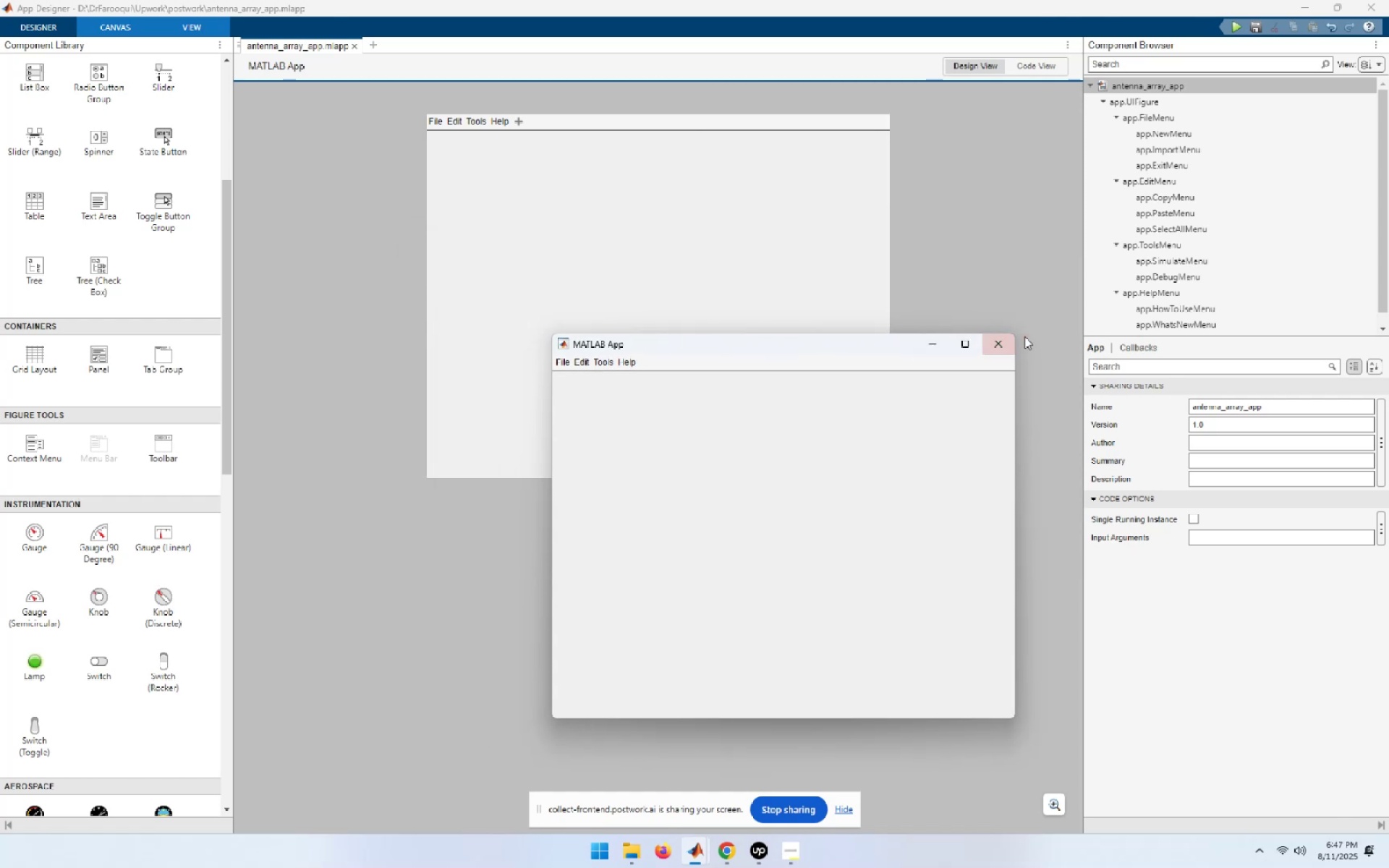 
left_click([994, 351])
 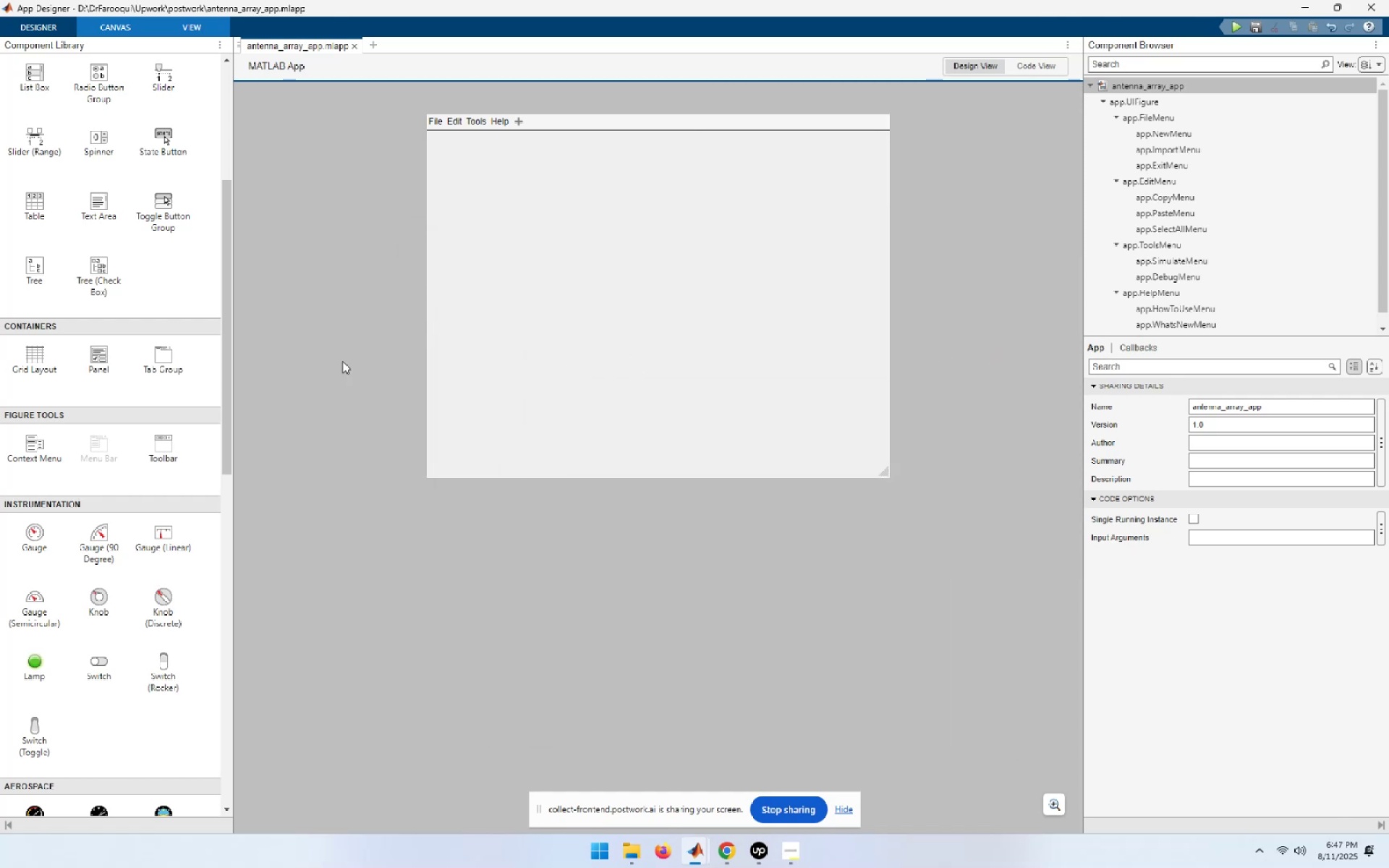 
mouse_move([123, 235])
 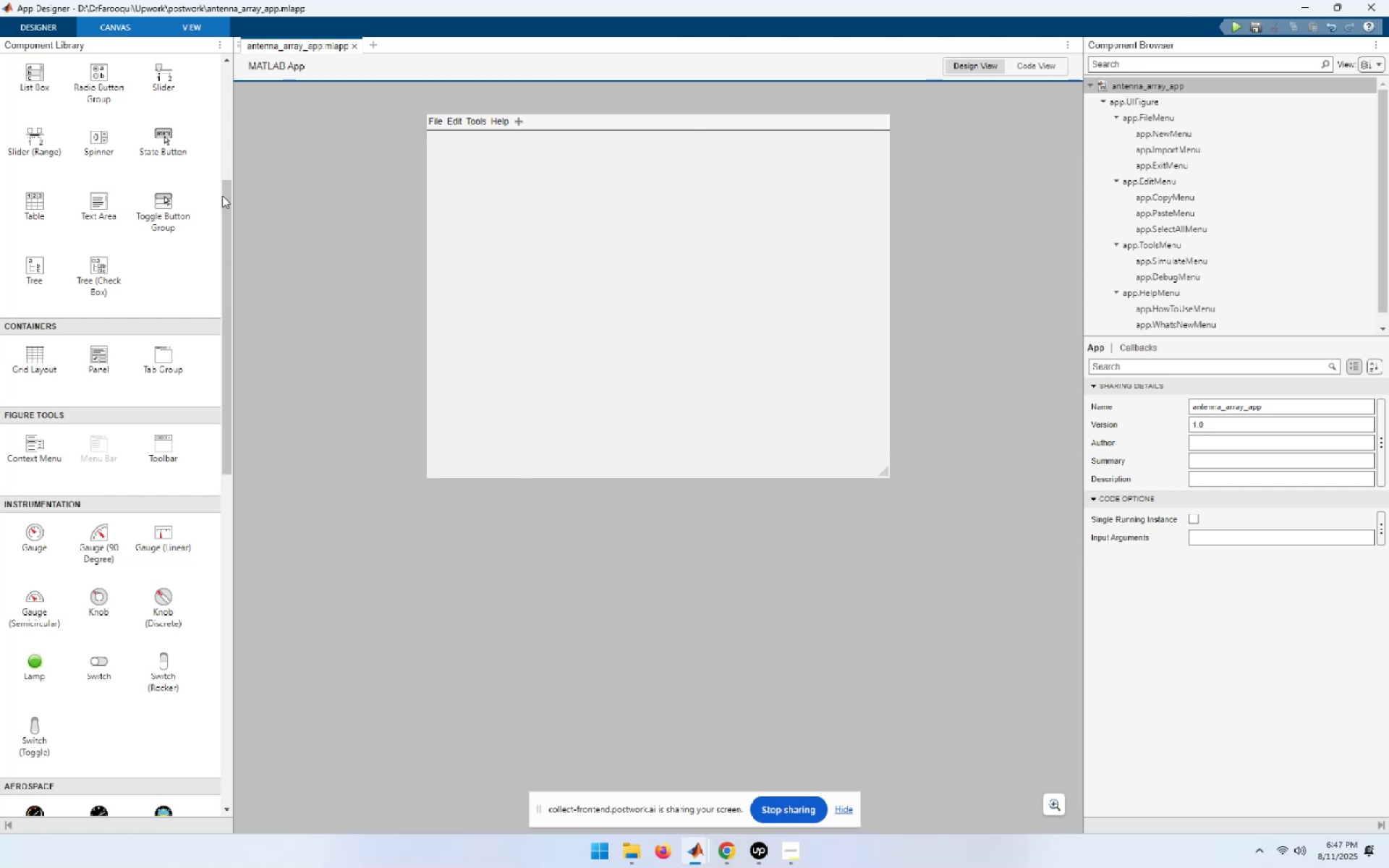 
left_click_drag(start_coordinate=[229, 294], to_coordinate=[227, 260])
 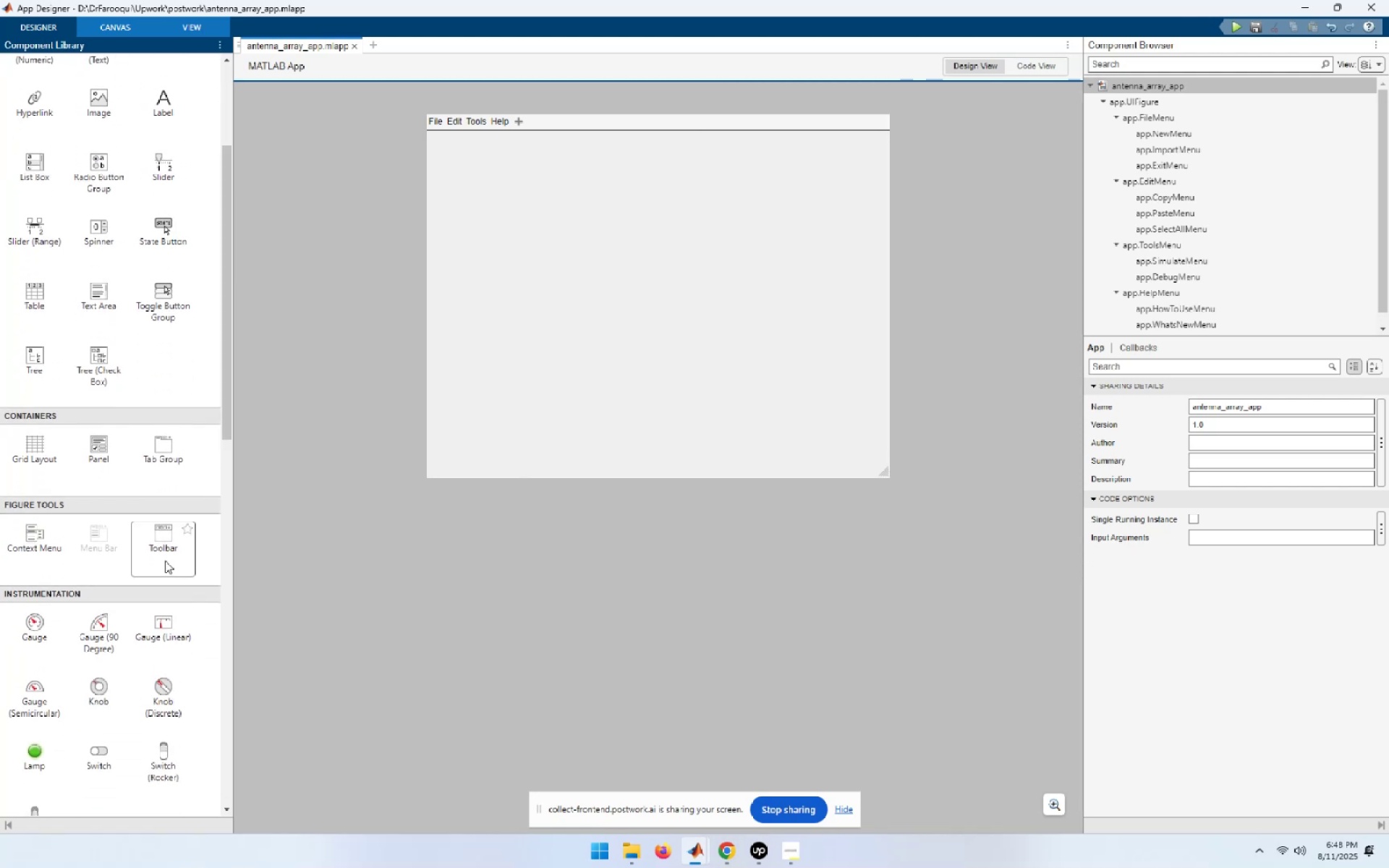 
left_click_drag(start_coordinate=[164, 546], to_coordinate=[485, 142])
 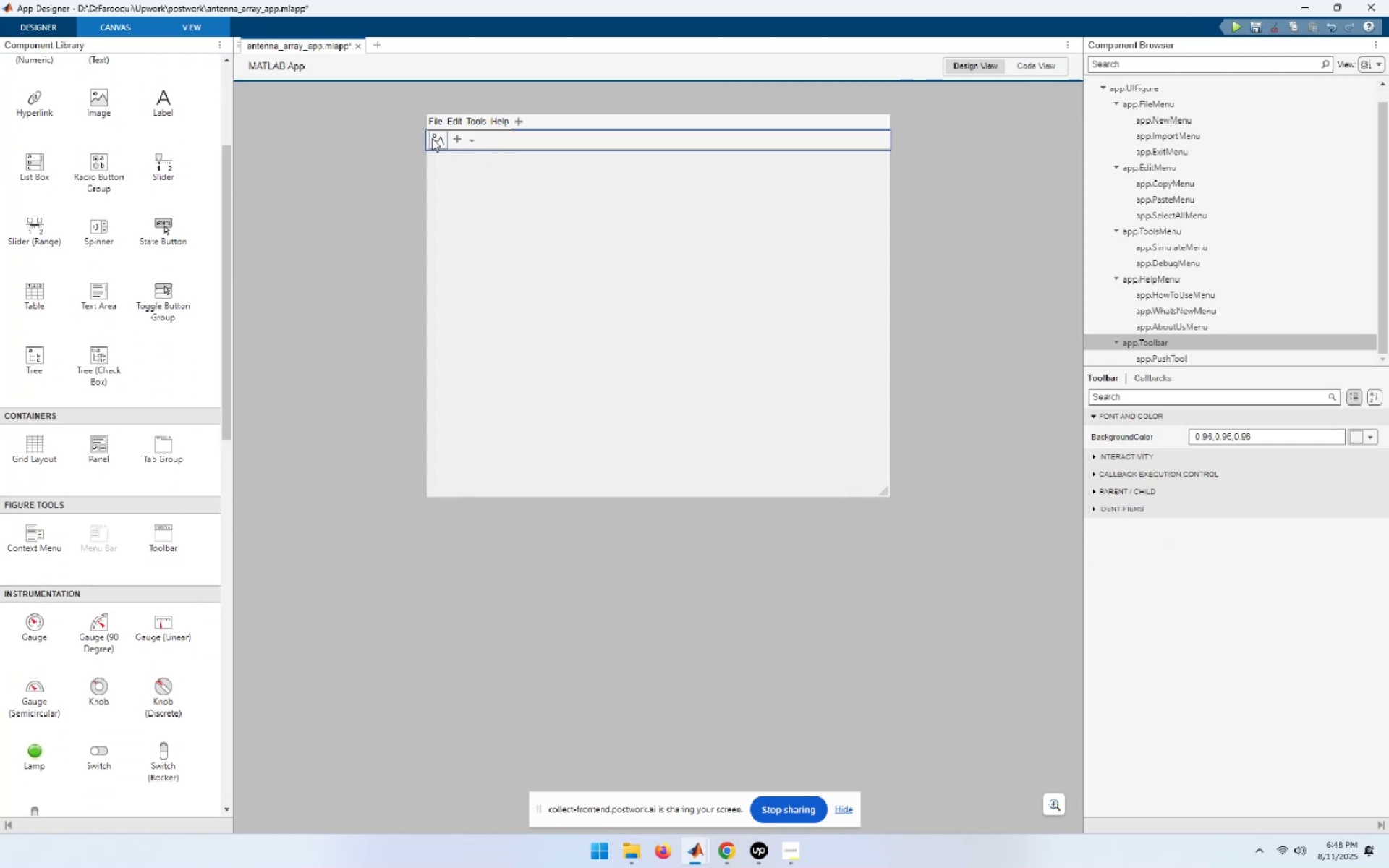 
left_click([433, 139])
 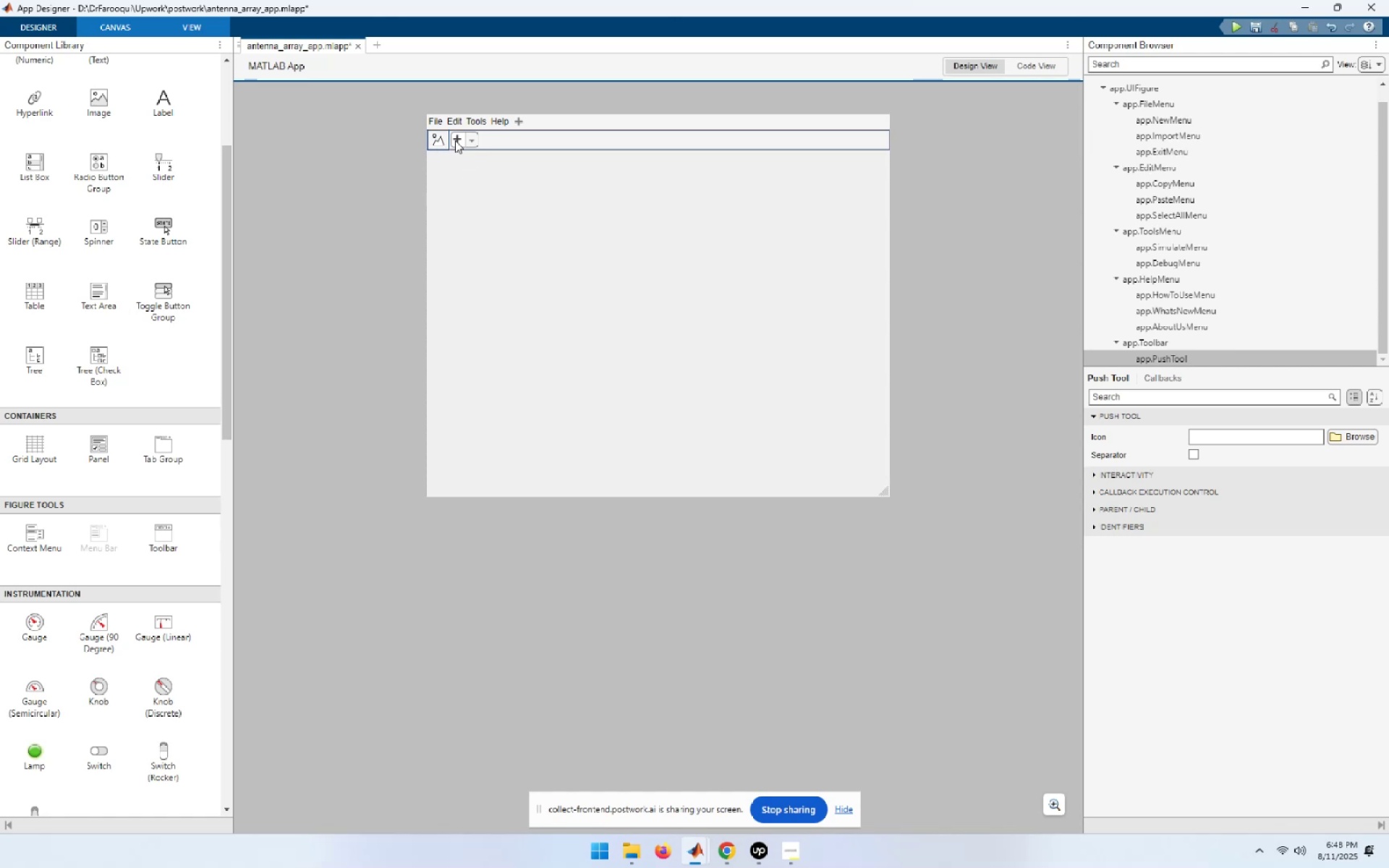 
wait(8.82)
 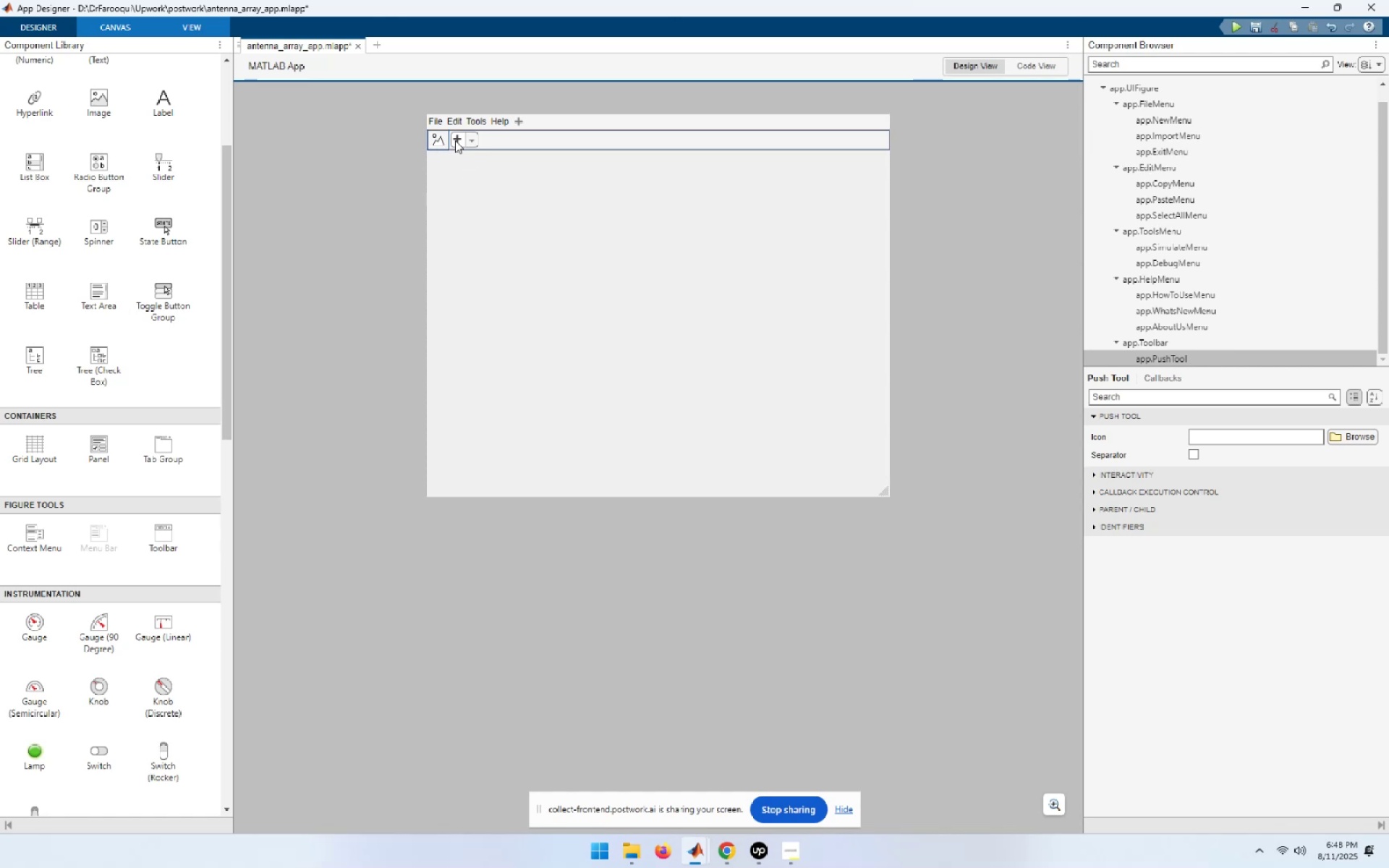 
left_click([473, 279])
 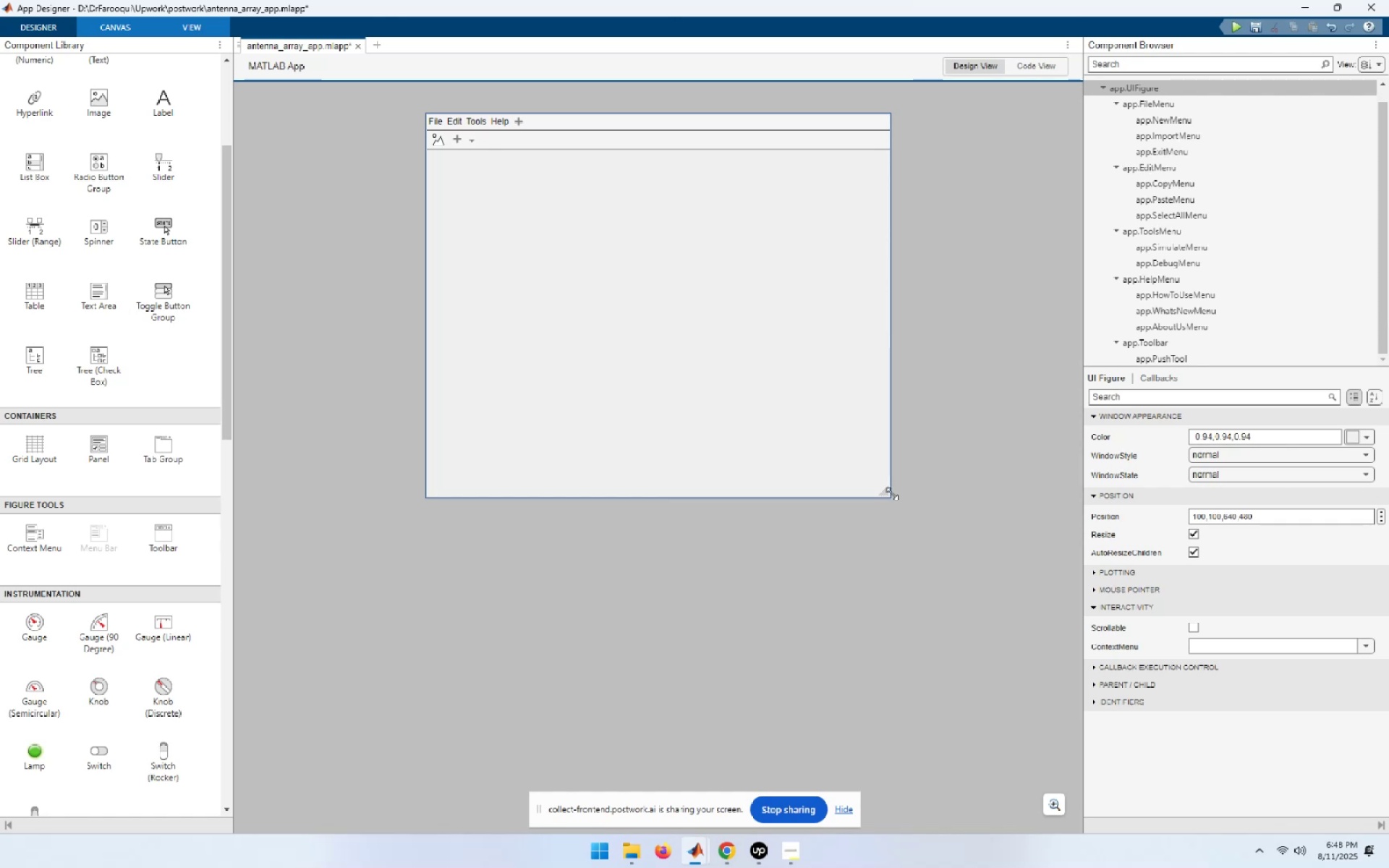 
key(Meta+E)
 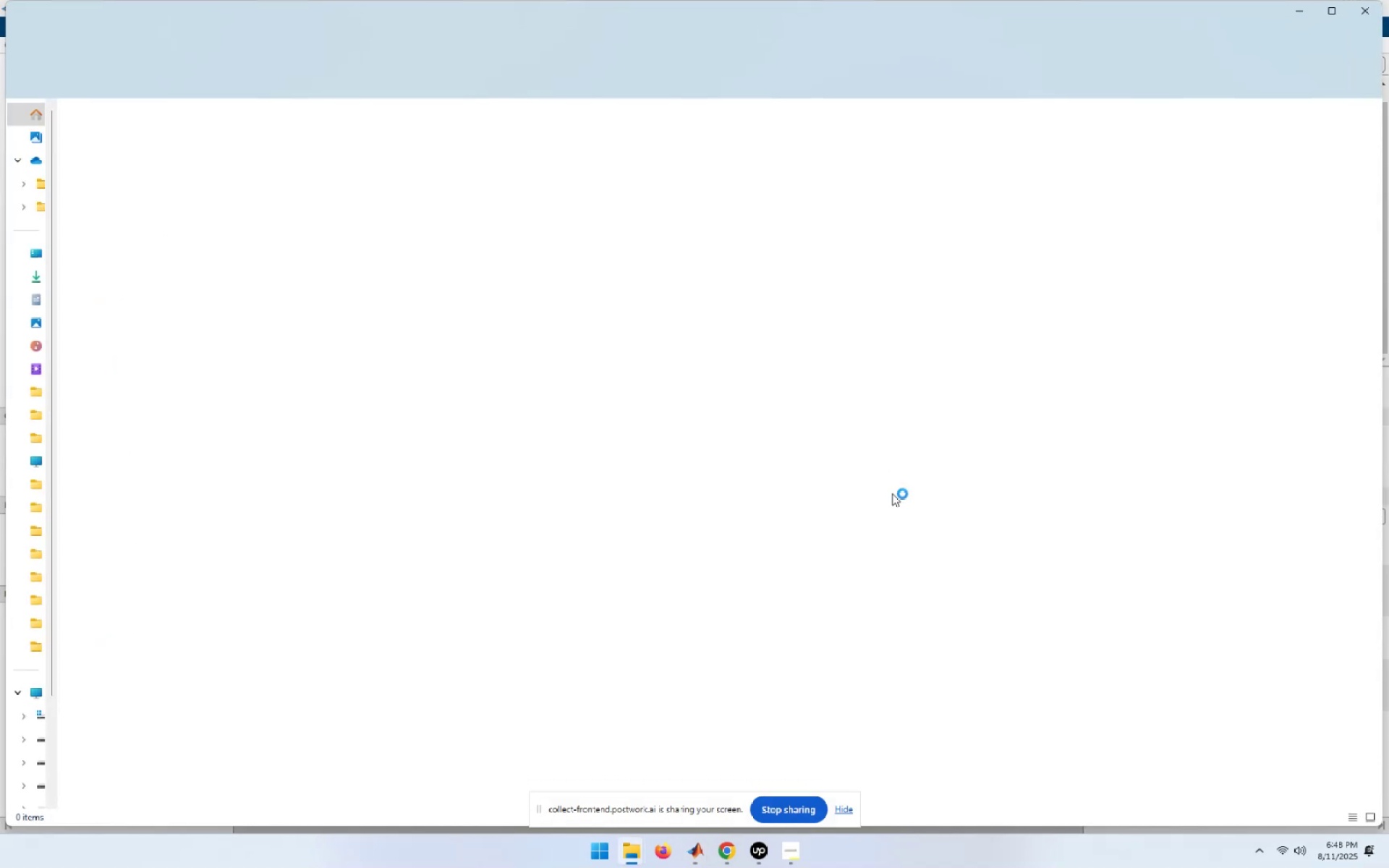 
mouse_move([286, 351])
 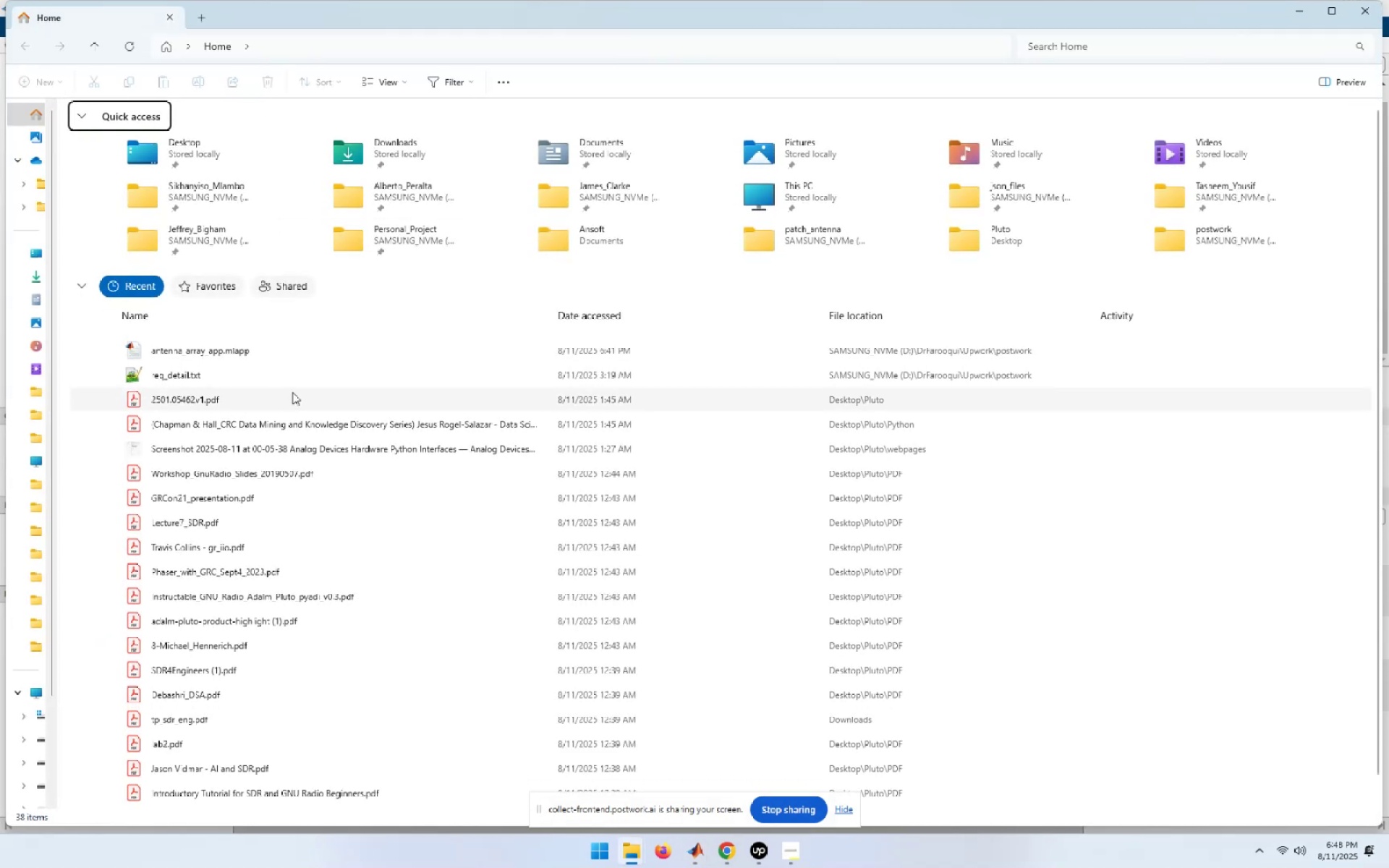 
left_click([1368, 4])
 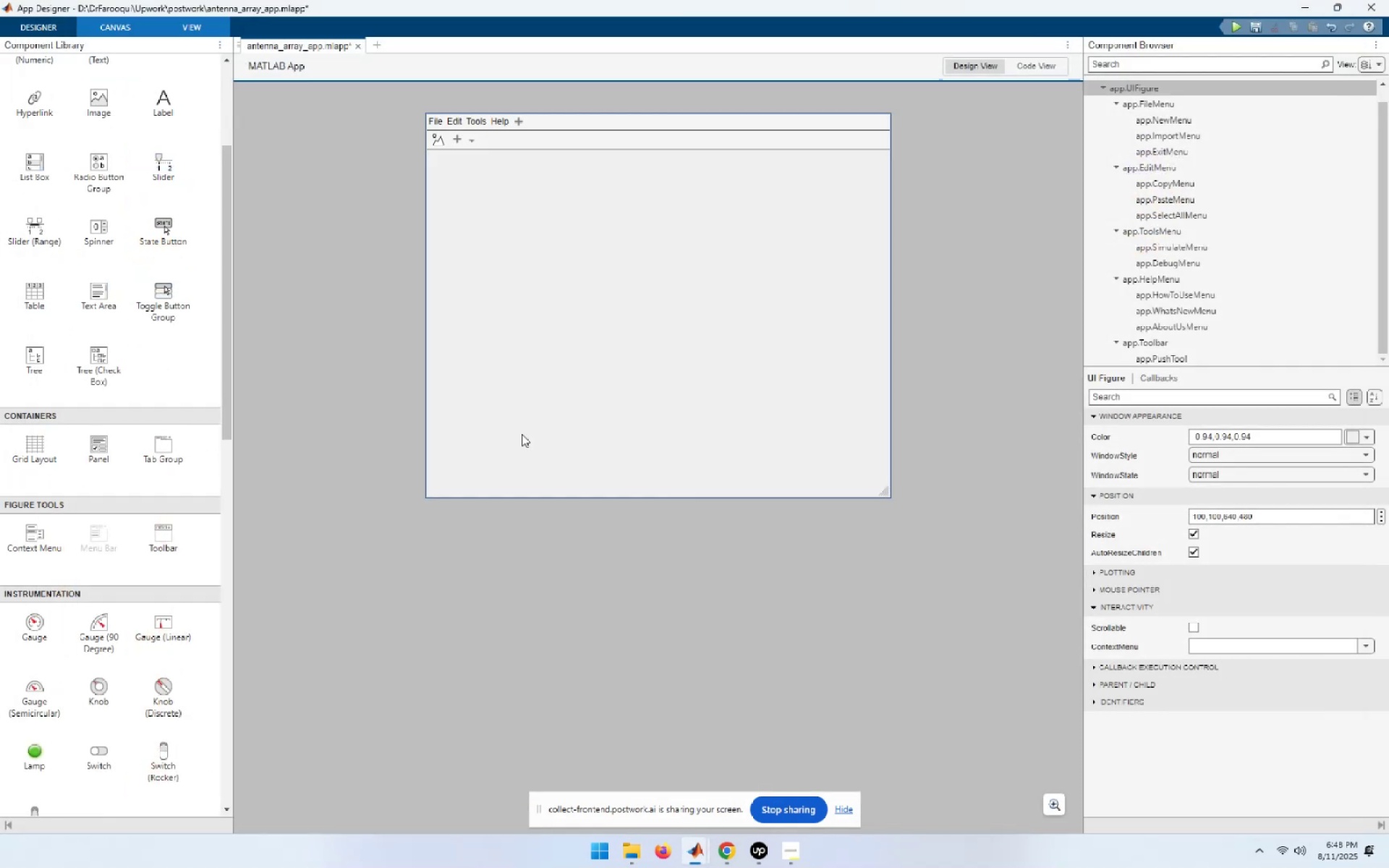 
key(Meta+R)
 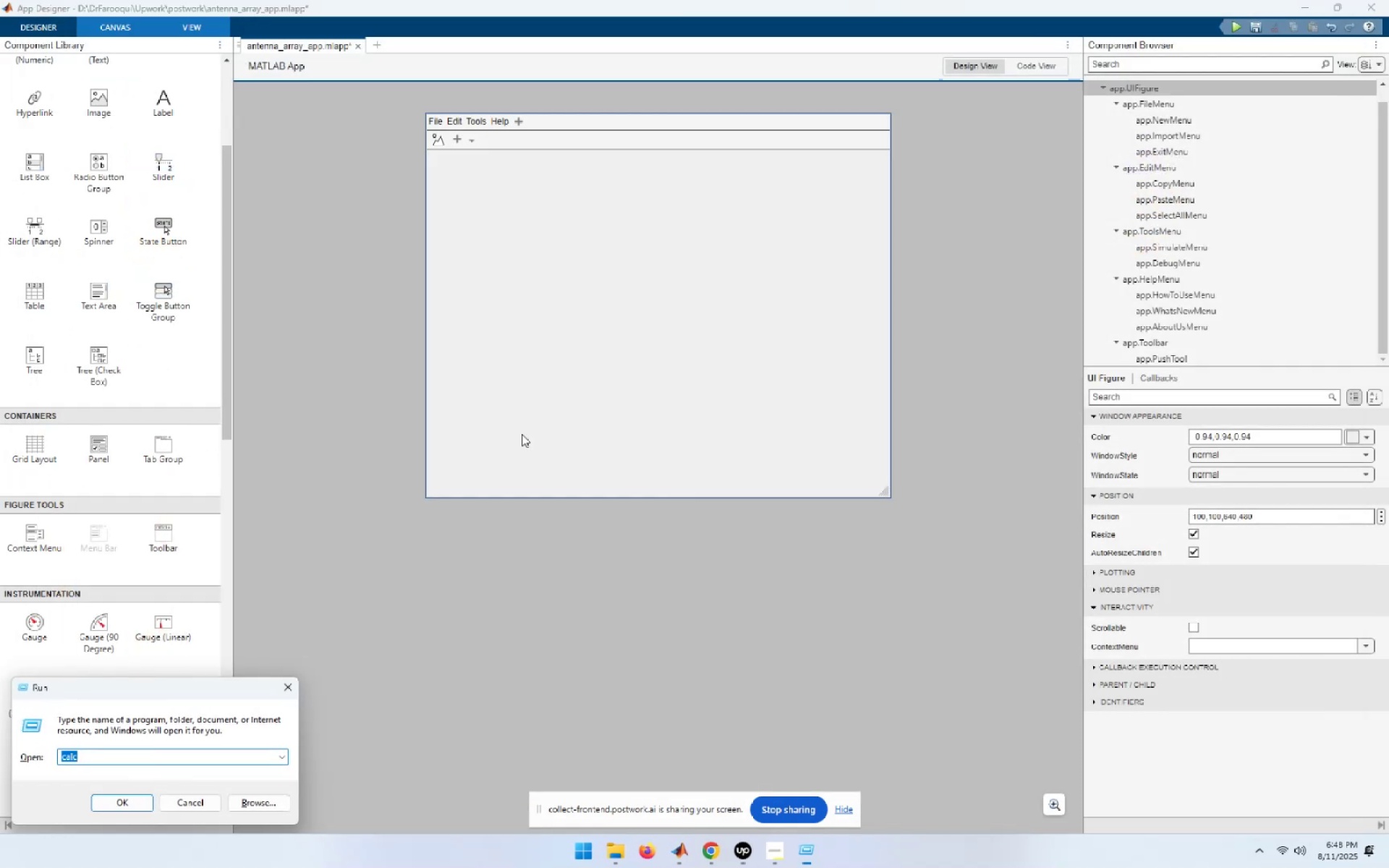 
key(Shift+C)
 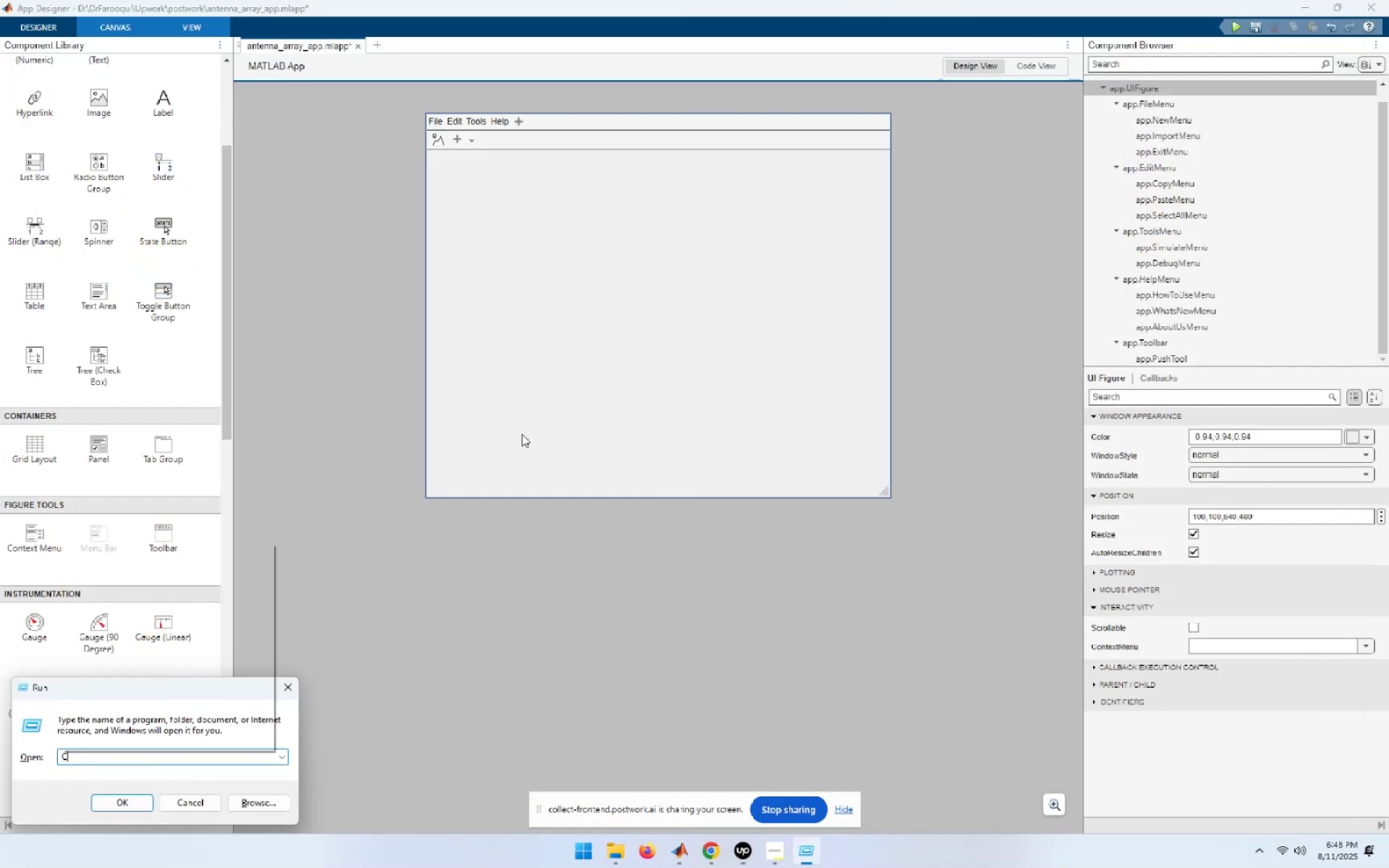 
key(Shift+Semicolon)
 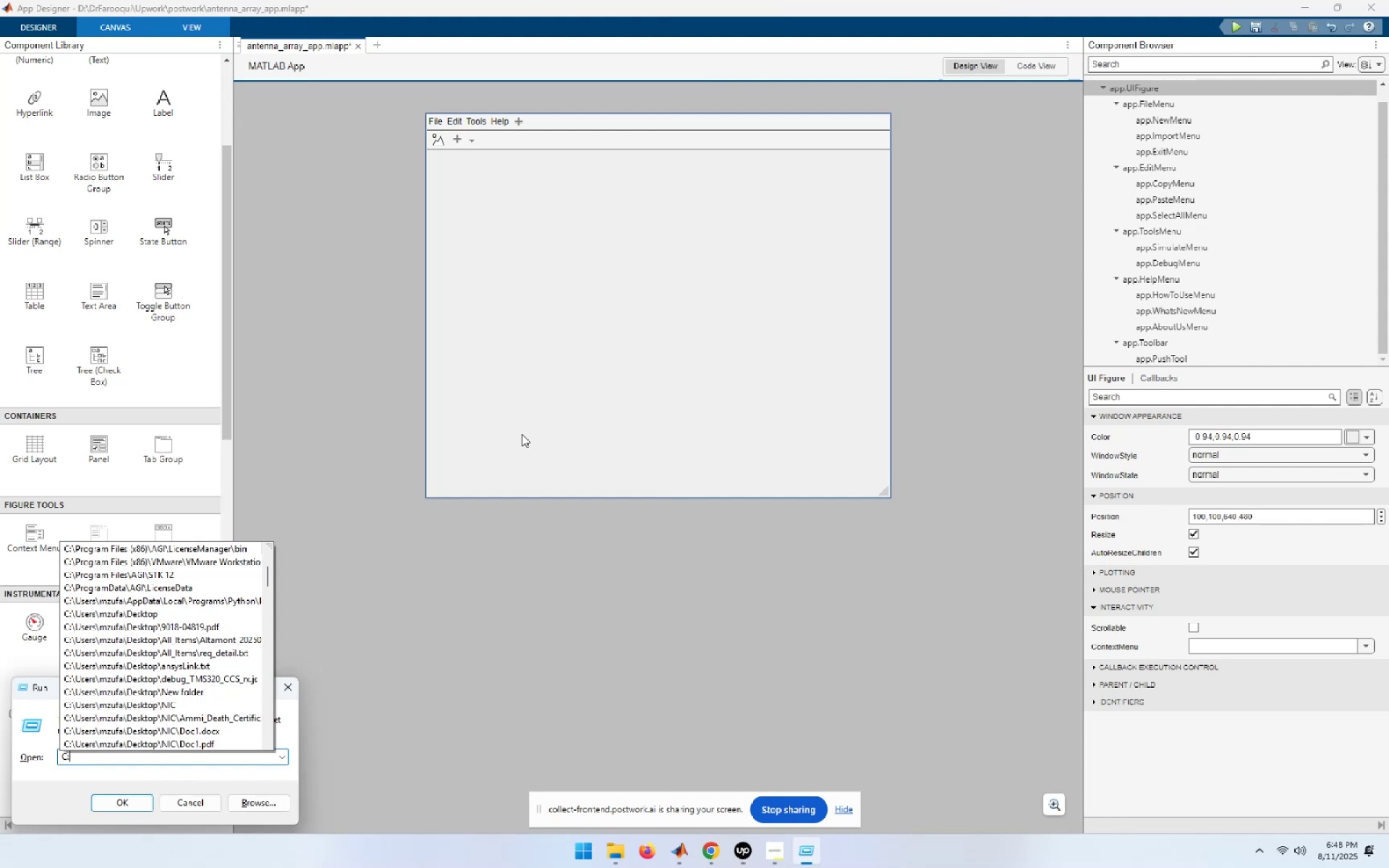 
key(Backslash)
 